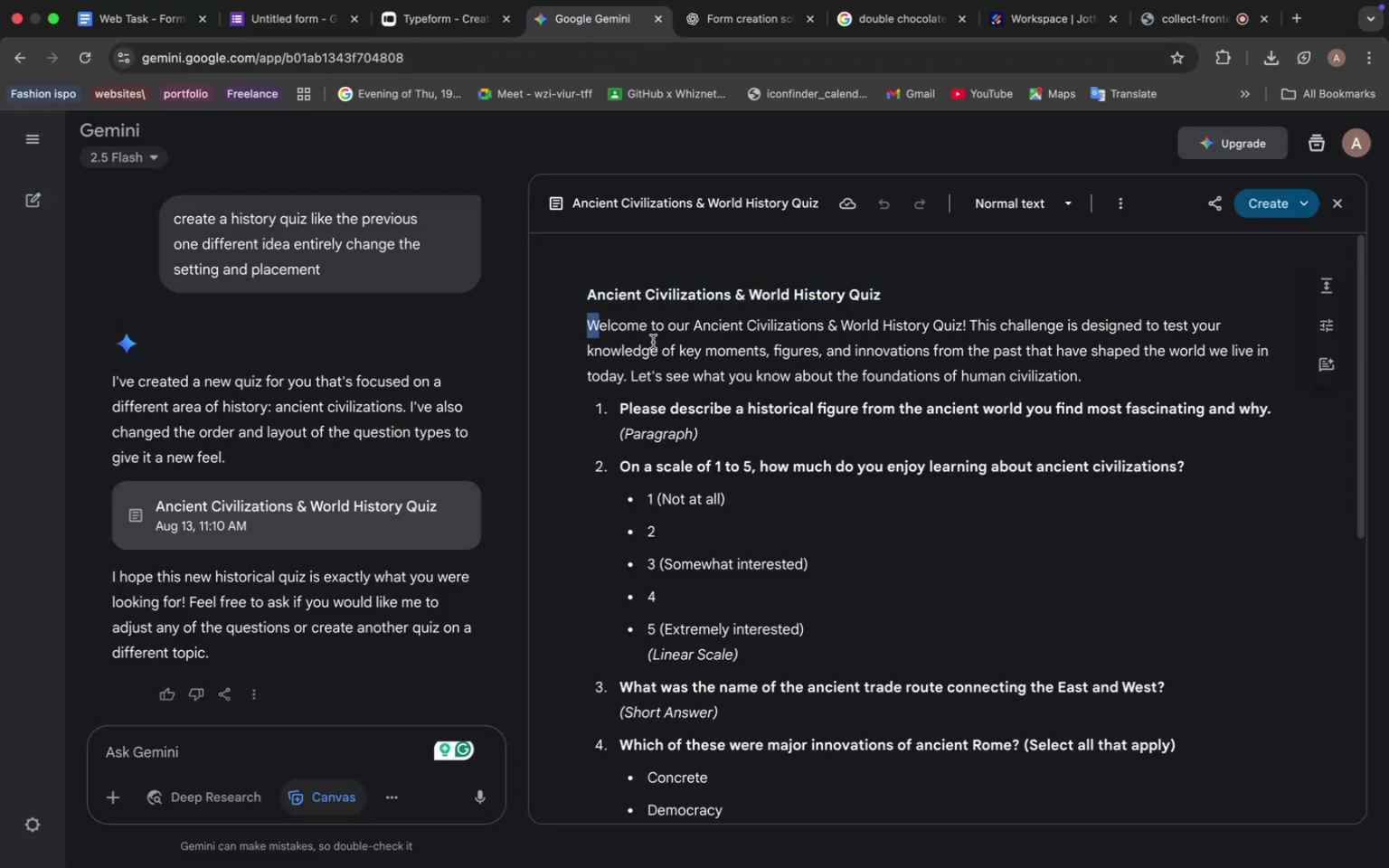 
left_click_drag(start_coordinate=[589, 324], to_coordinate=[1111, 384])
 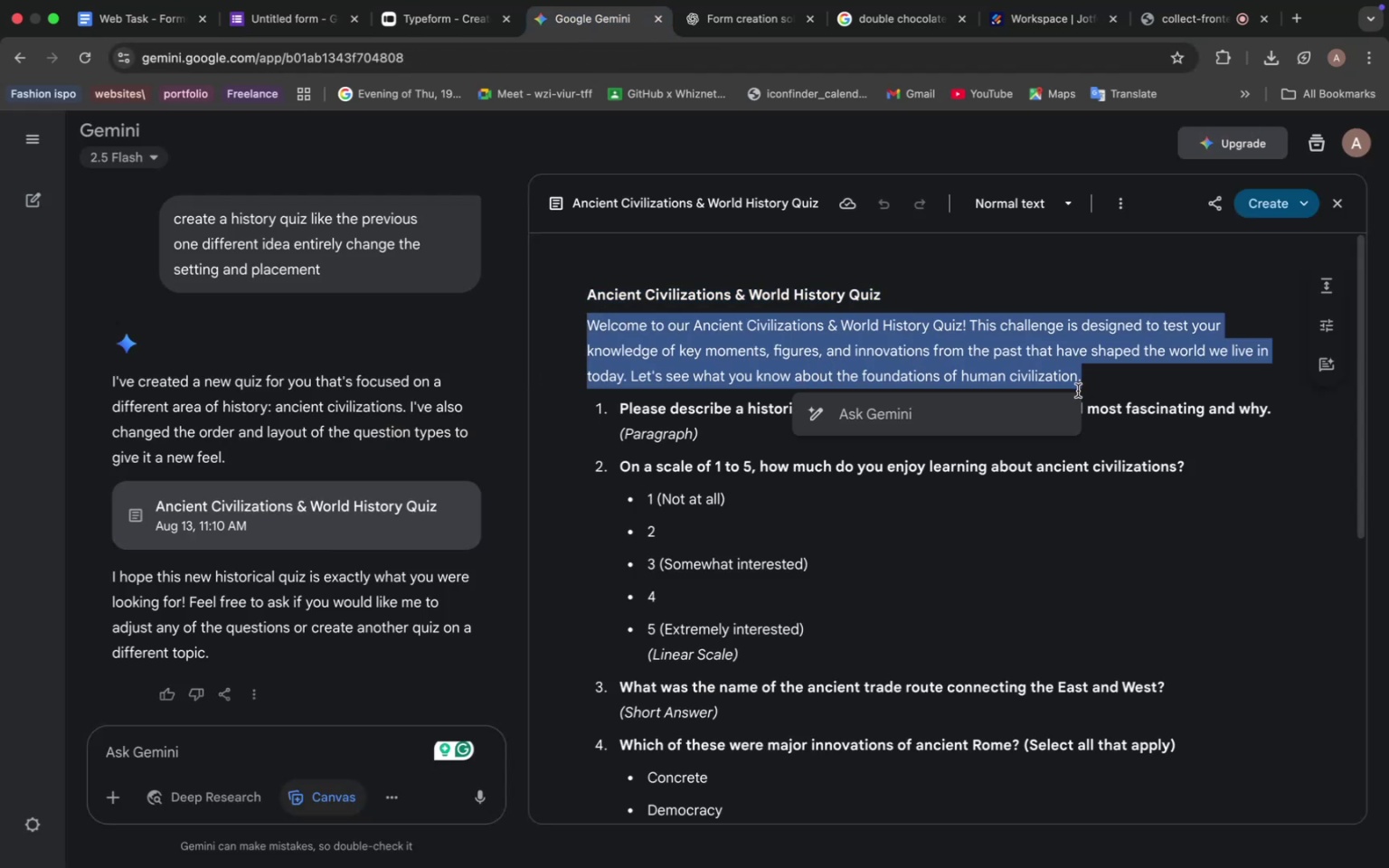 
key(Meta+C)
 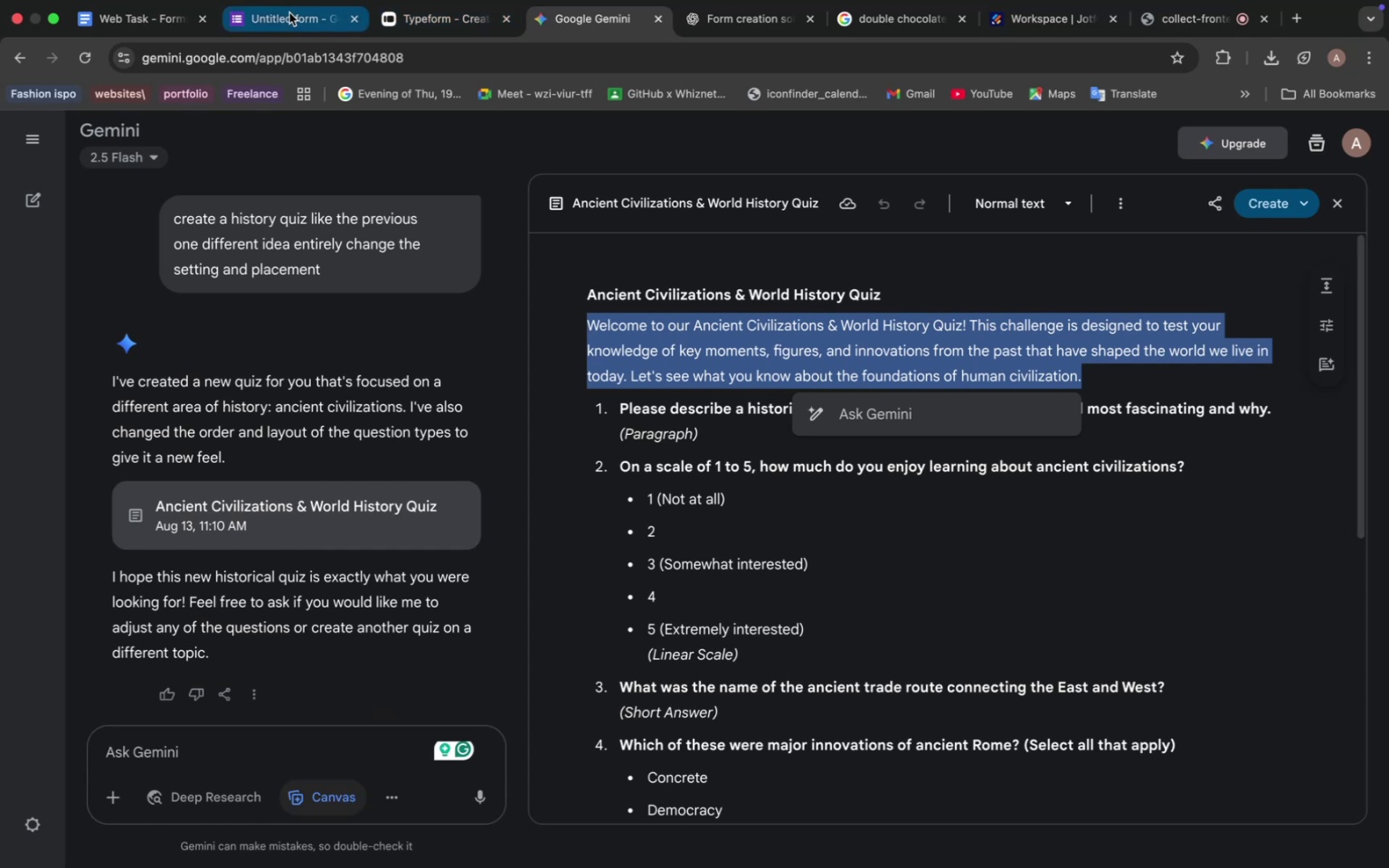 
left_click([289, 13])
 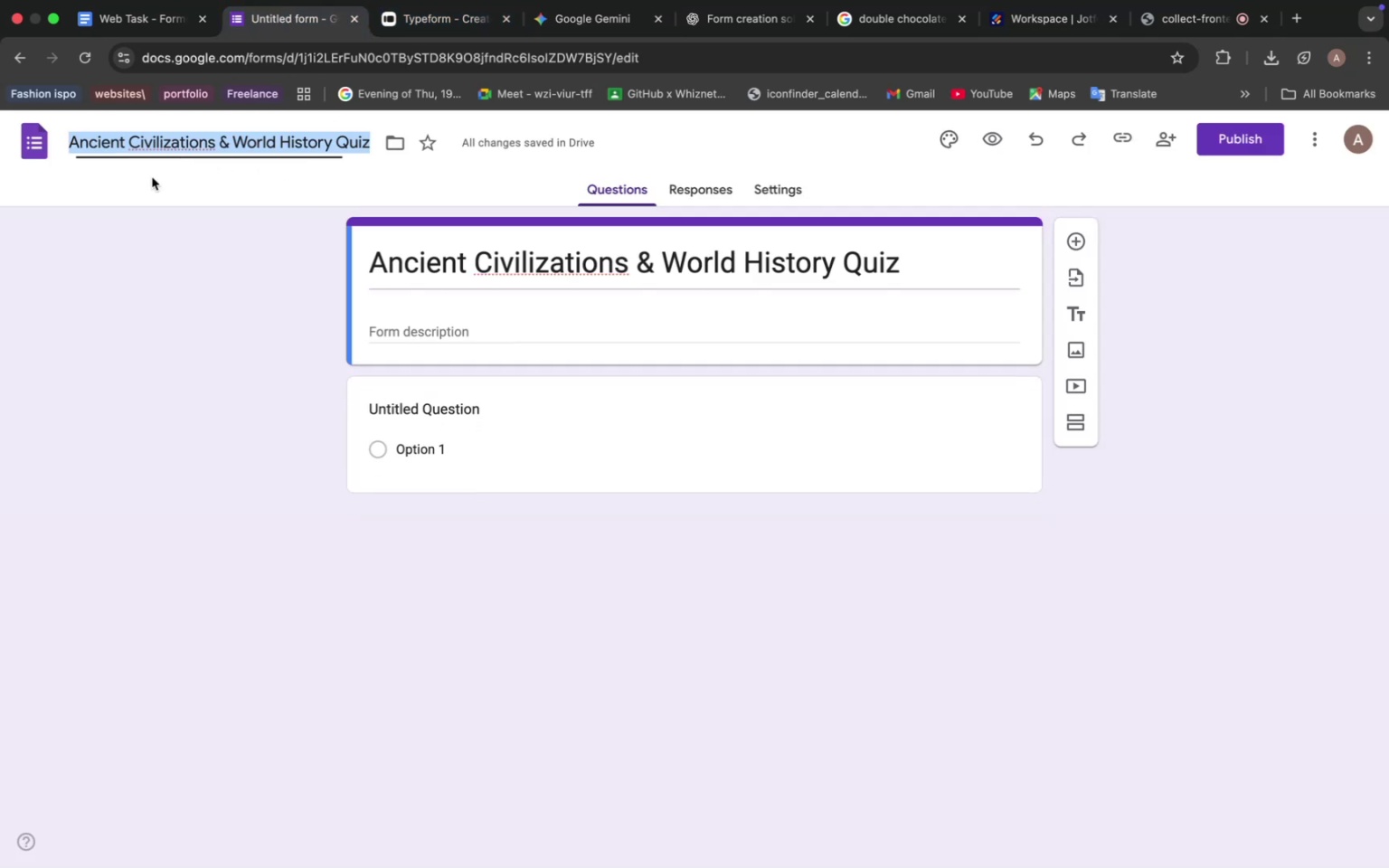 
left_click([121, 146])
 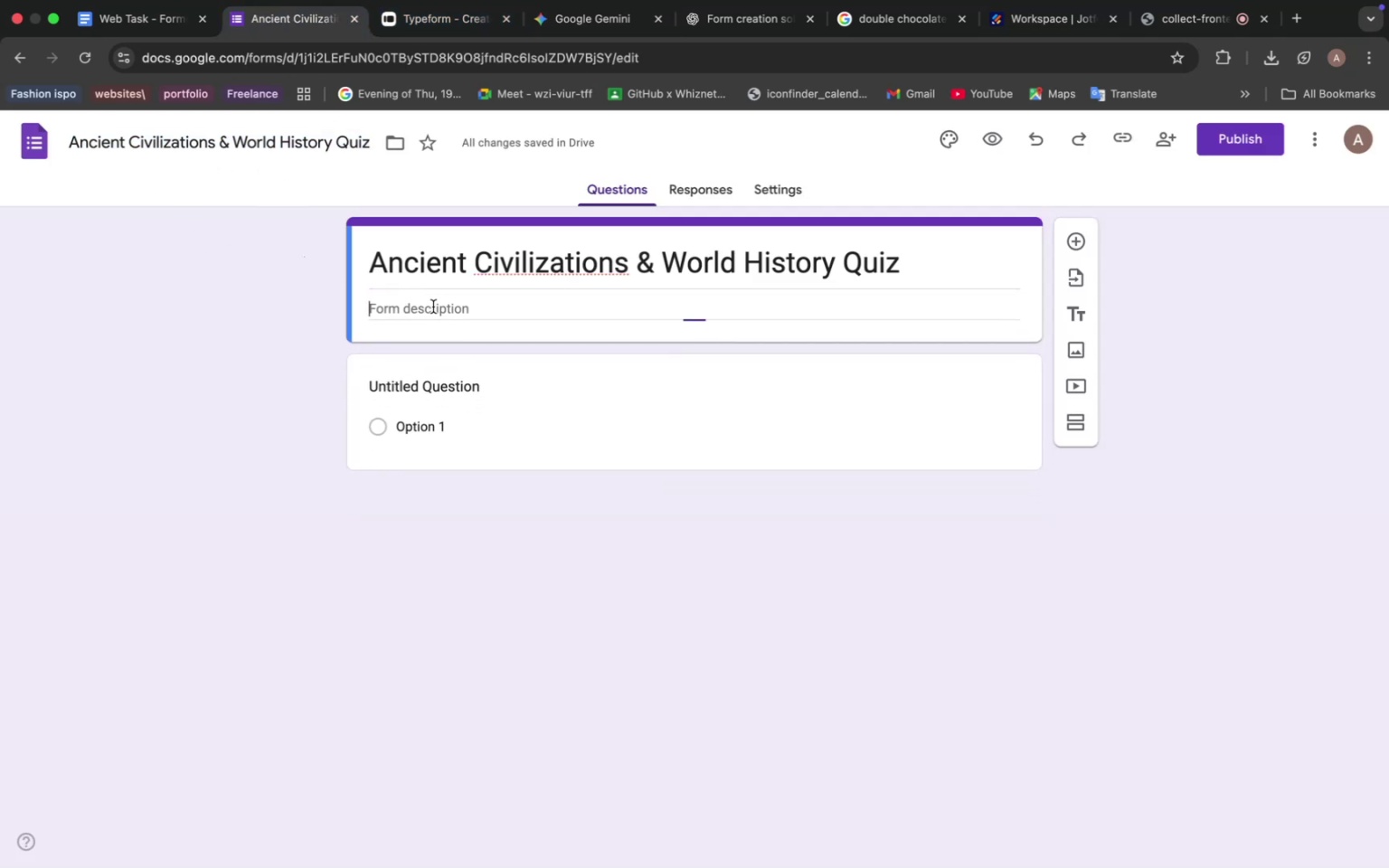 
double_click([433, 307])
 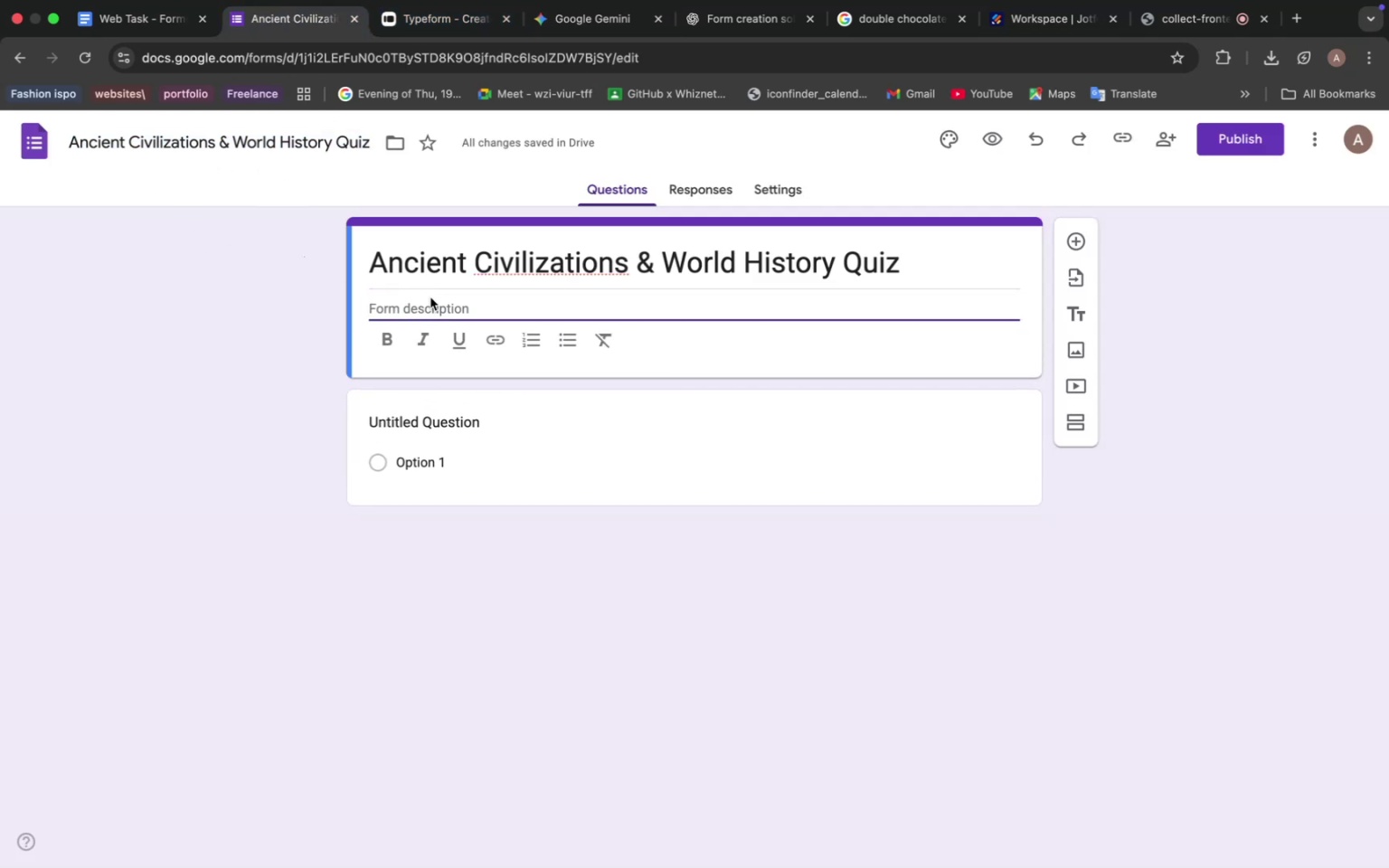 
key(Meta+V)
 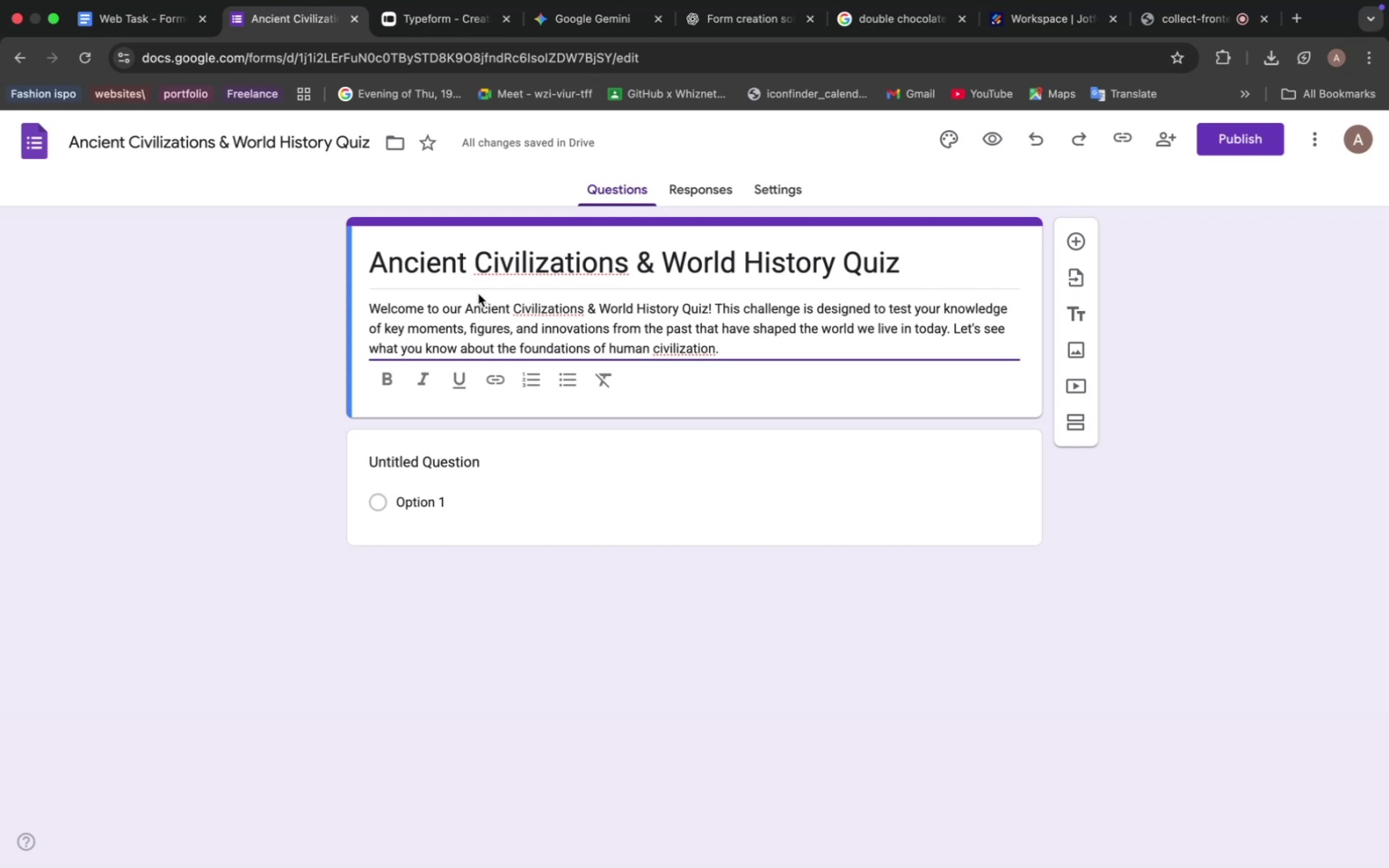 
wait(83.52)
 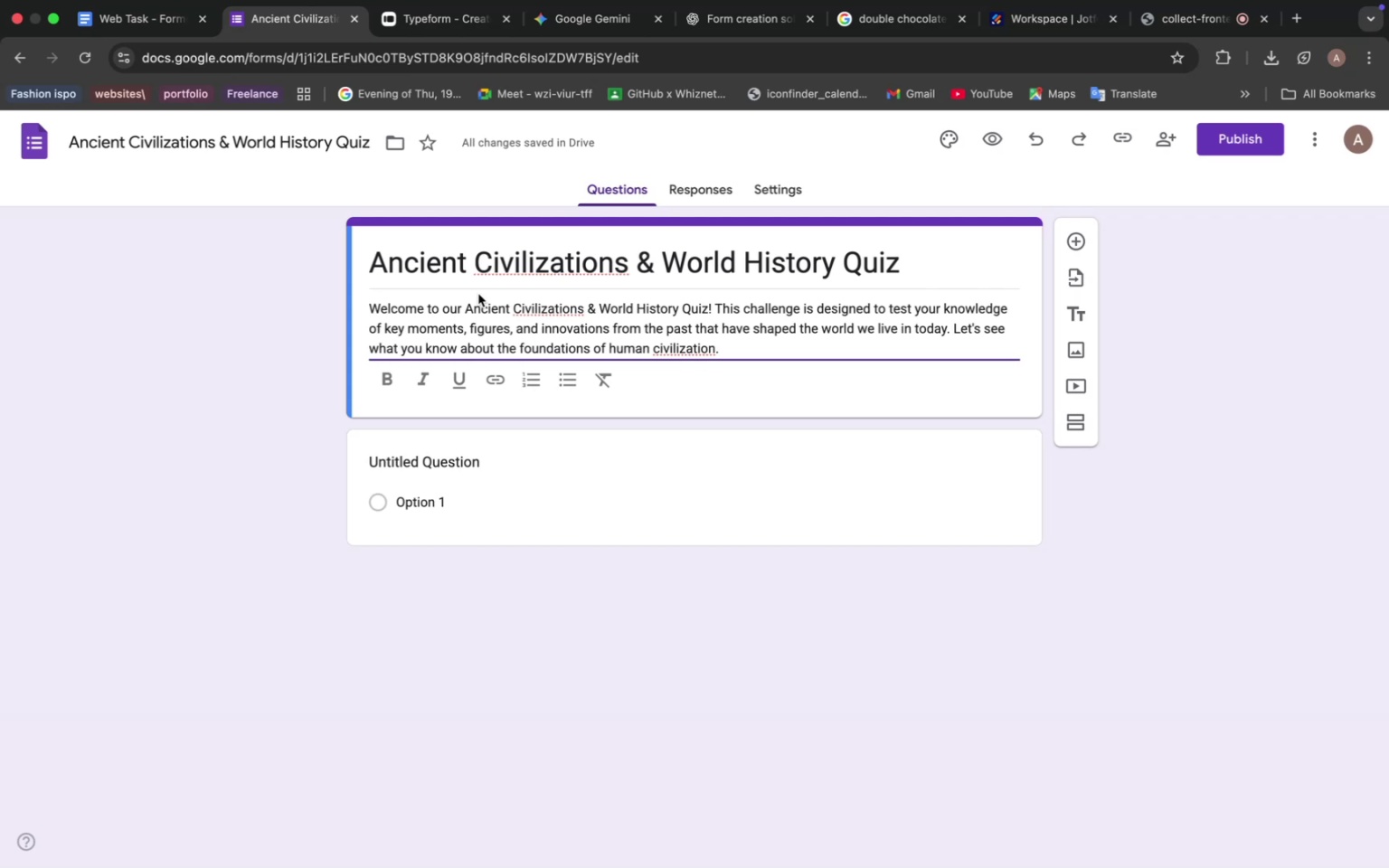 
left_click([466, 469])
 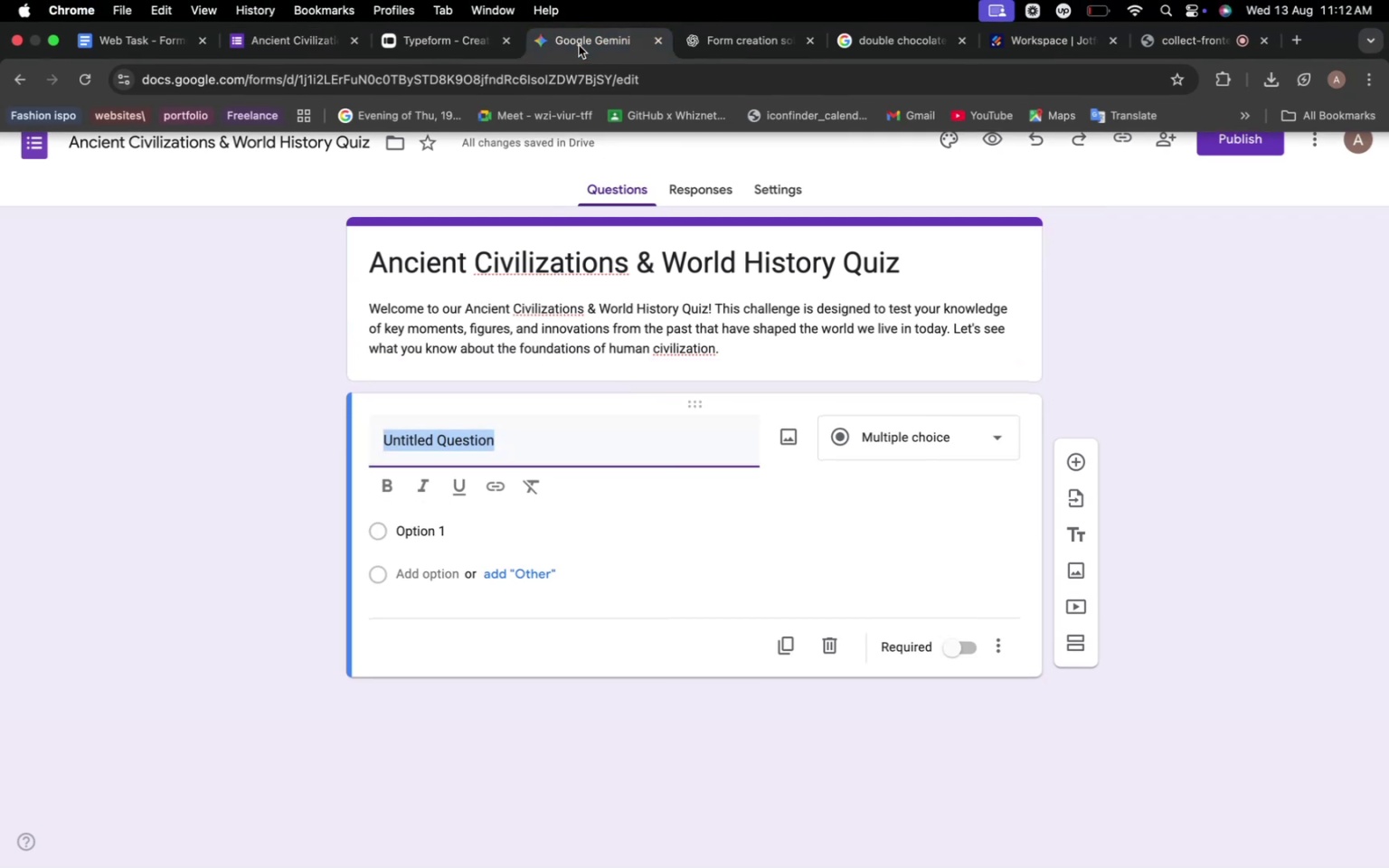 
left_click([579, 45])
 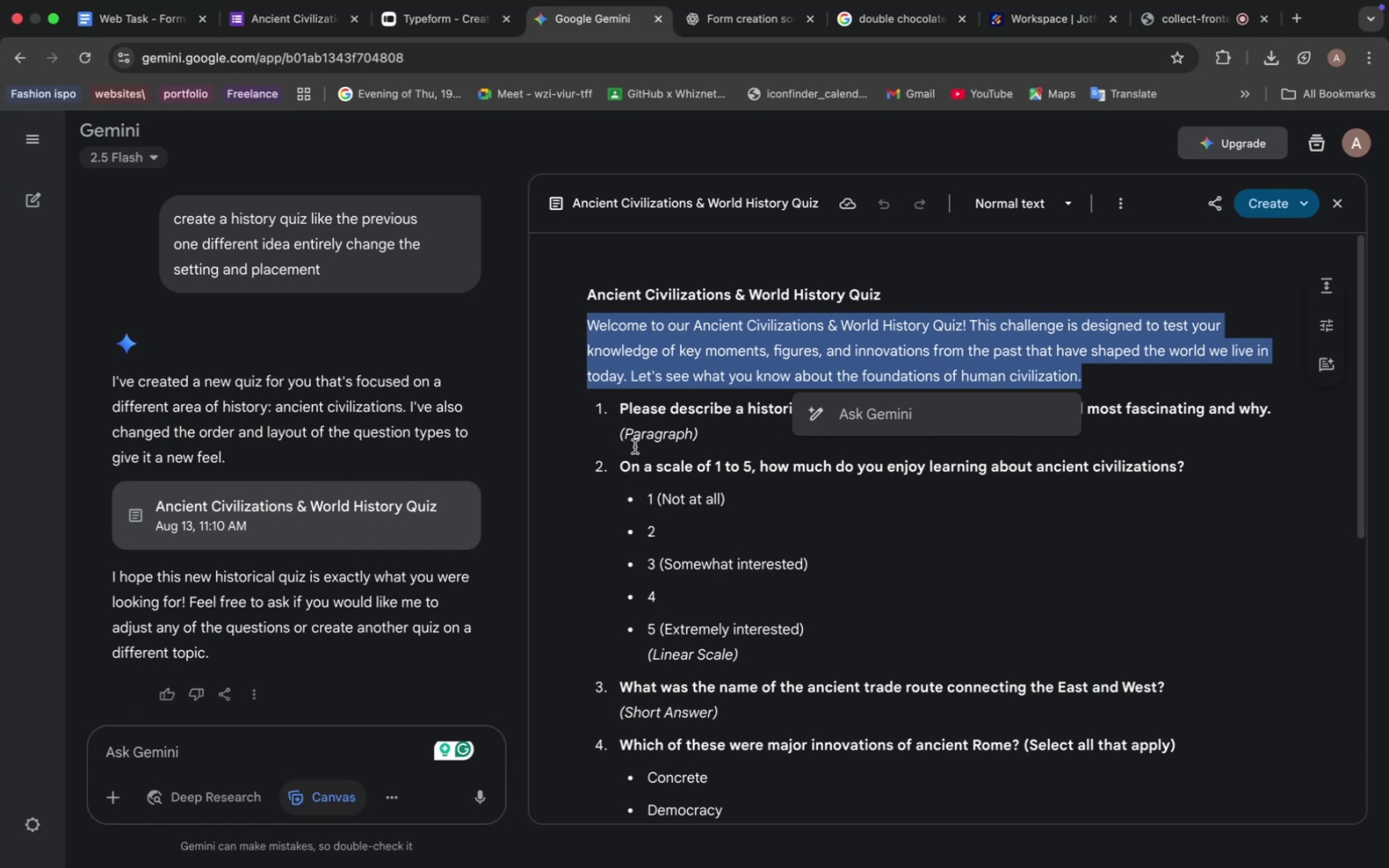 
left_click_drag(start_coordinate=[619, 468], to_coordinate=[1199, 468])
 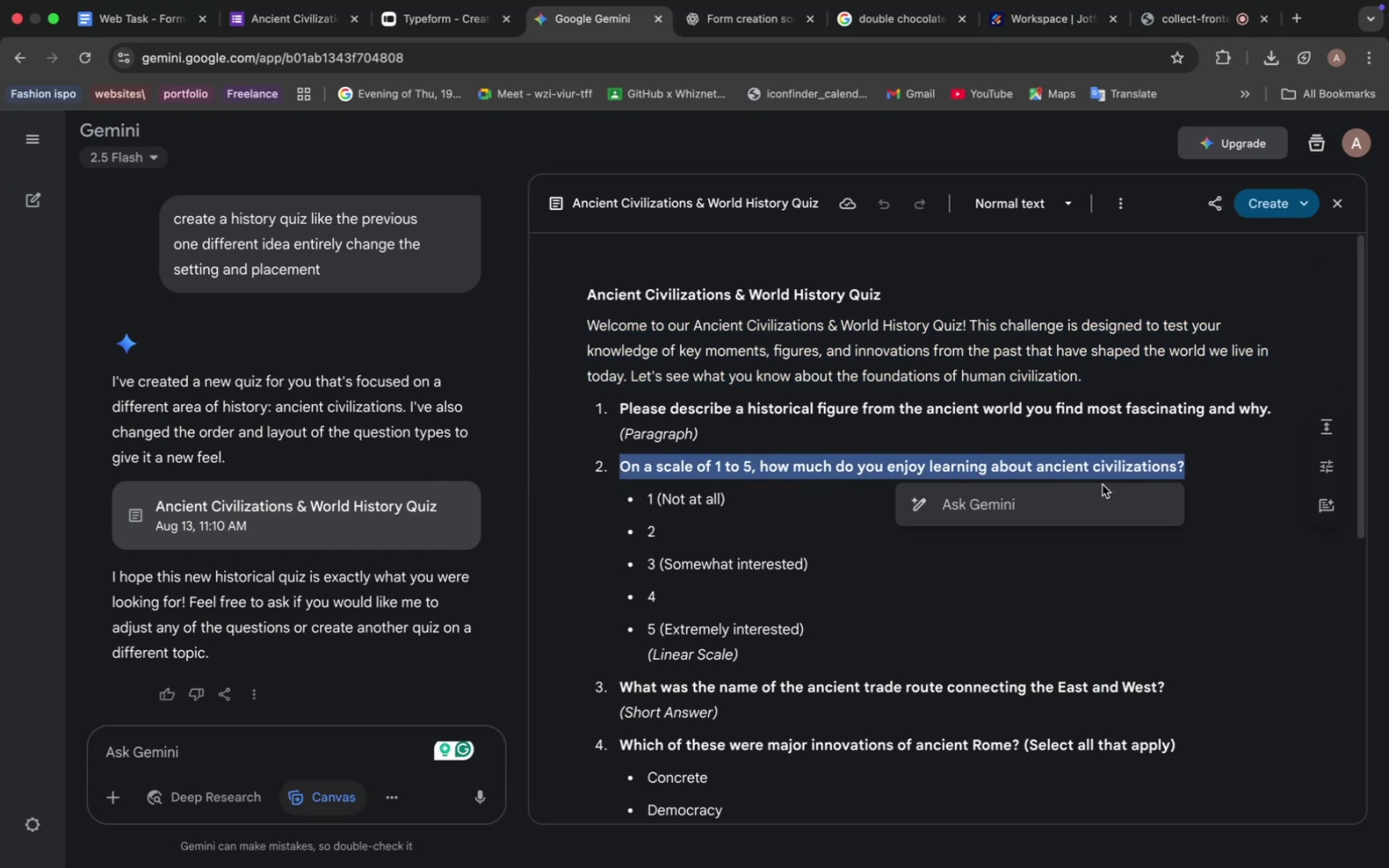 
key(Meta+C)
 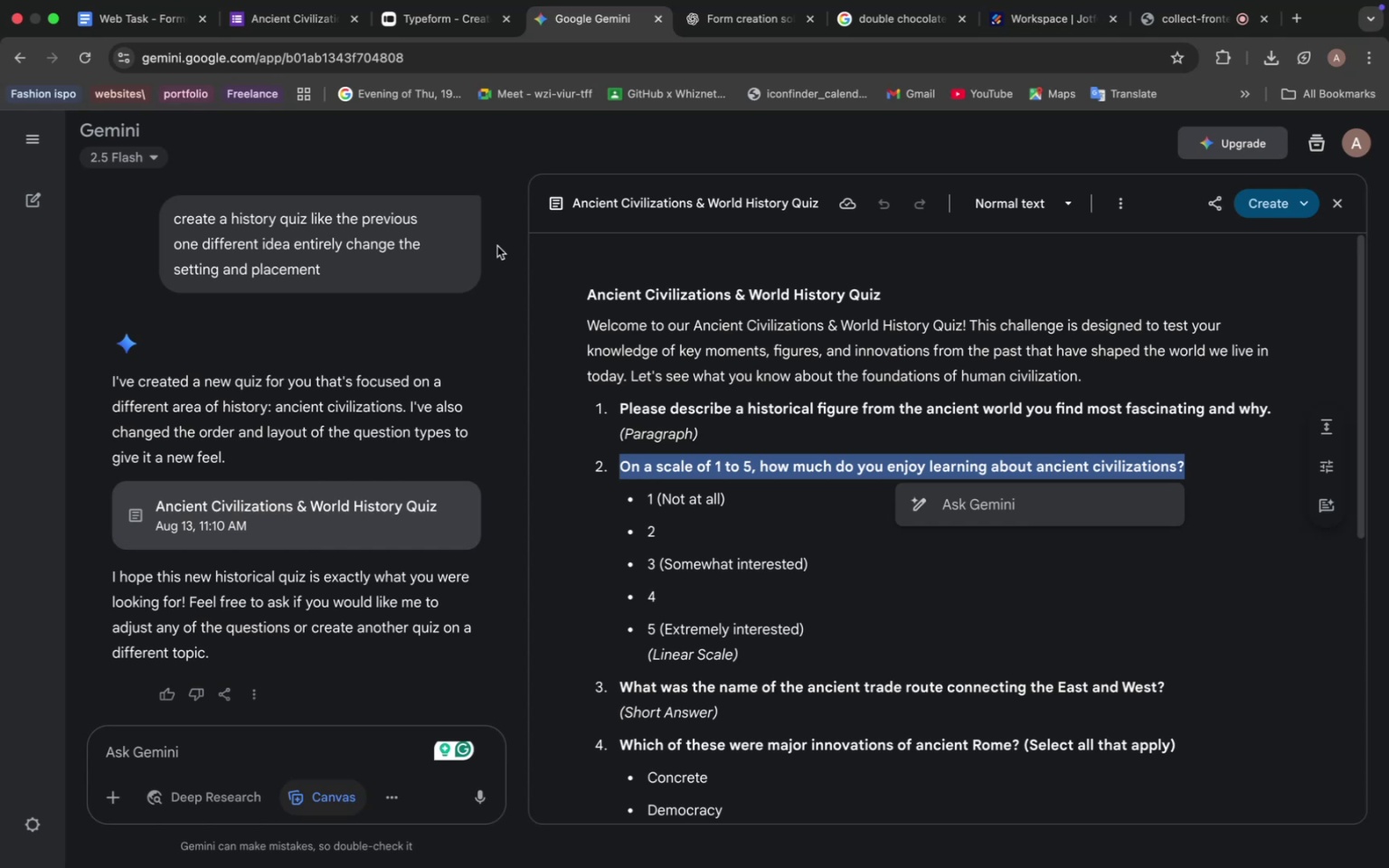 
wait(5.2)
 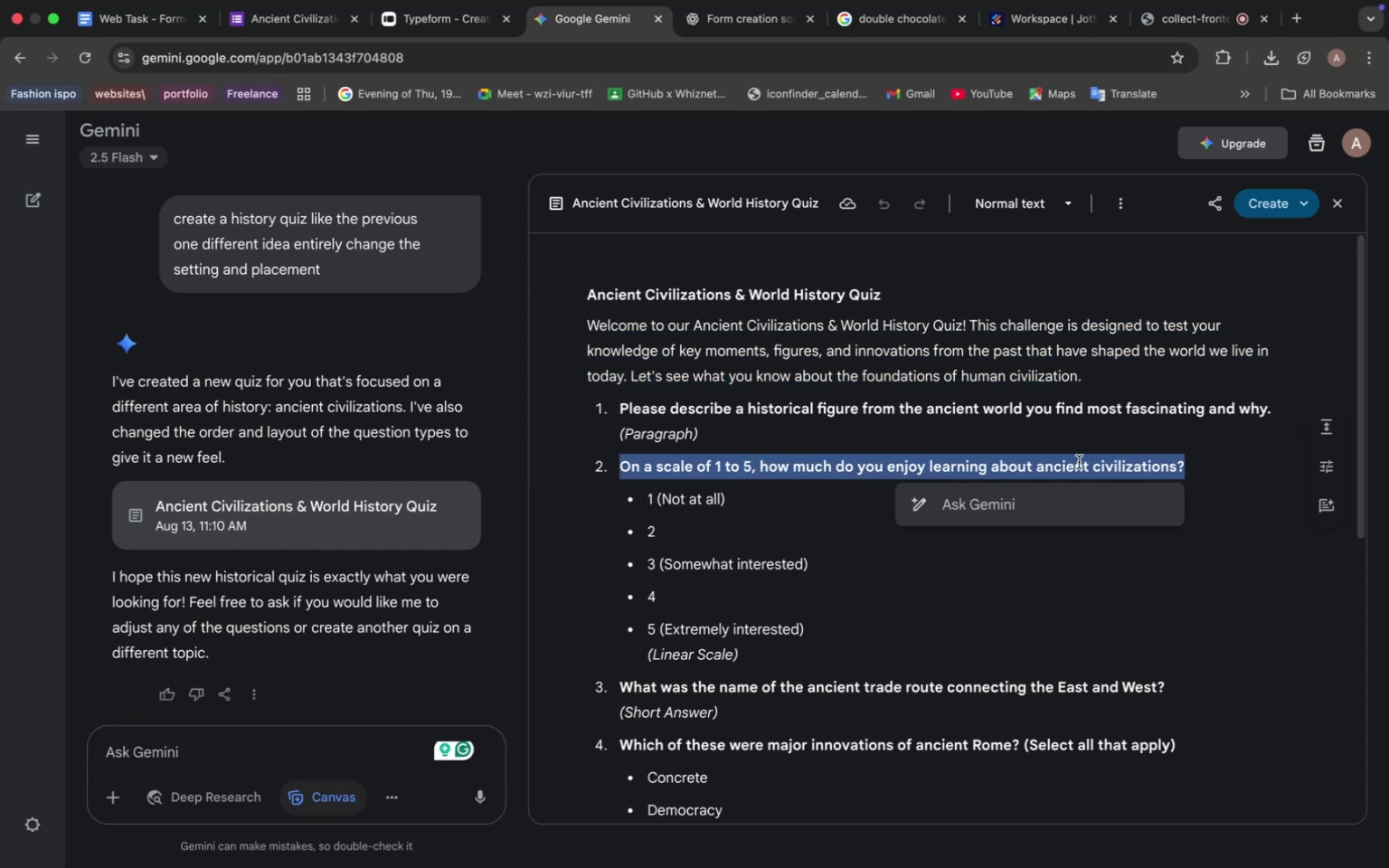 
left_click([305, 19])
 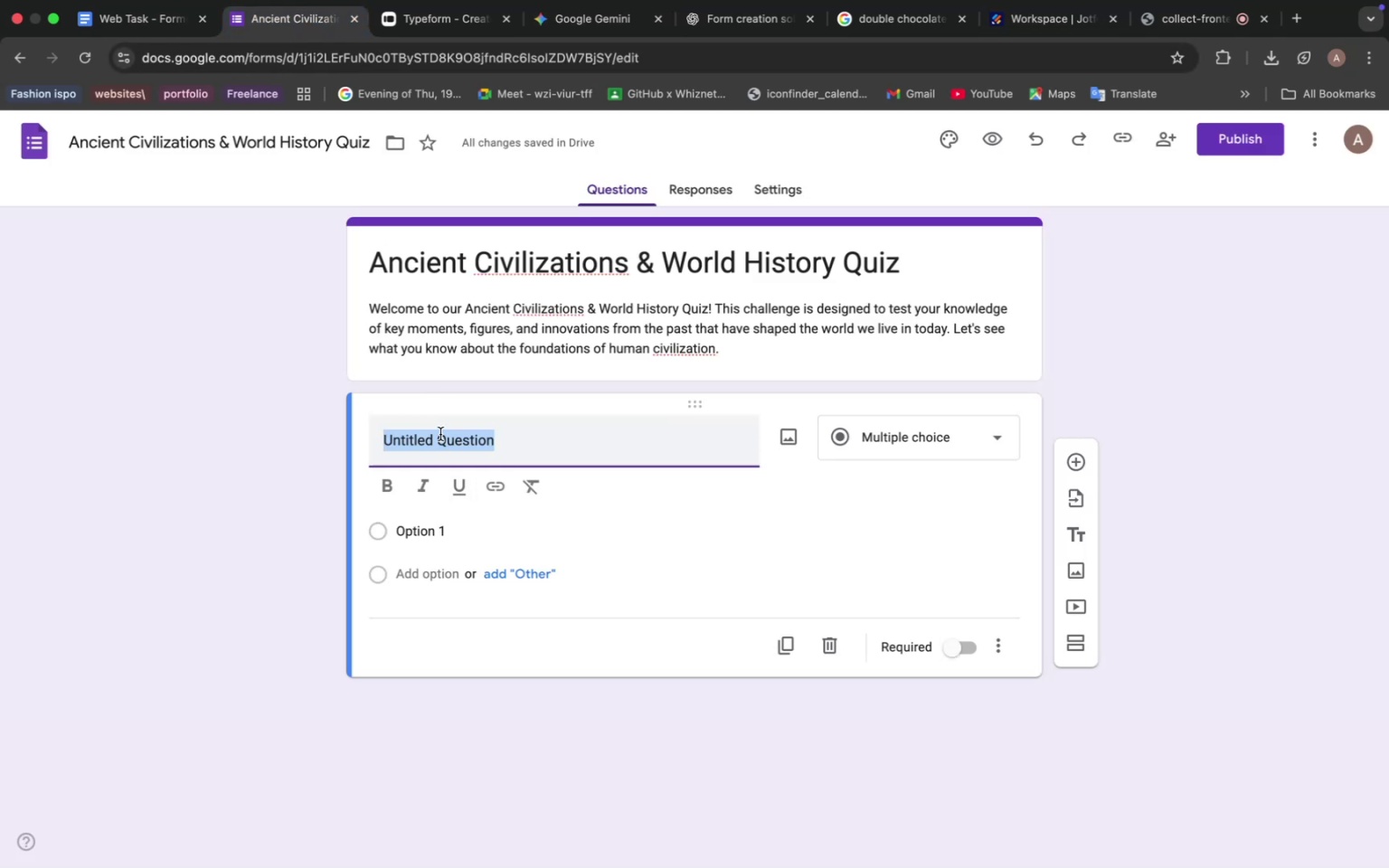 
key(Meta+V)
 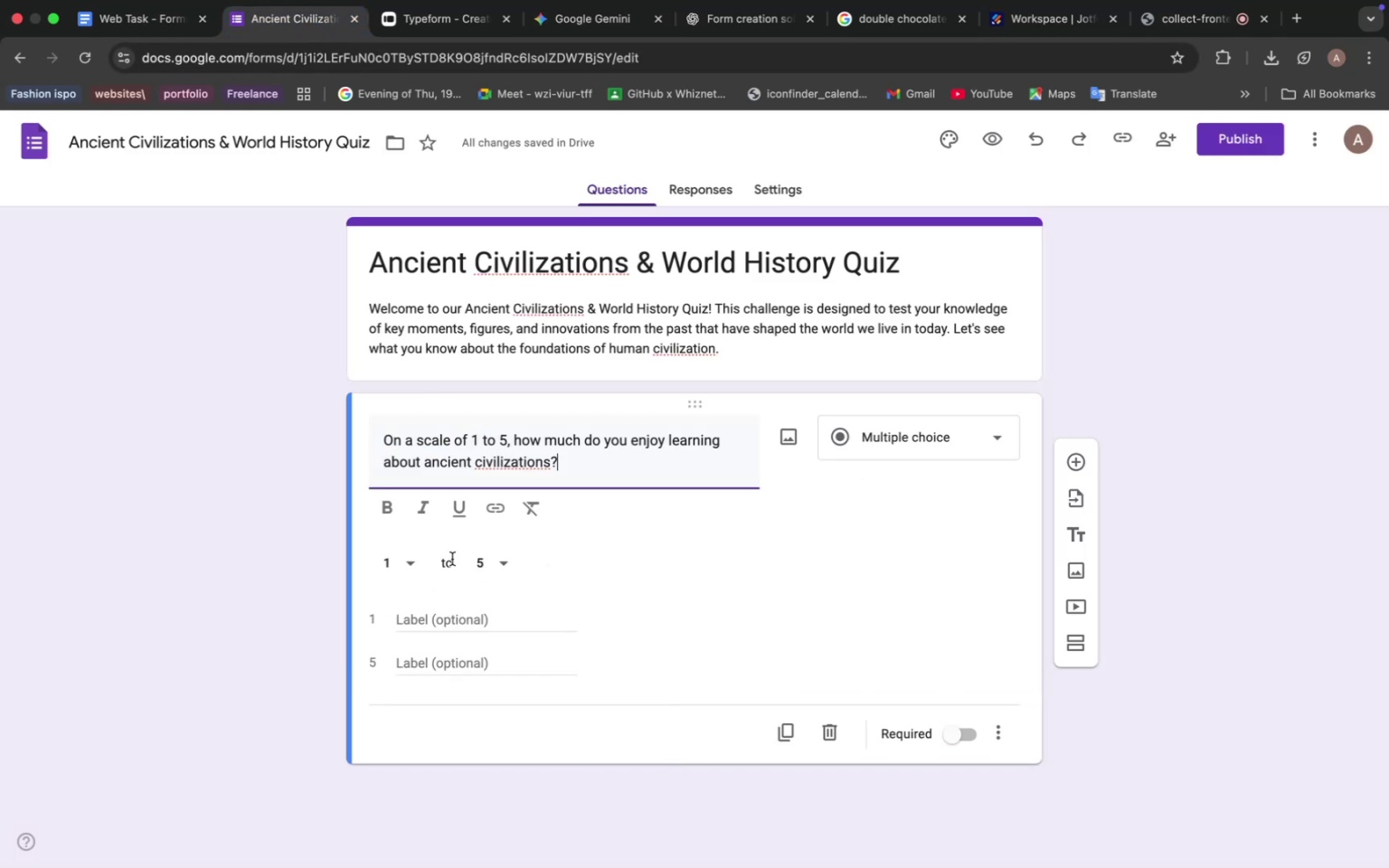 
wait(6.57)
 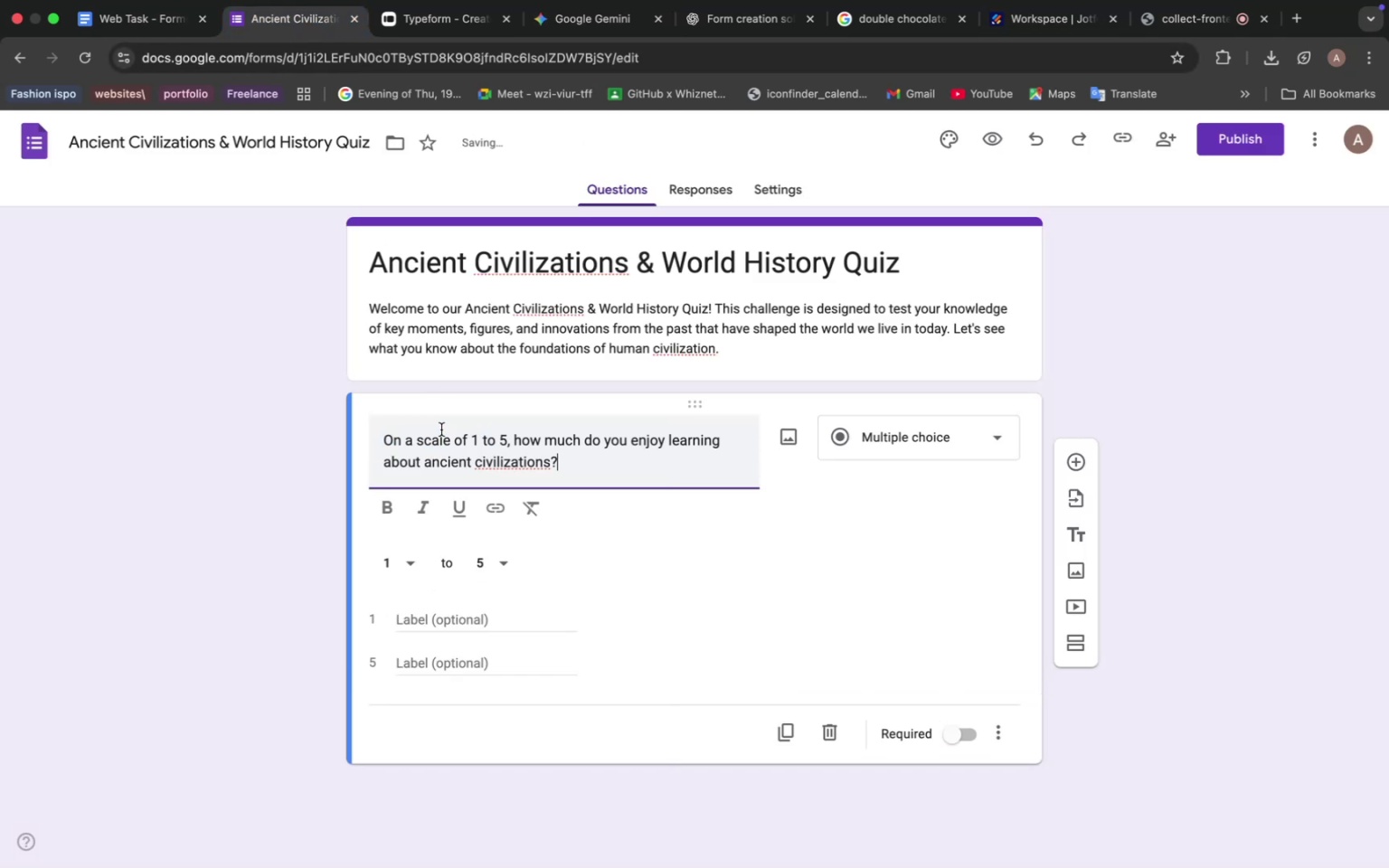 
left_click([591, 37])
 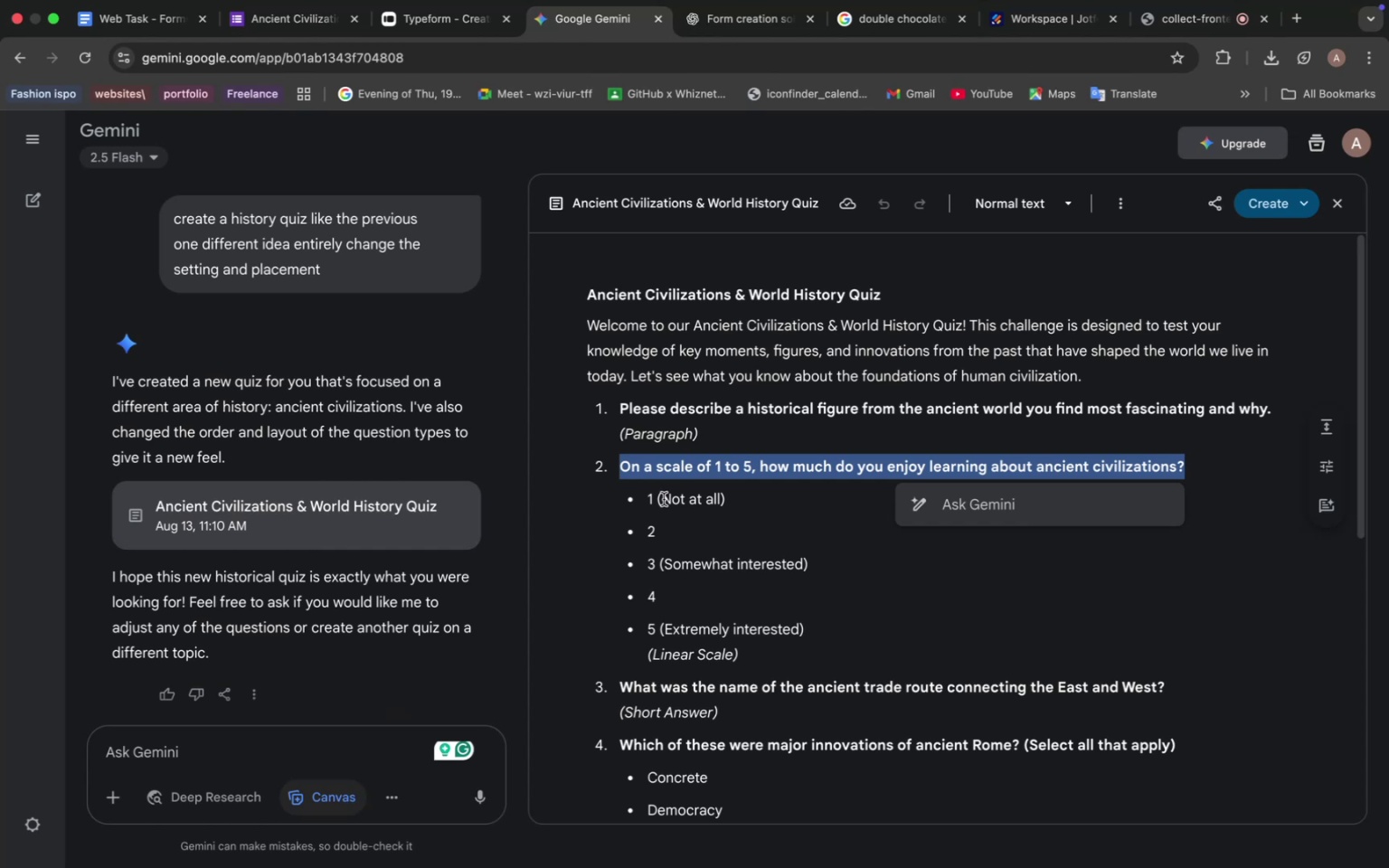 
left_click_drag(start_coordinate=[664, 499], to_coordinate=[722, 499])
 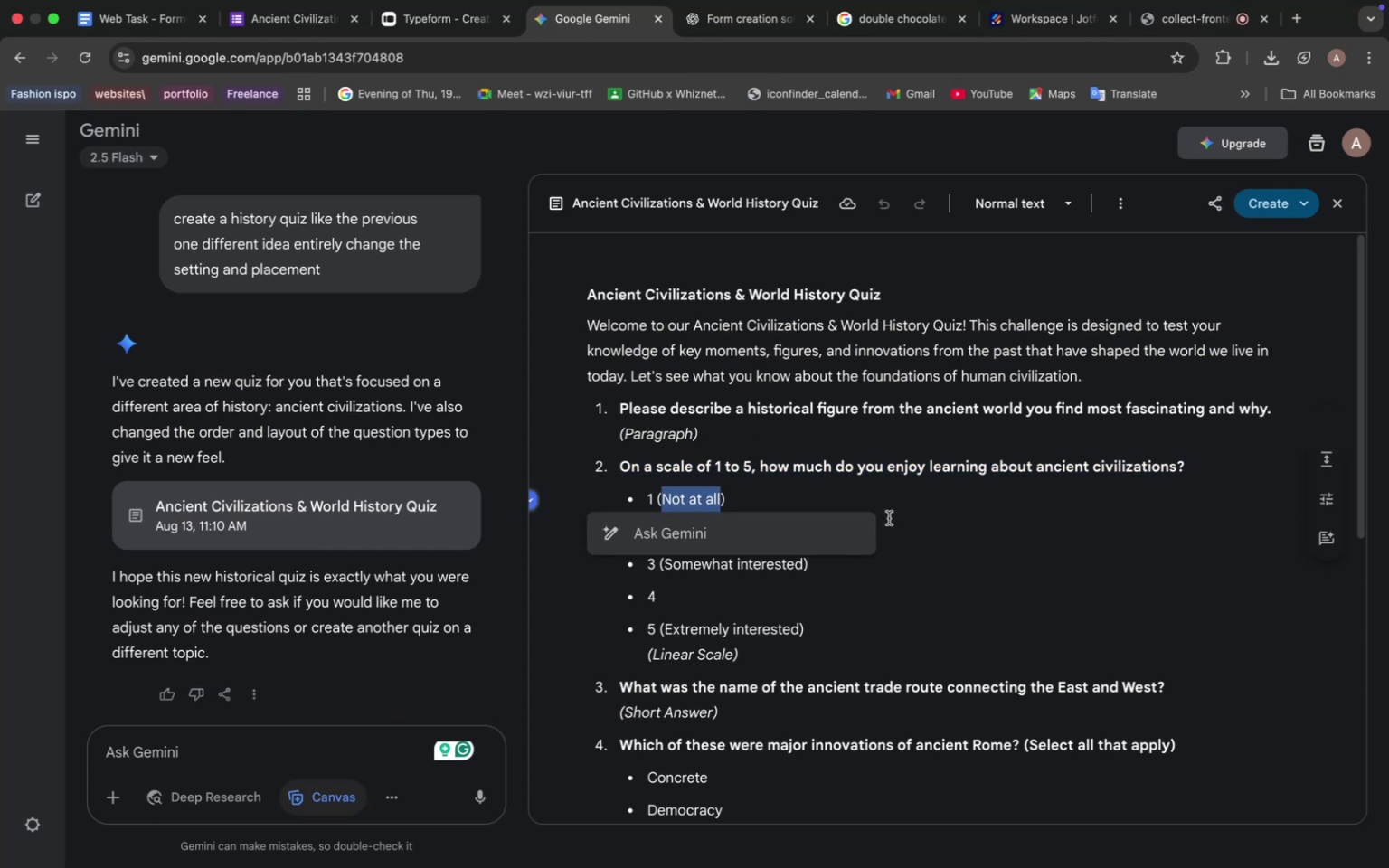 
key(Meta+C)
 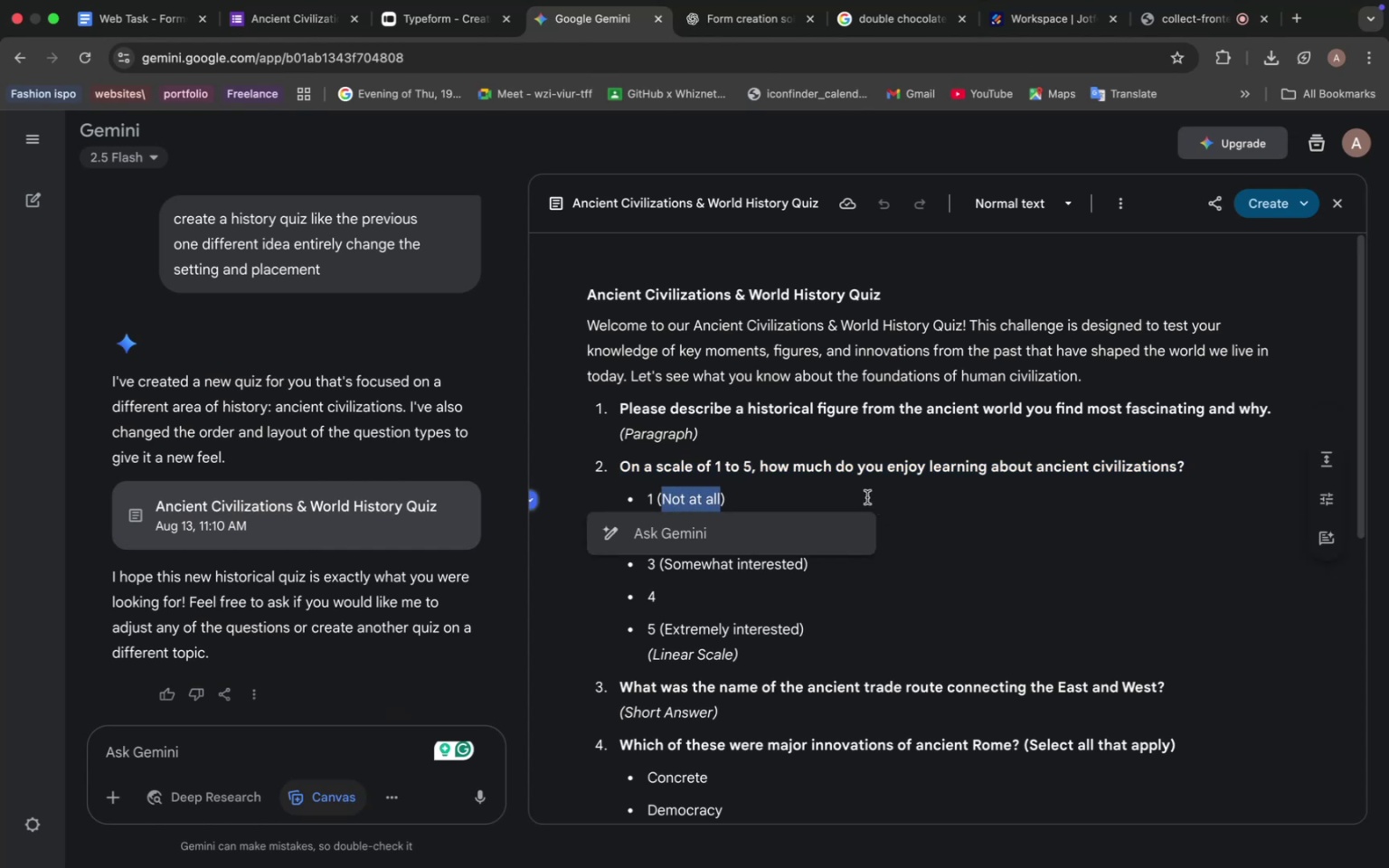 
wait(5.33)
 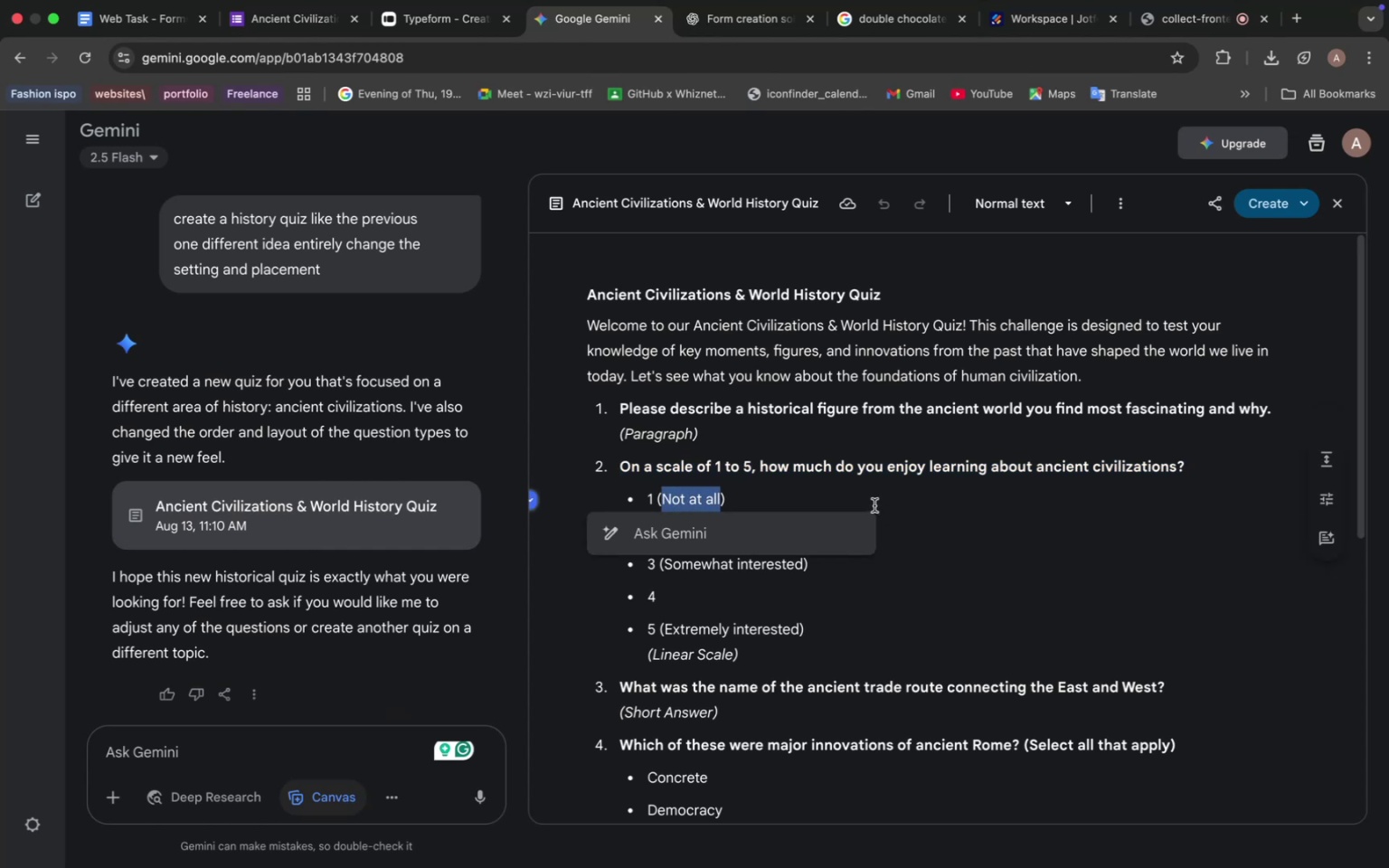 
left_click([310, 24])
 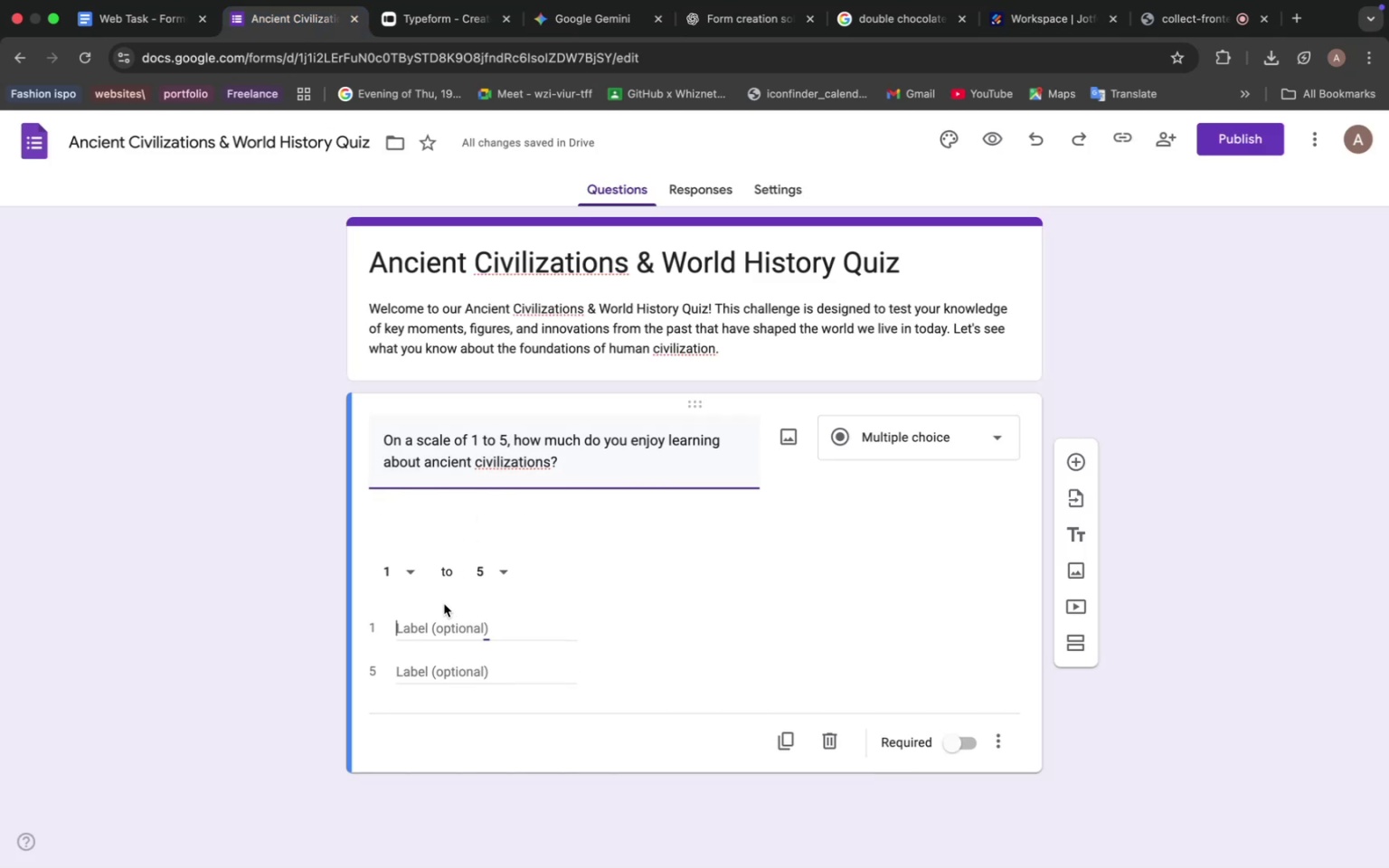 
left_click([444, 604])
 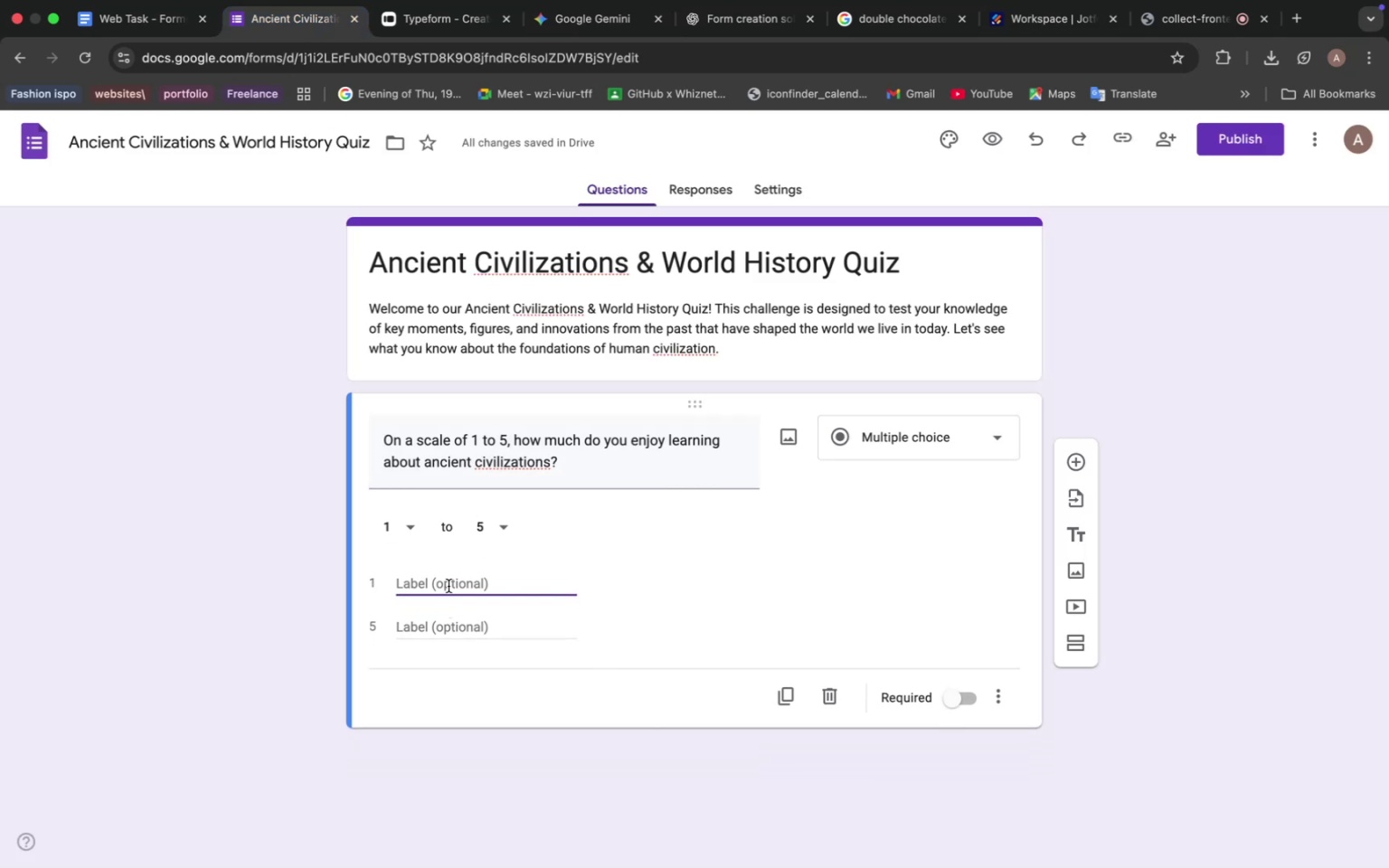 
key(Meta+V)
 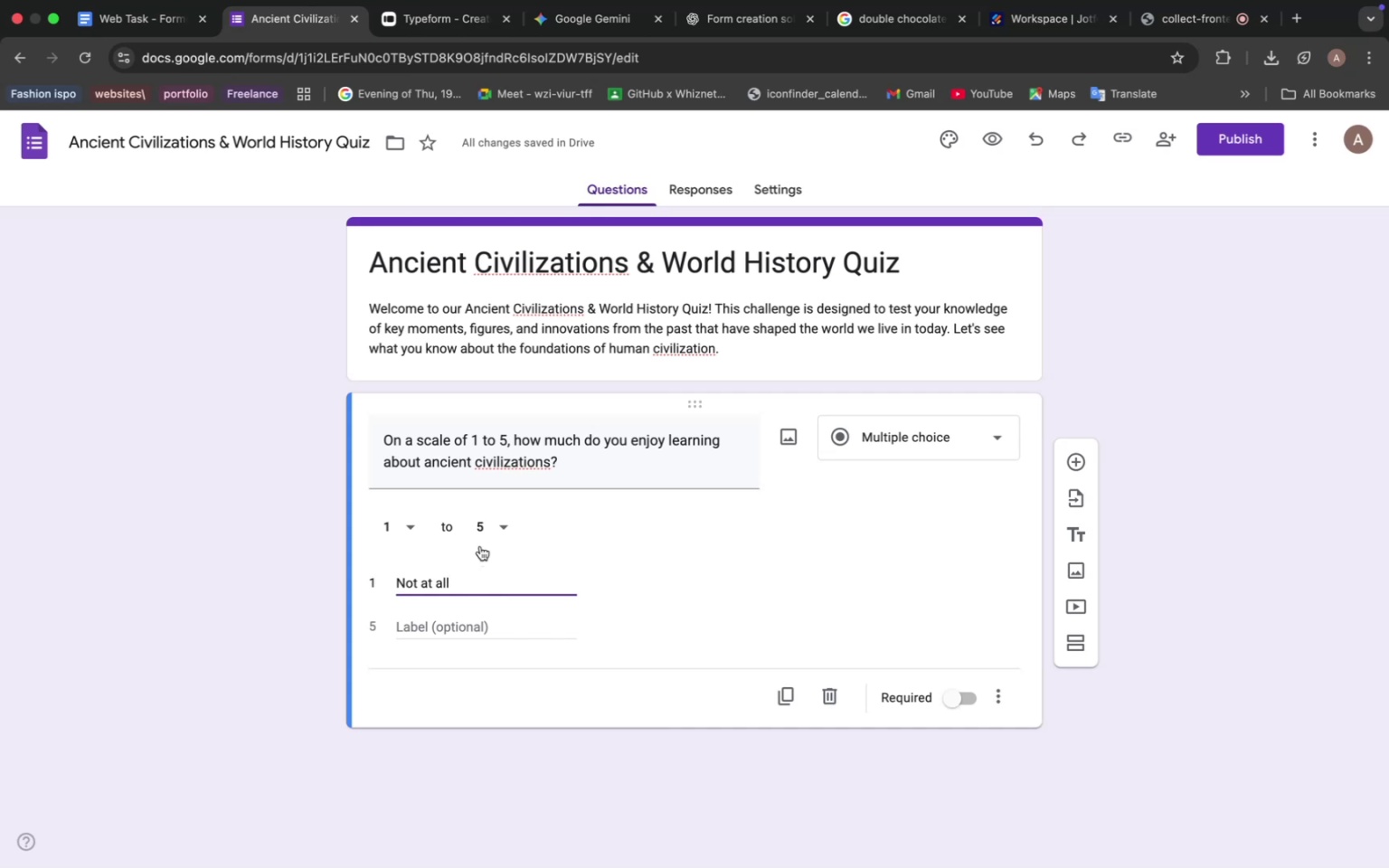 
wait(22.47)
 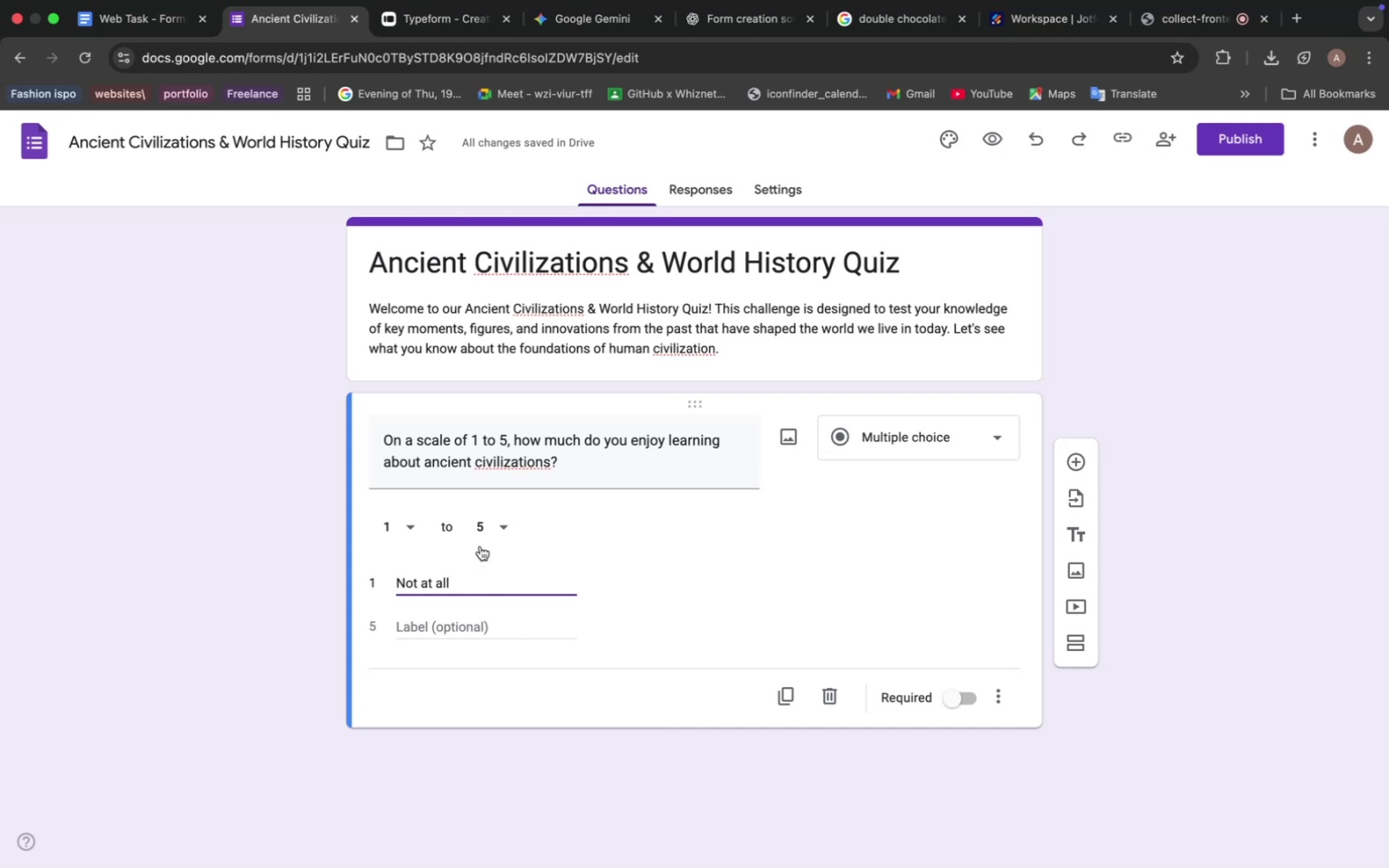 
left_click([570, 20])
 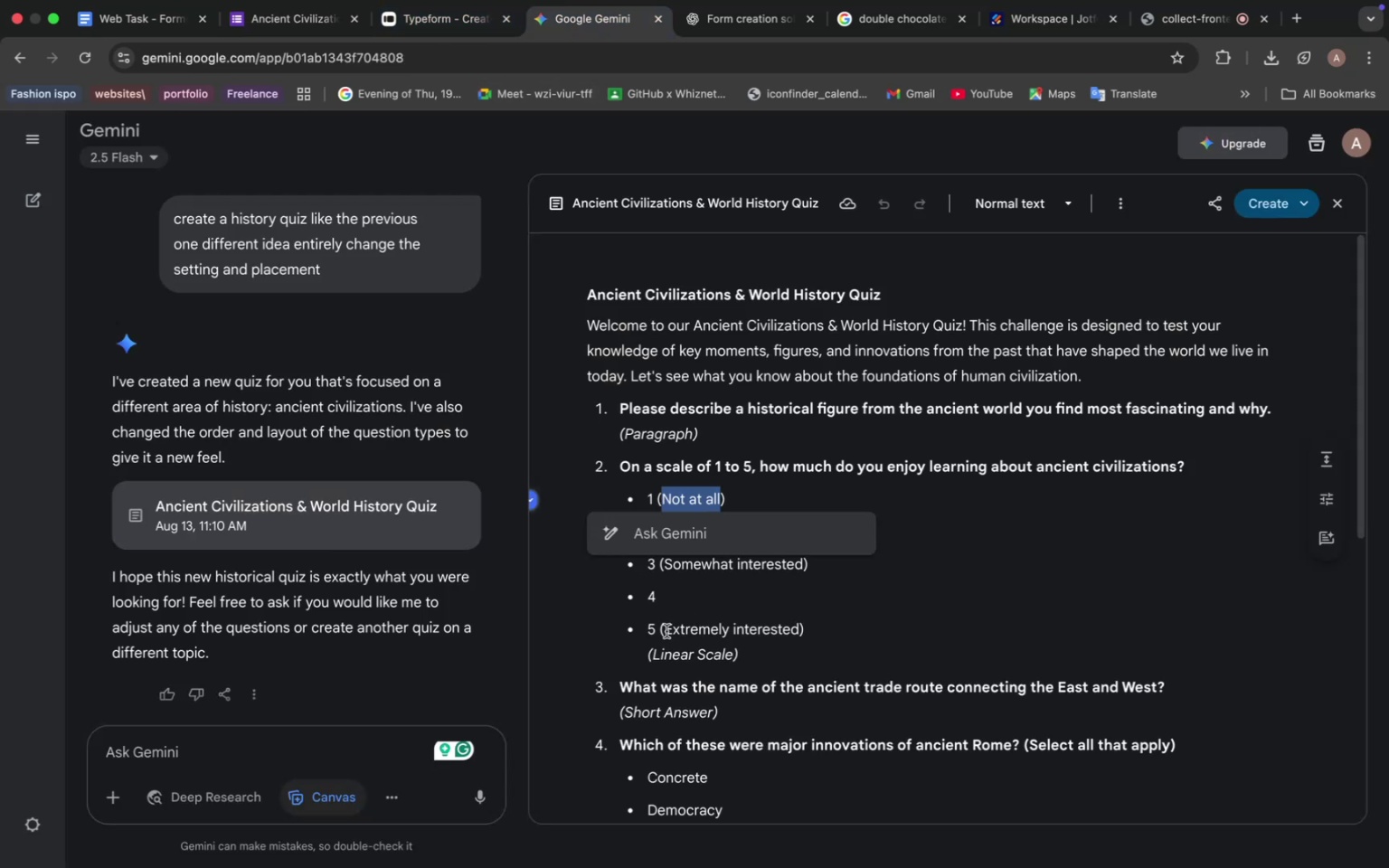 
left_click_drag(start_coordinate=[666, 631], to_coordinate=[798, 637])
 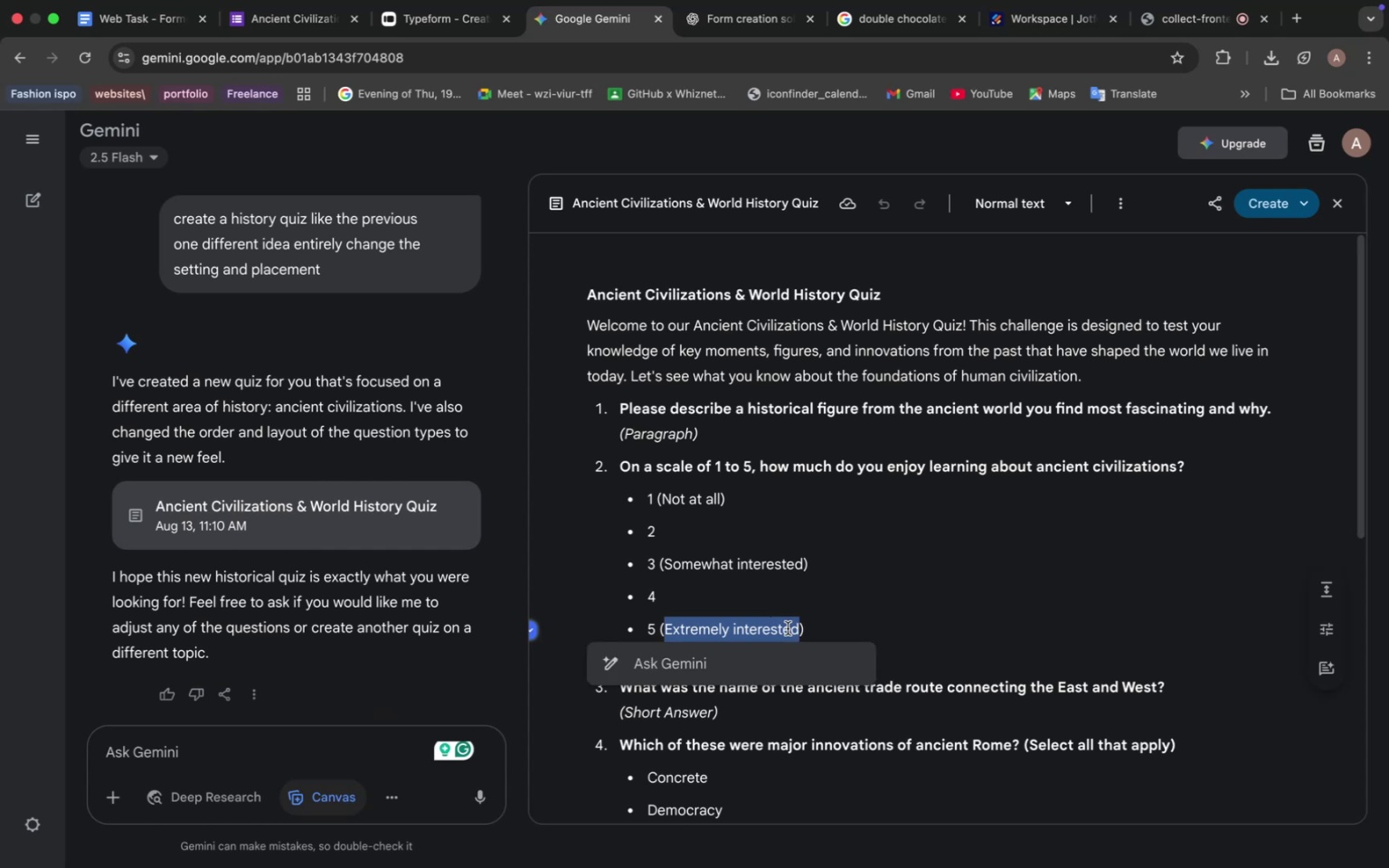 
key(Meta+C)
 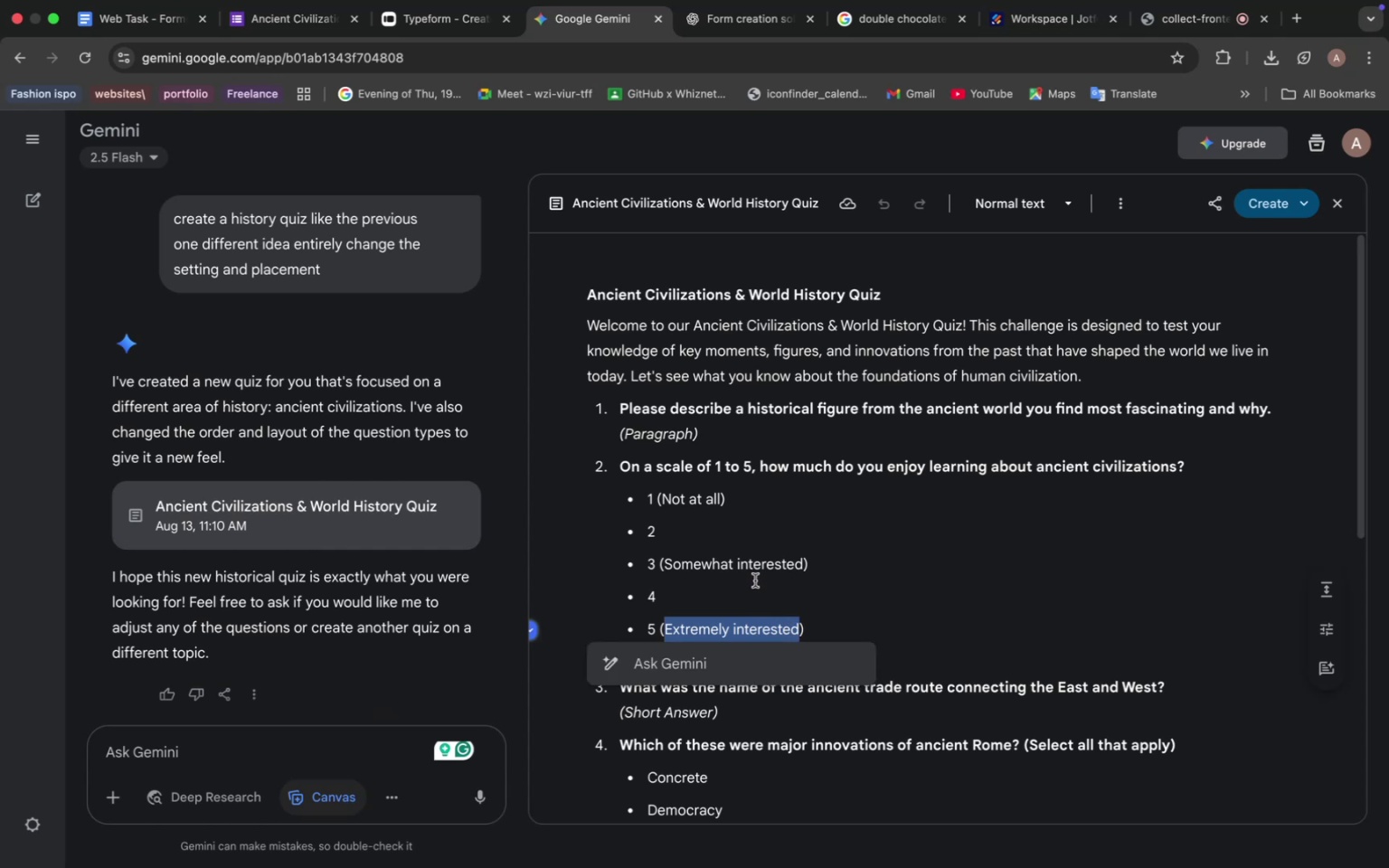 
wait(8.19)
 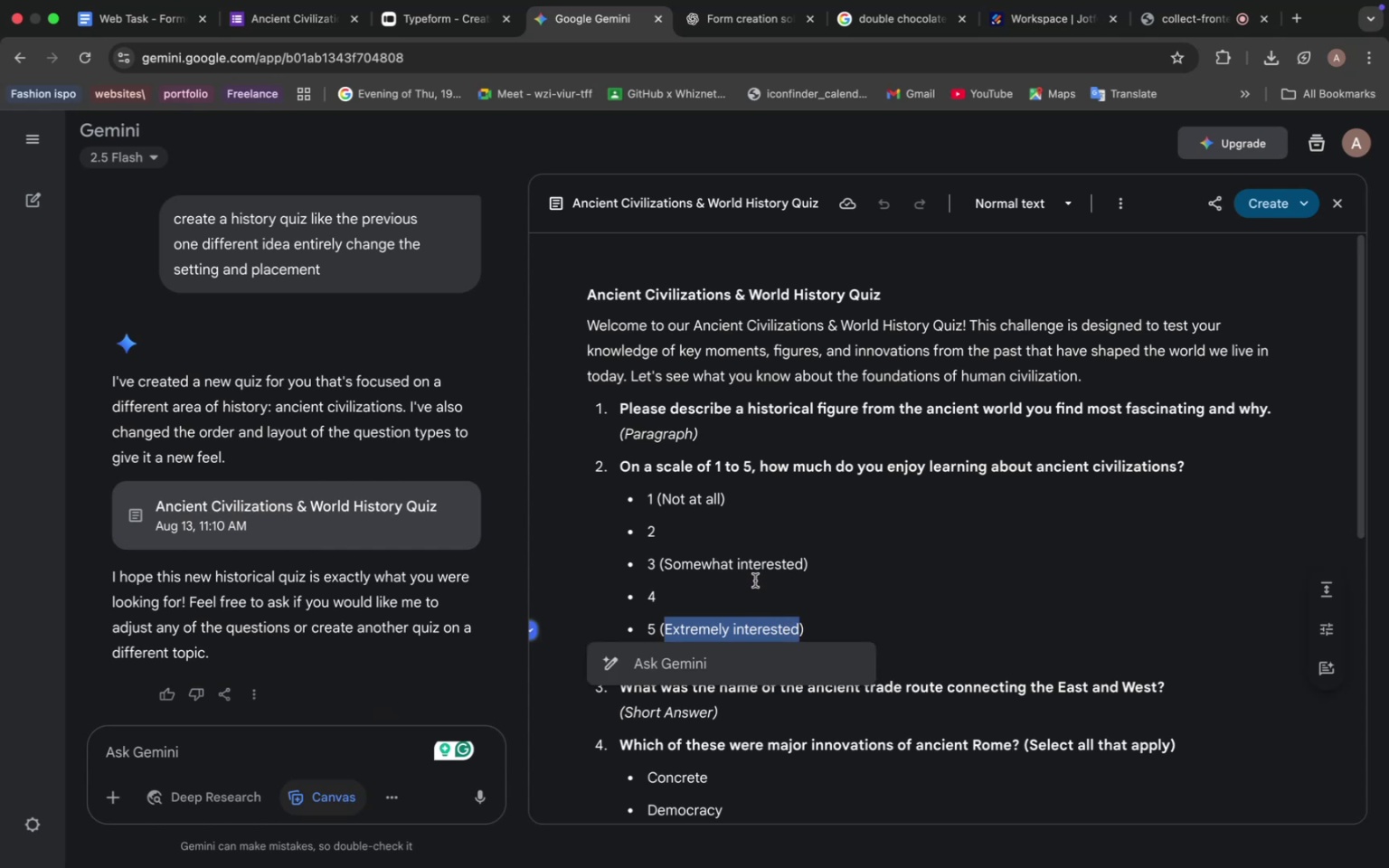 
left_click([281, 21])
 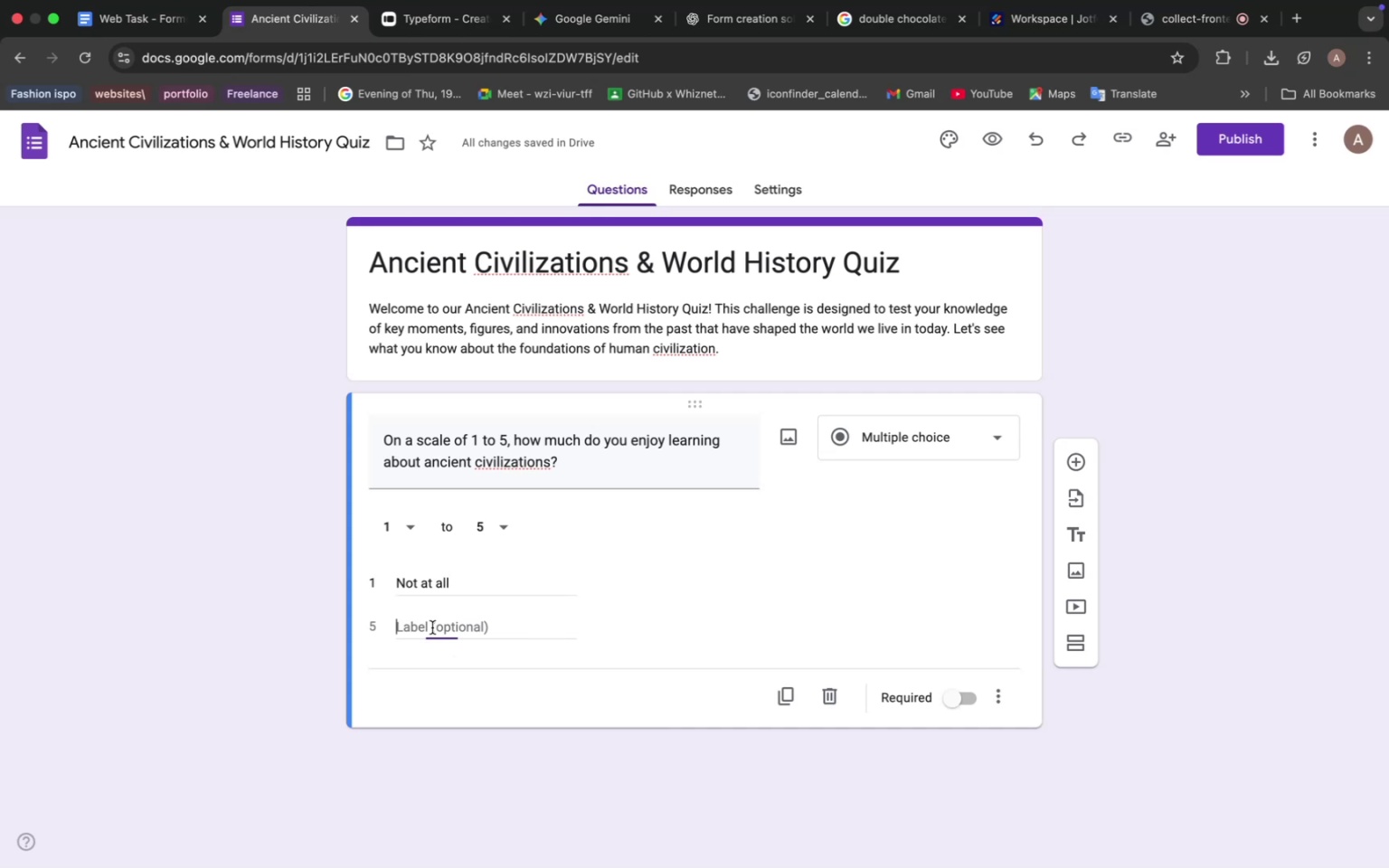 
left_click([432, 627])
 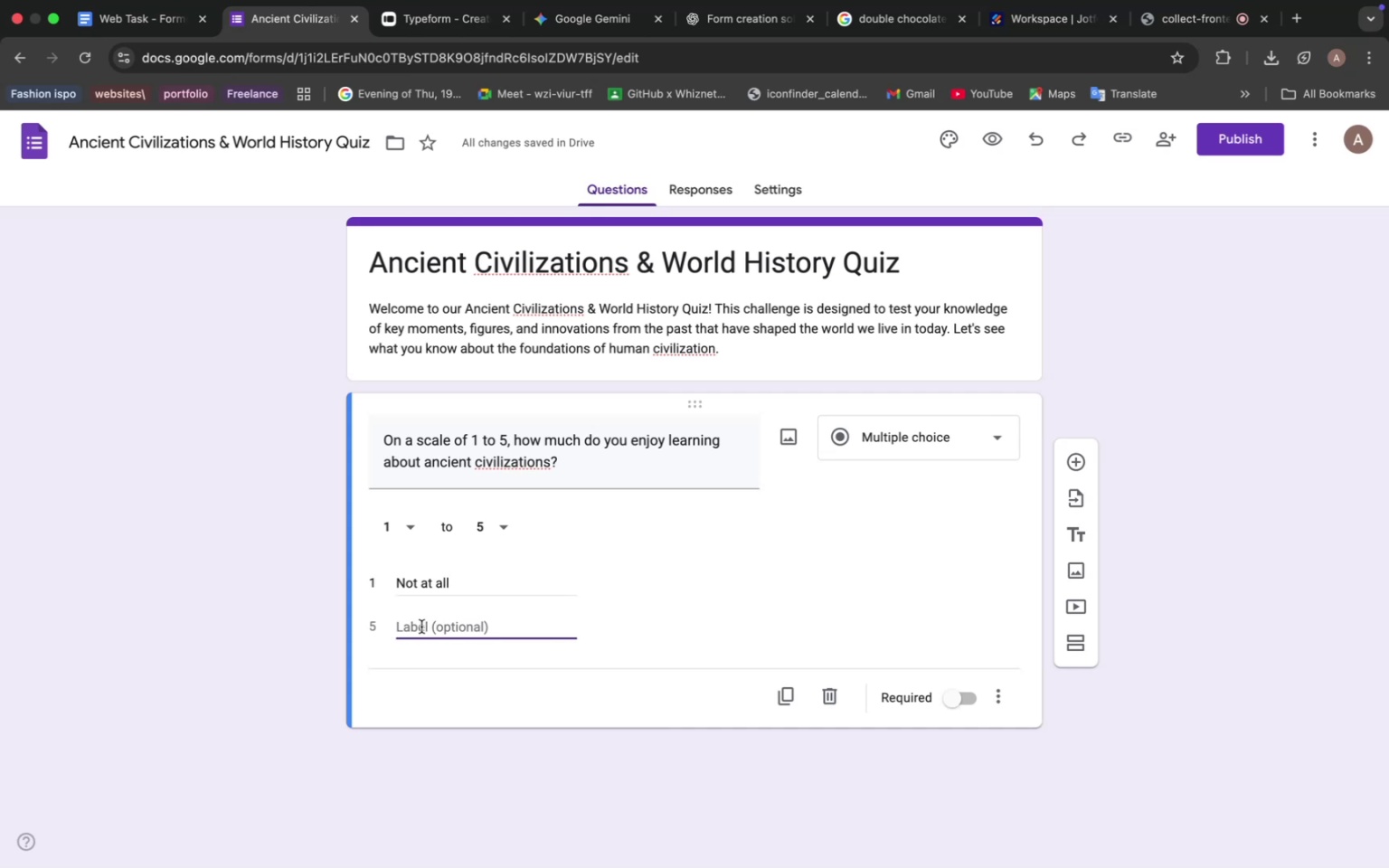 
key(Meta+V)
 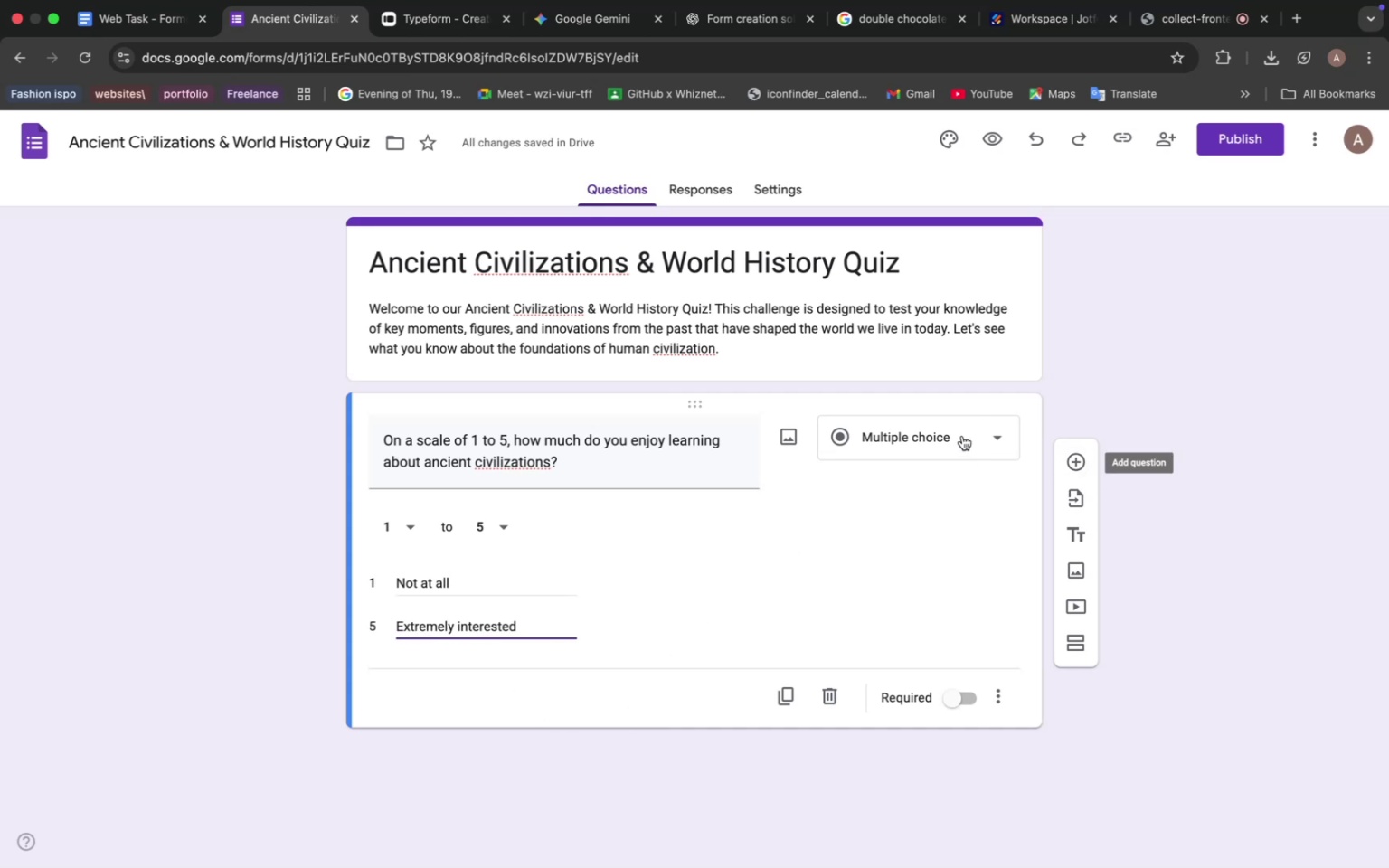 
left_click([949, 441])
 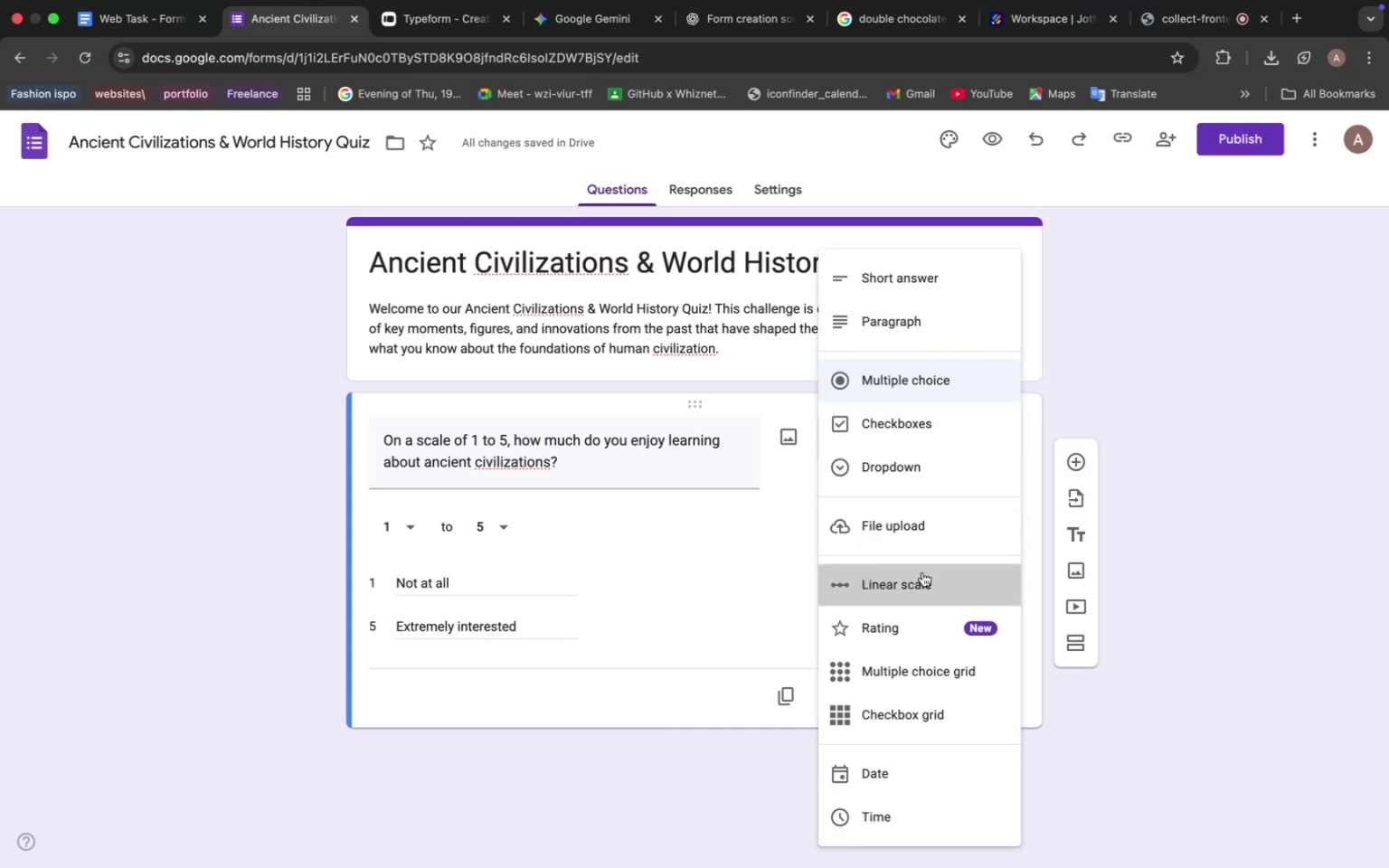 
left_click([922, 572])
 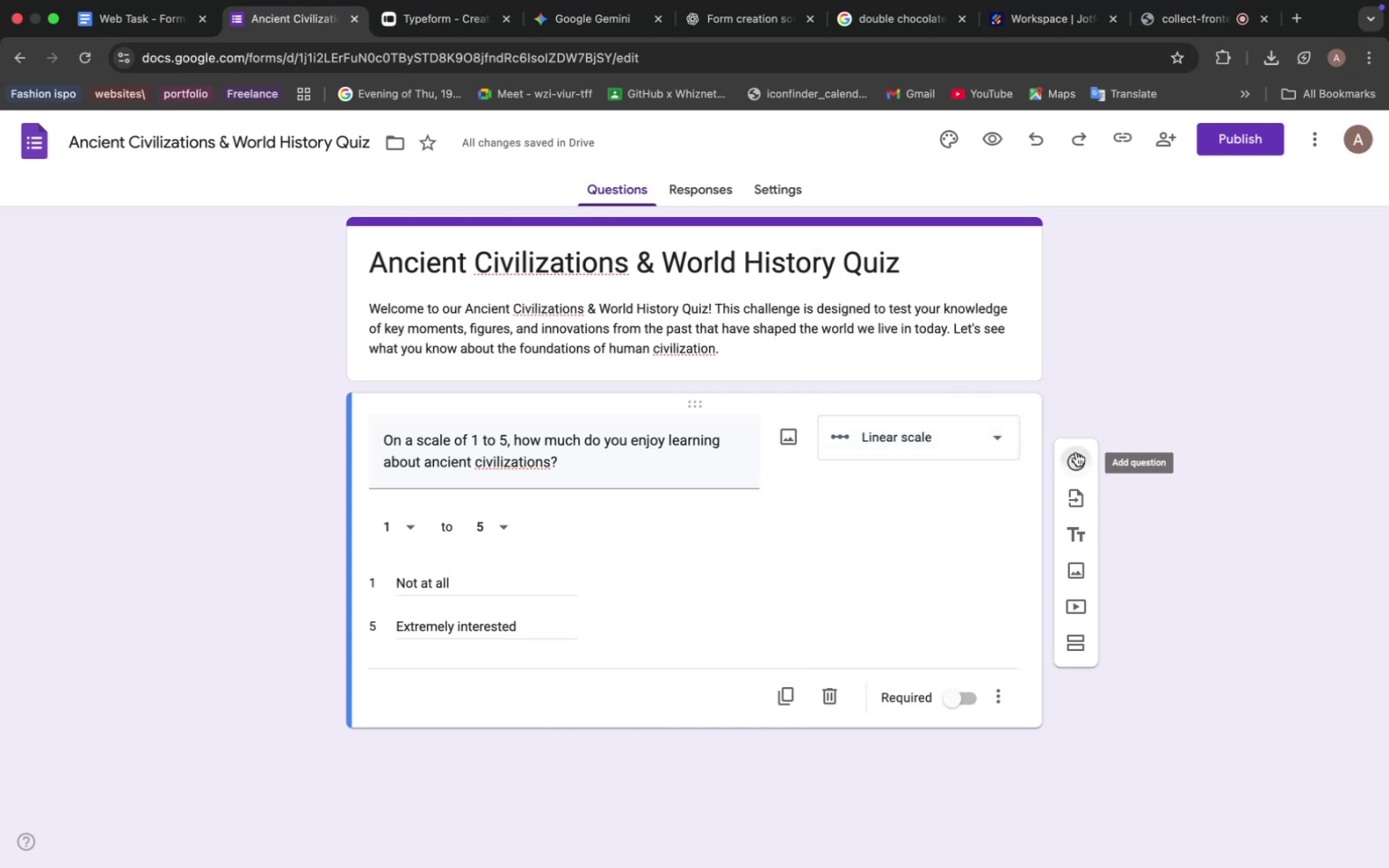 
left_click([1076, 452])
 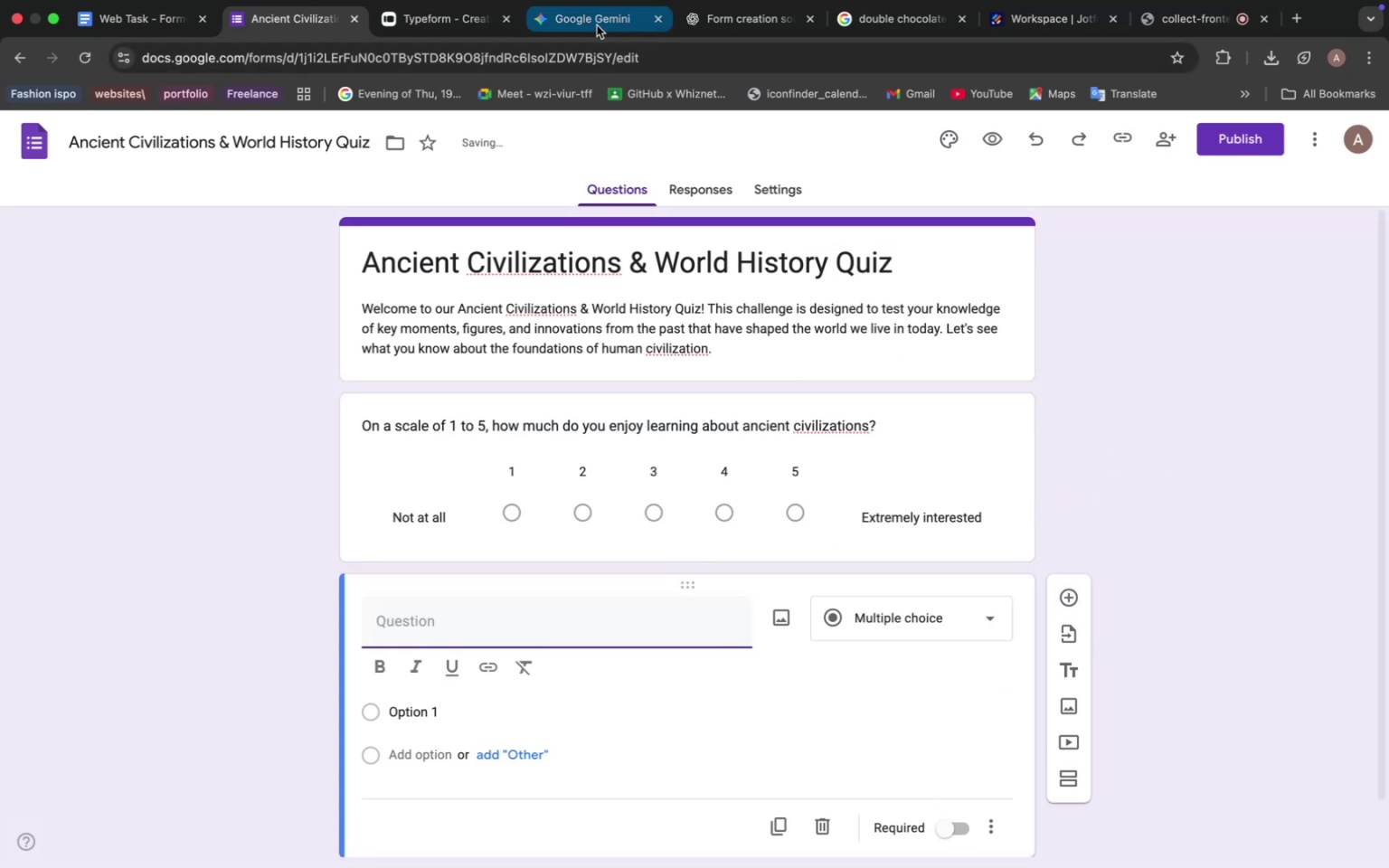 
left_click([596, 24])
 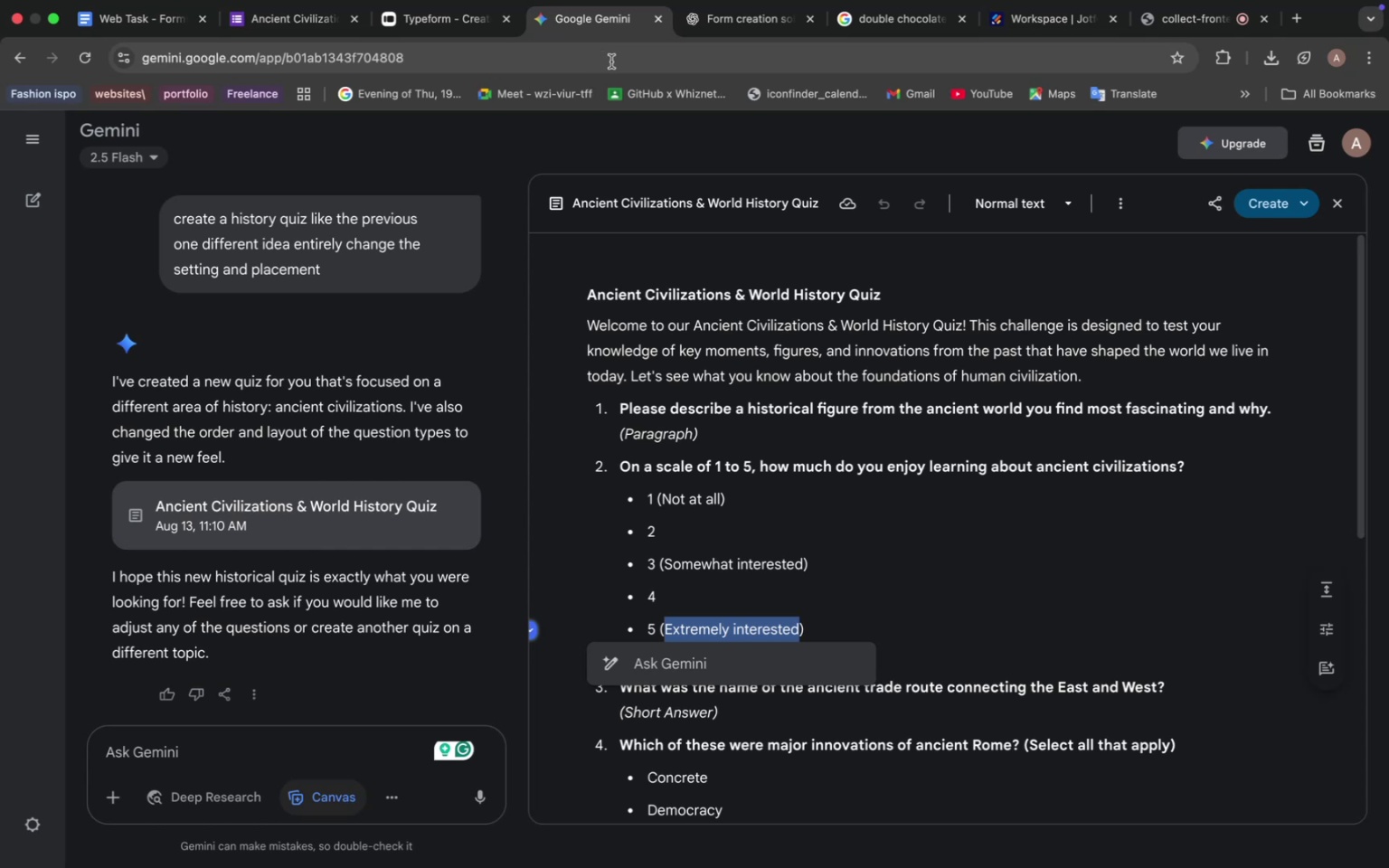 
wait(12.36)
 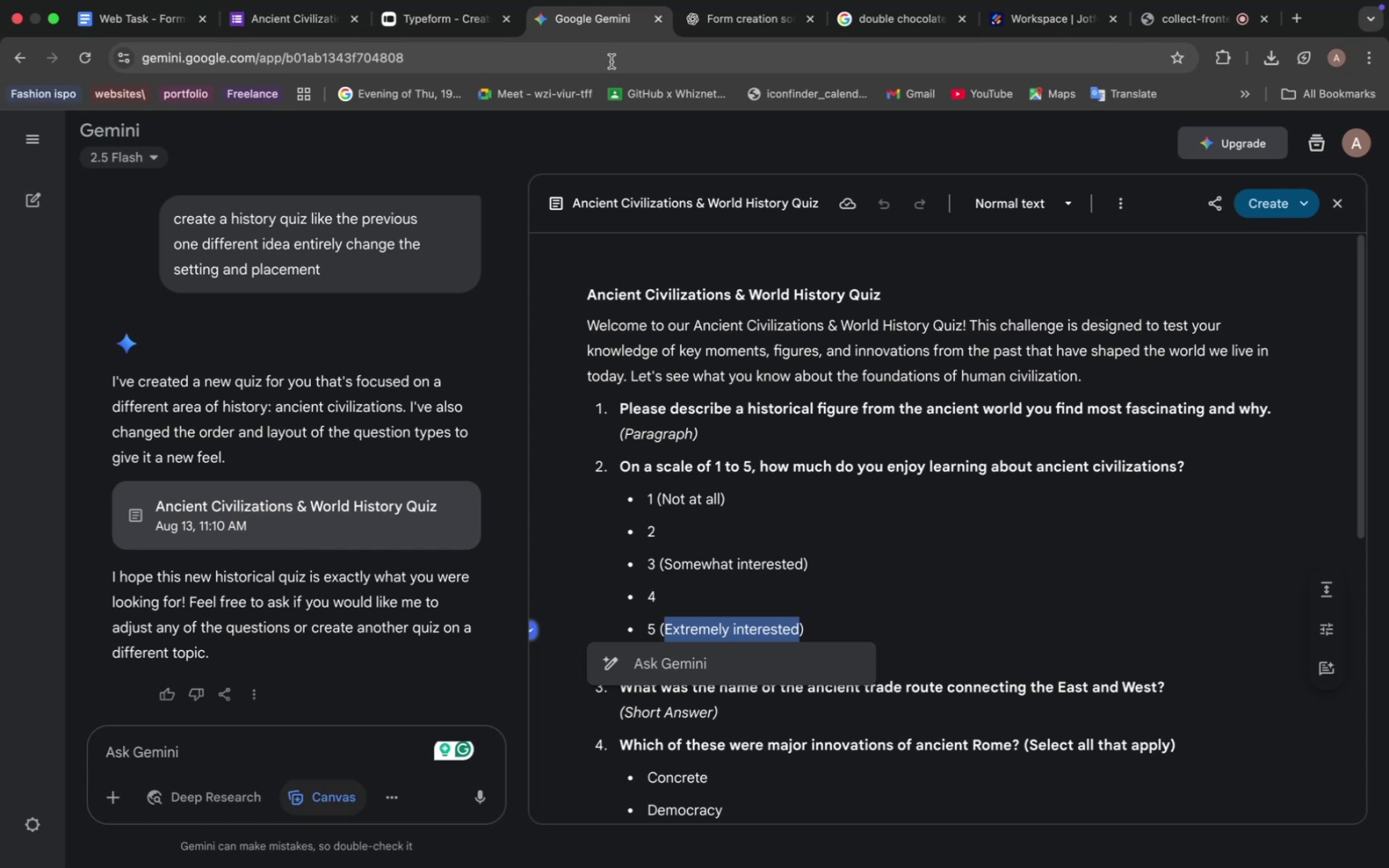 
scroll: coordinate [737, 395], scroll_direction: down, amount: 7.0
 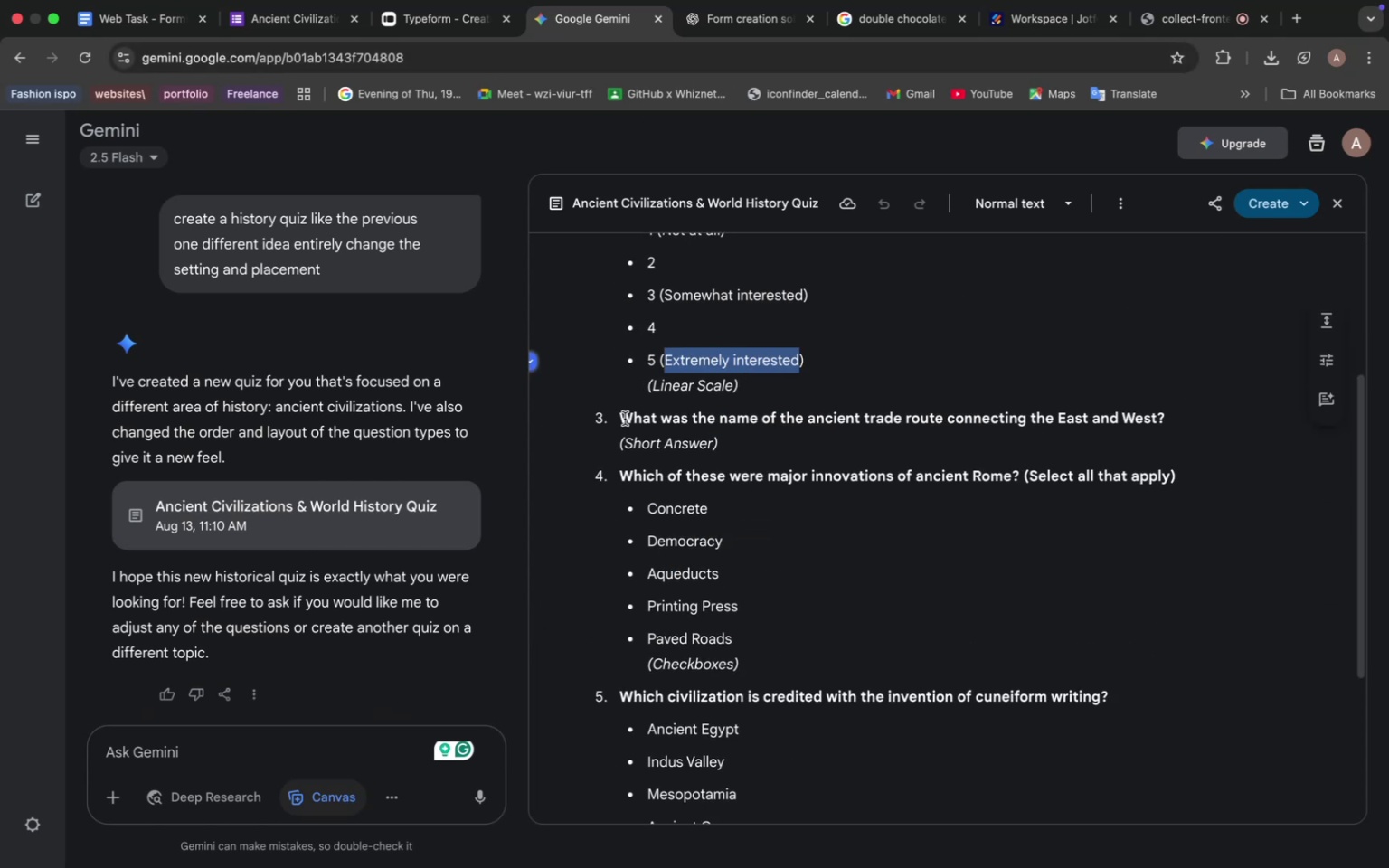 
left_click_drag(start_coordinate=[625, 419], to_coordinate=[1167, 414])
 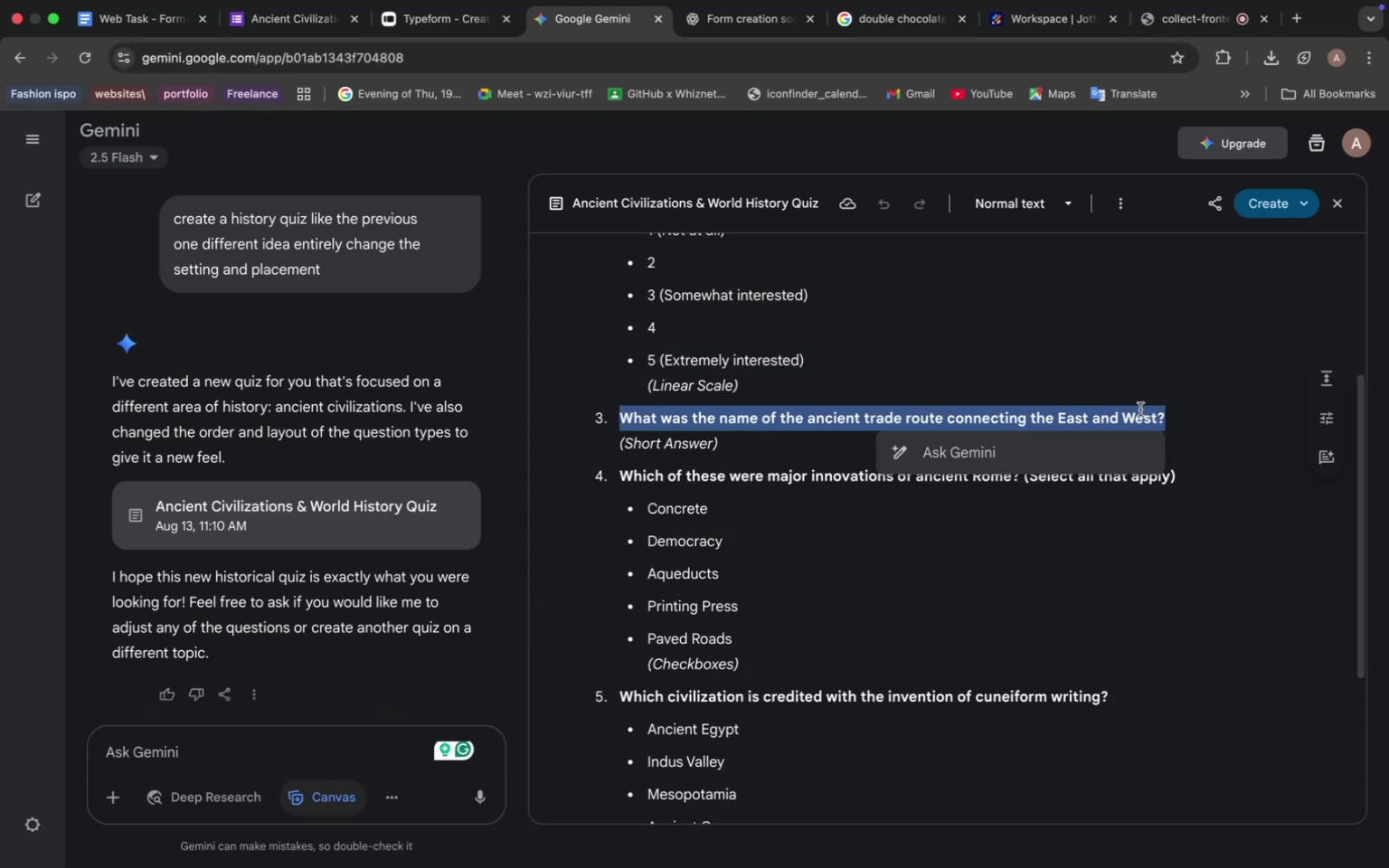 
key(Meta+C)
 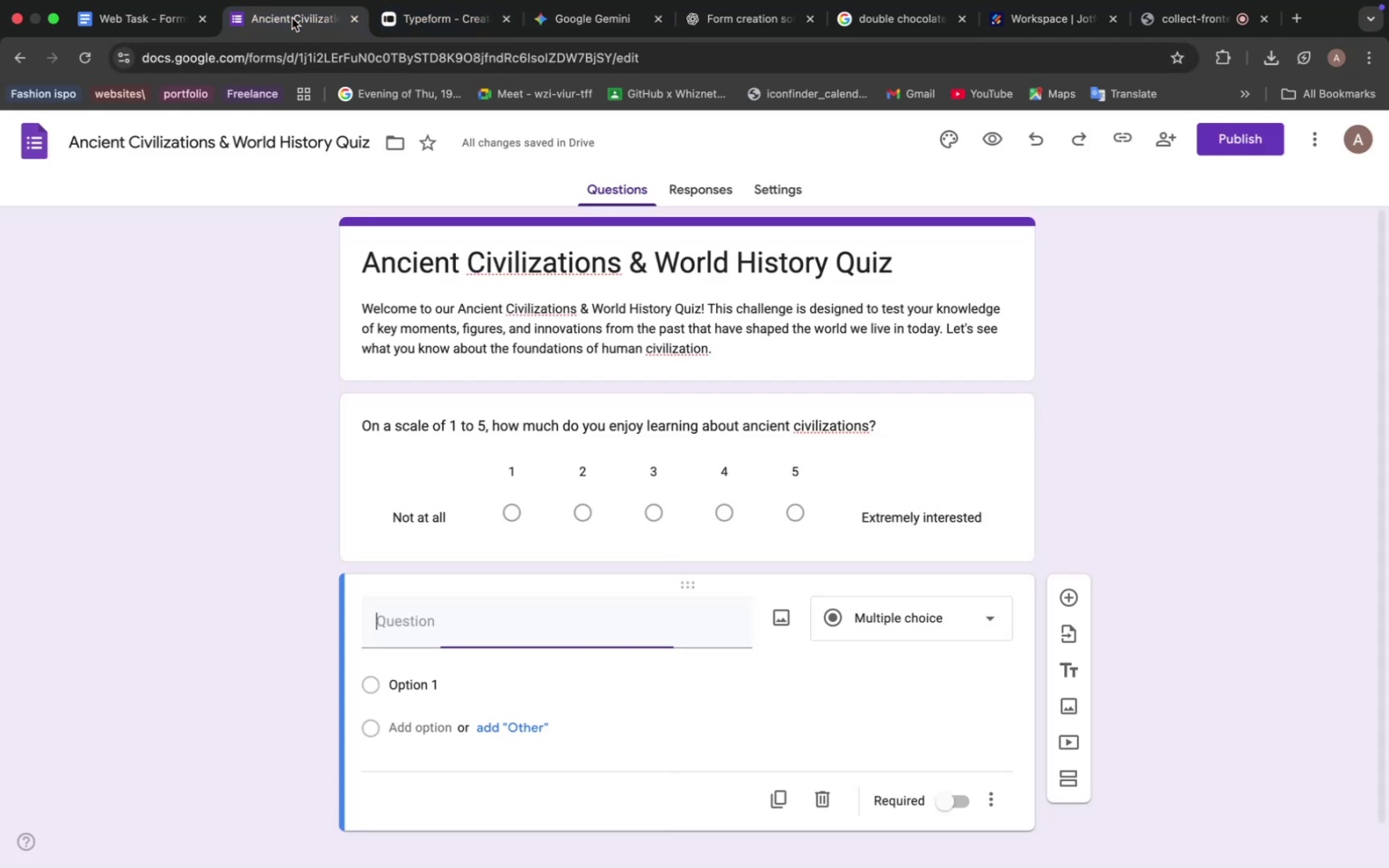 
left_click([292, 17])
 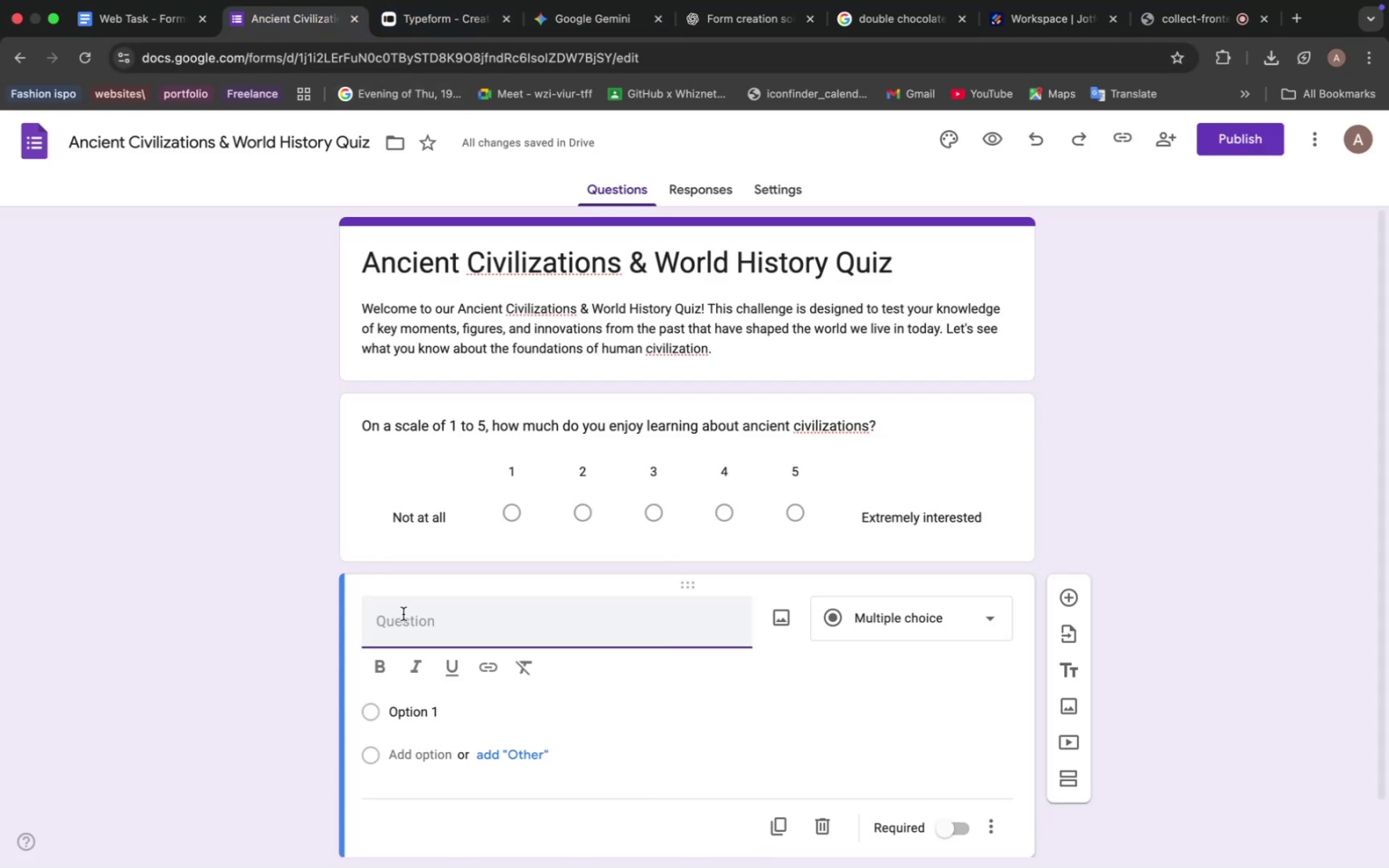 
key(Meta+V)
 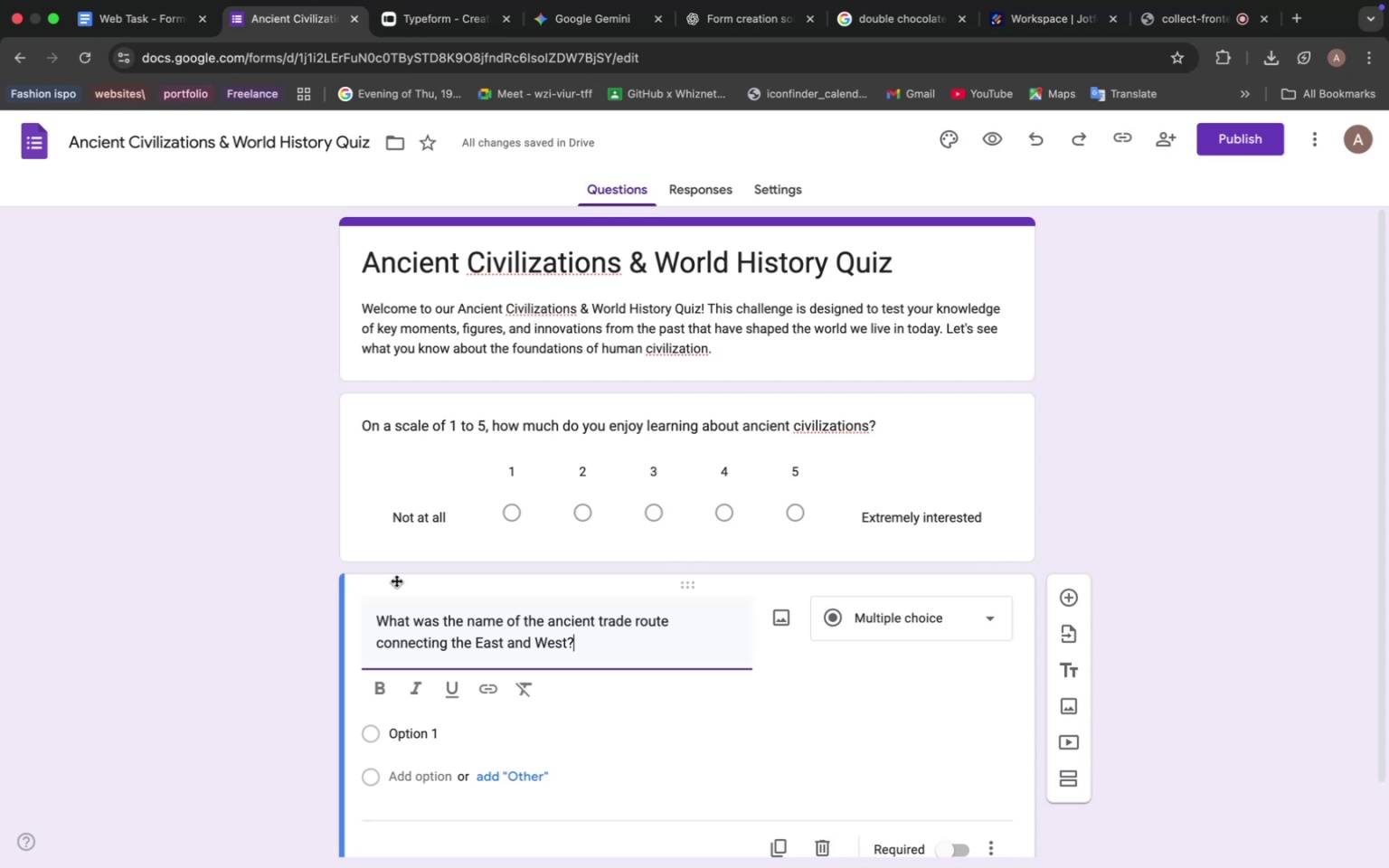 
wait(39.78)
 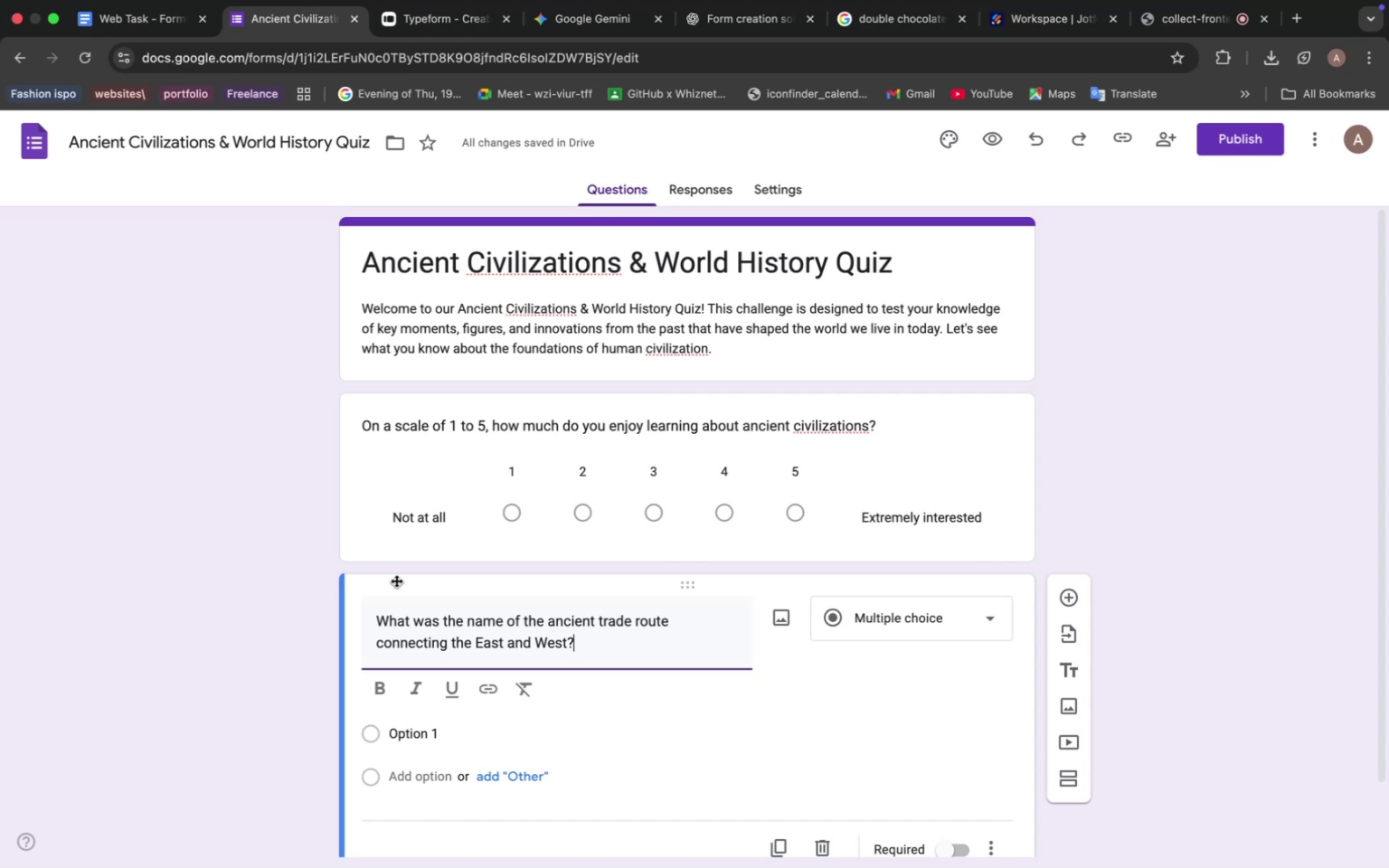 
scroll: coordinate [551, 554], scroll_direction: down, amount: 14.0
 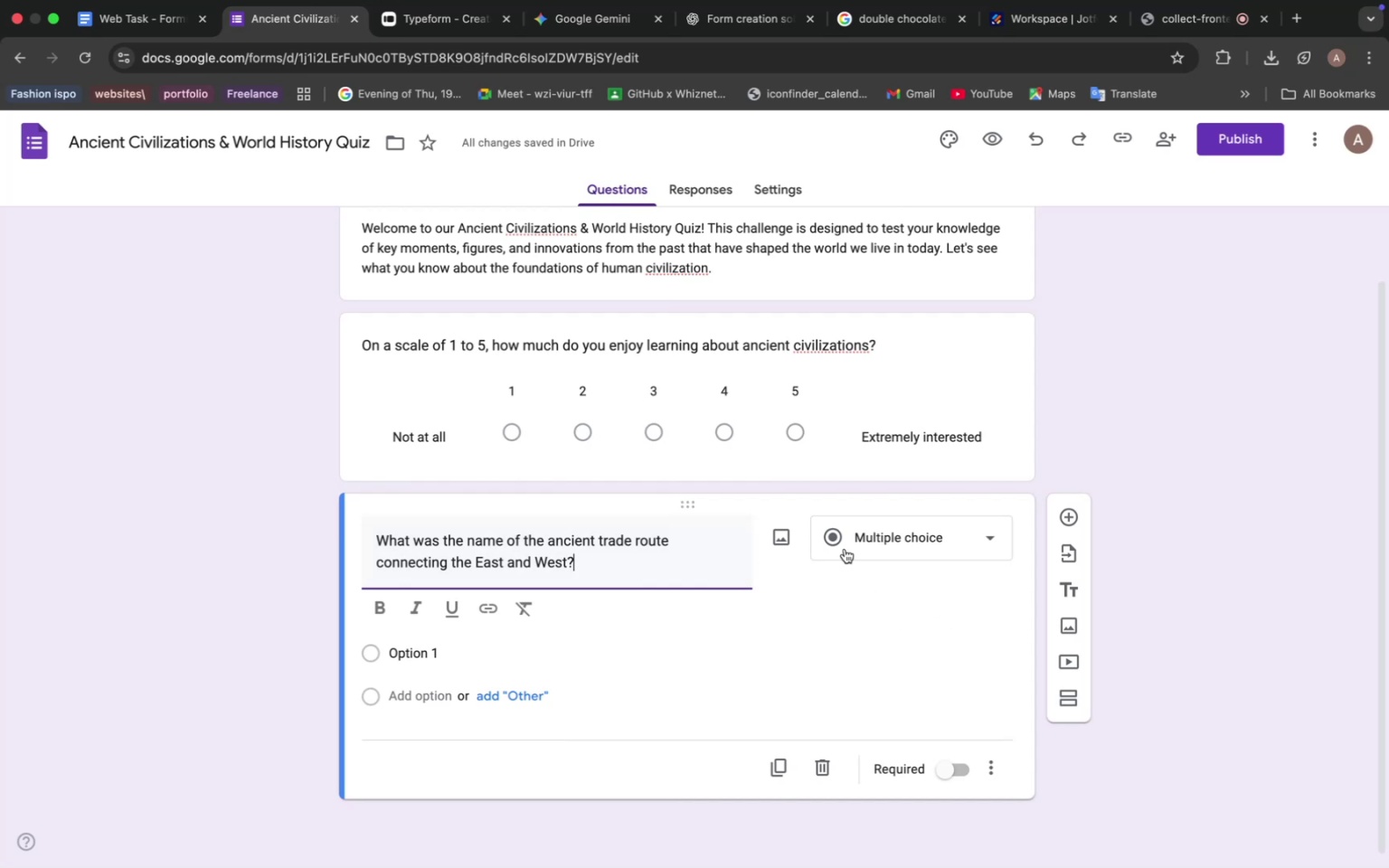 
left_click([876, 545])
 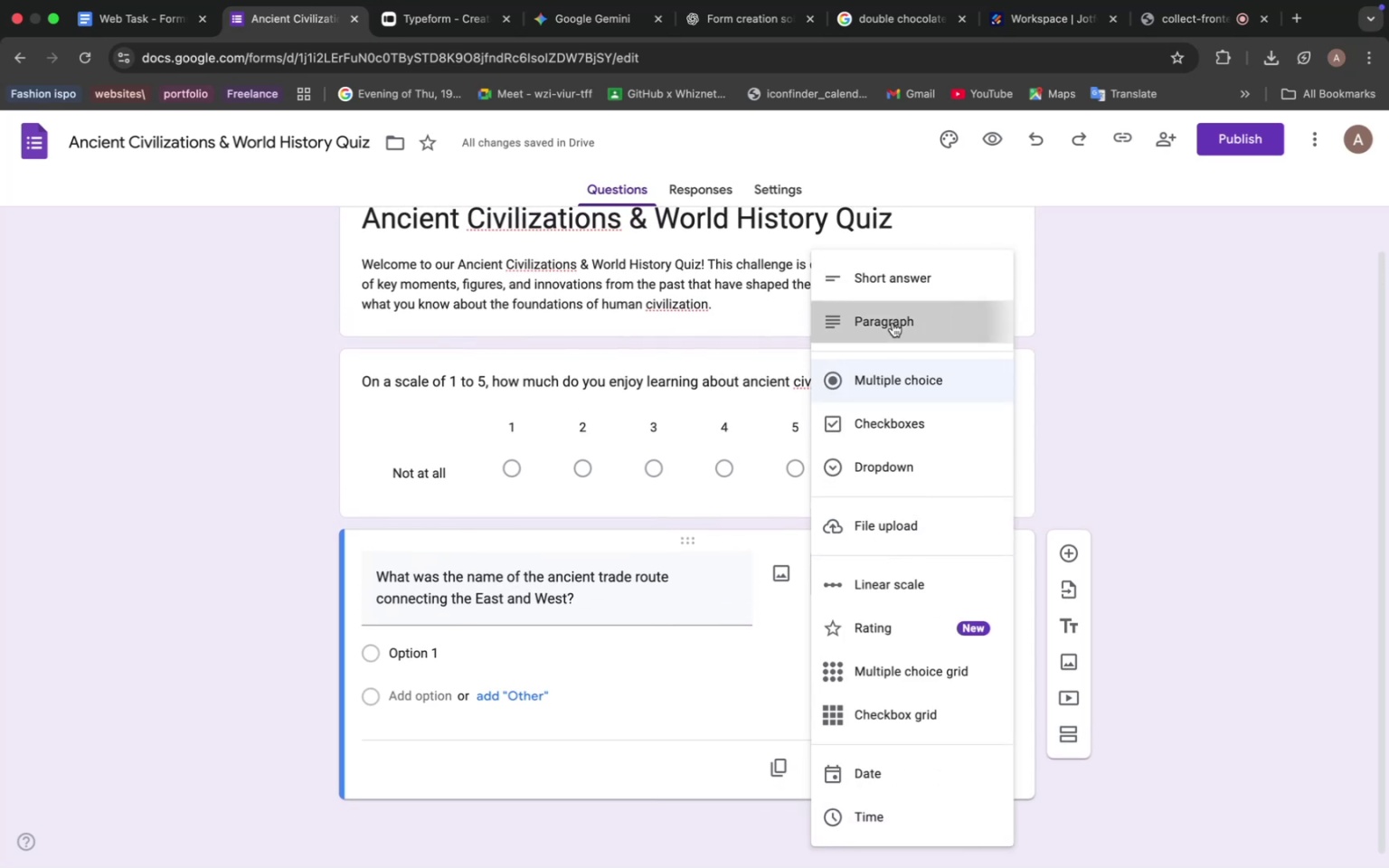 
left_click([893, 323])
 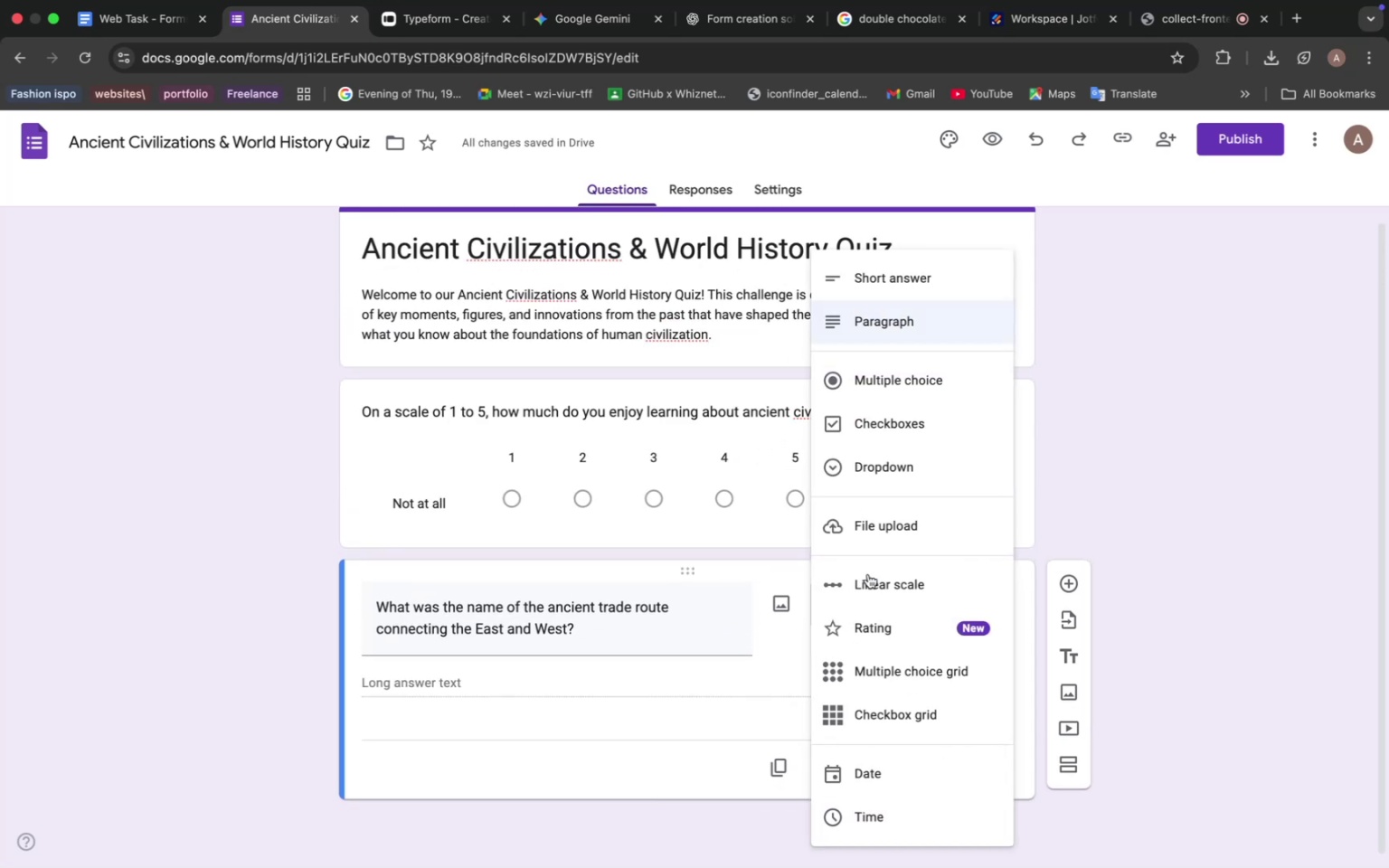 
wait(5.35)
 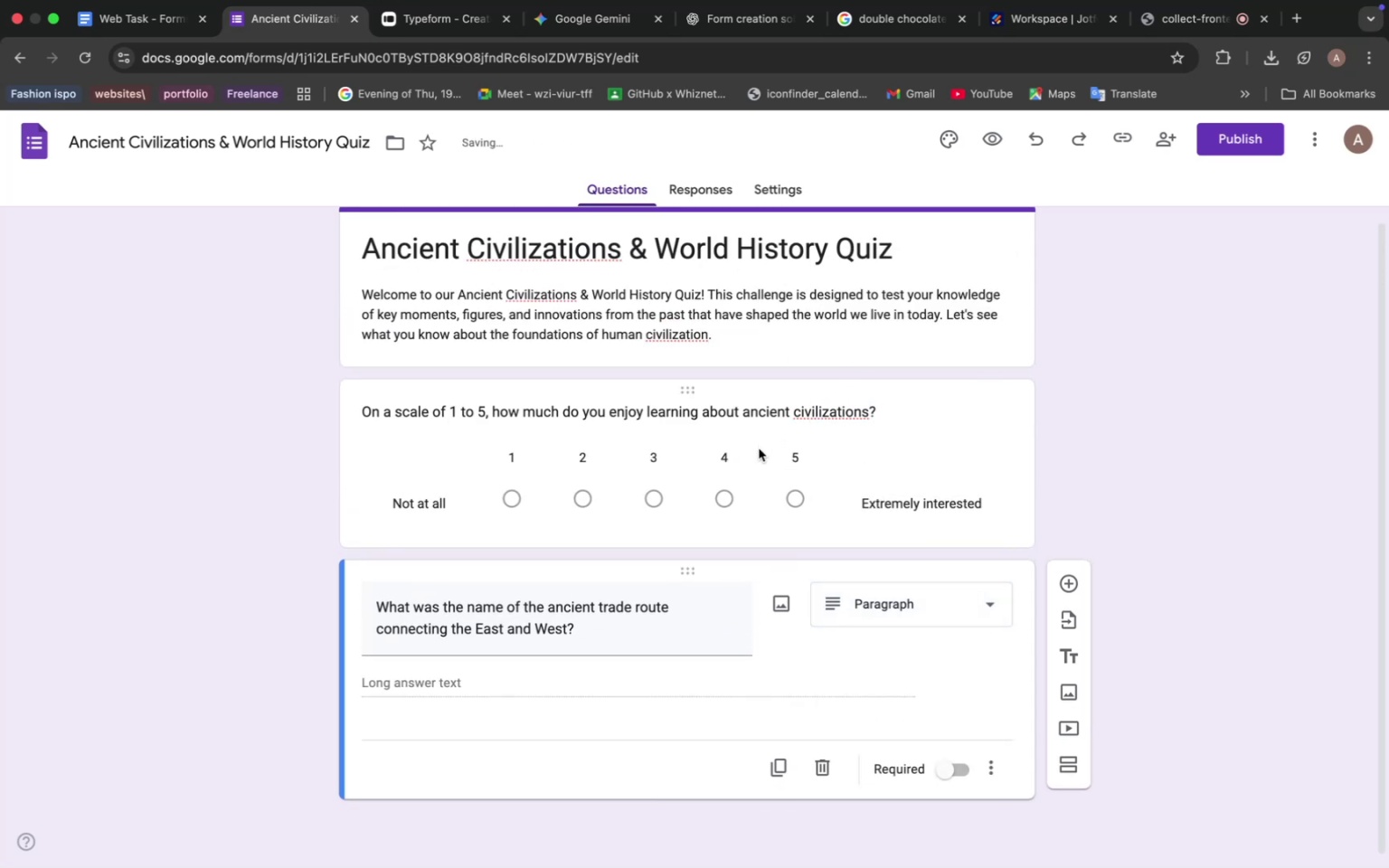 
left_click([862, 270])
 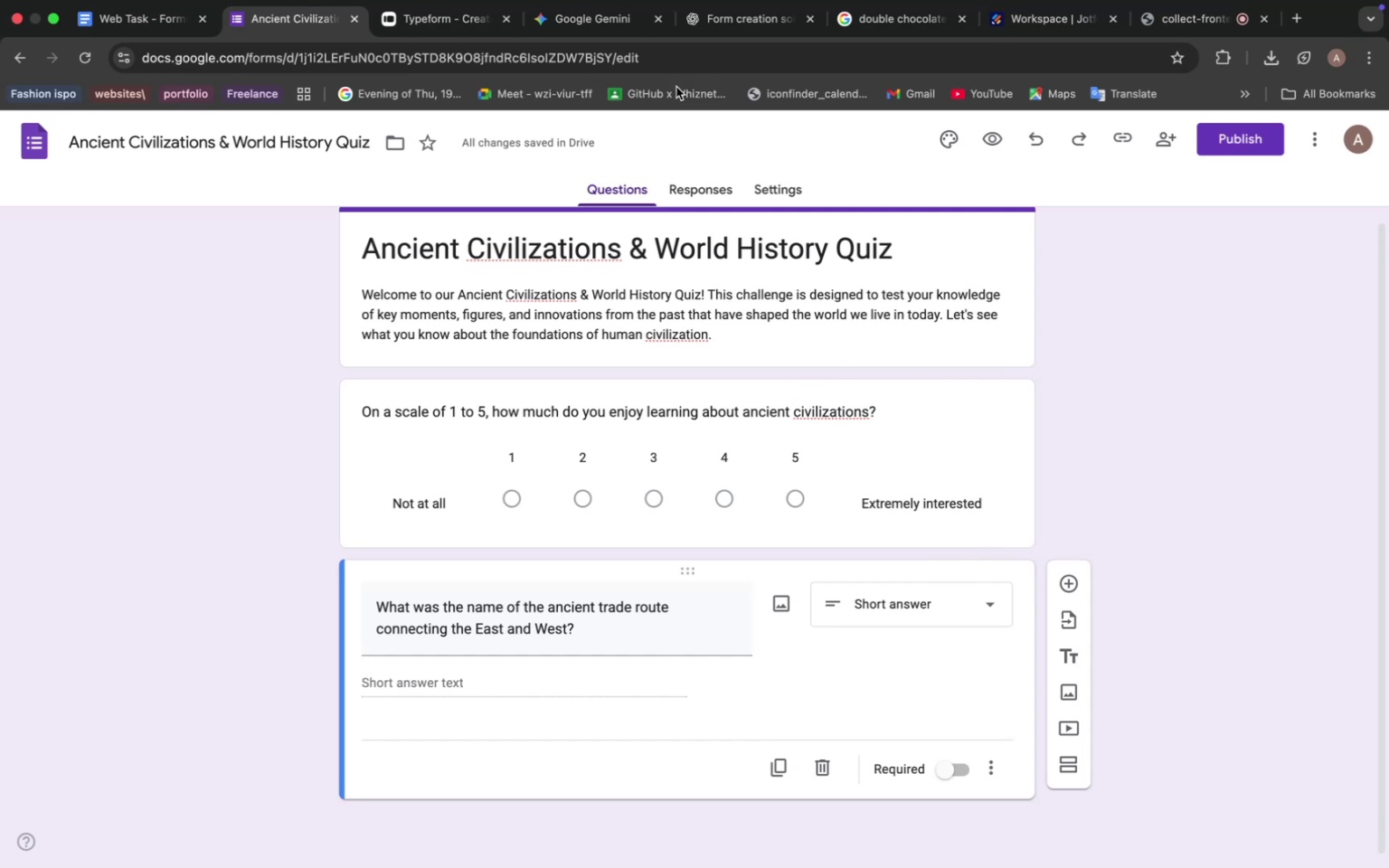 
left_click([583, 16])
 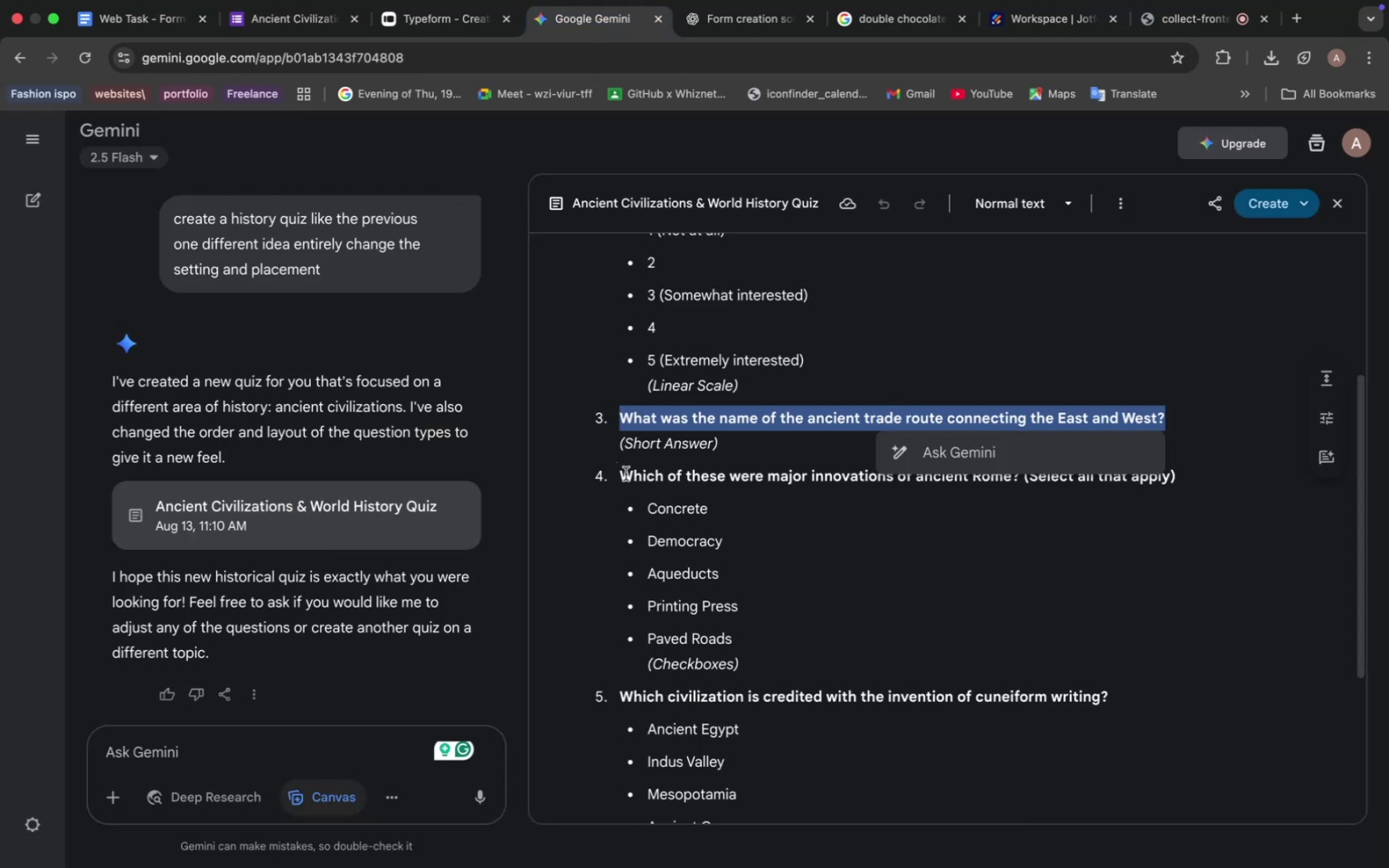 
left_click_drag(start_coordinate=[626, 474], to_coordinate=[1023, 476])
 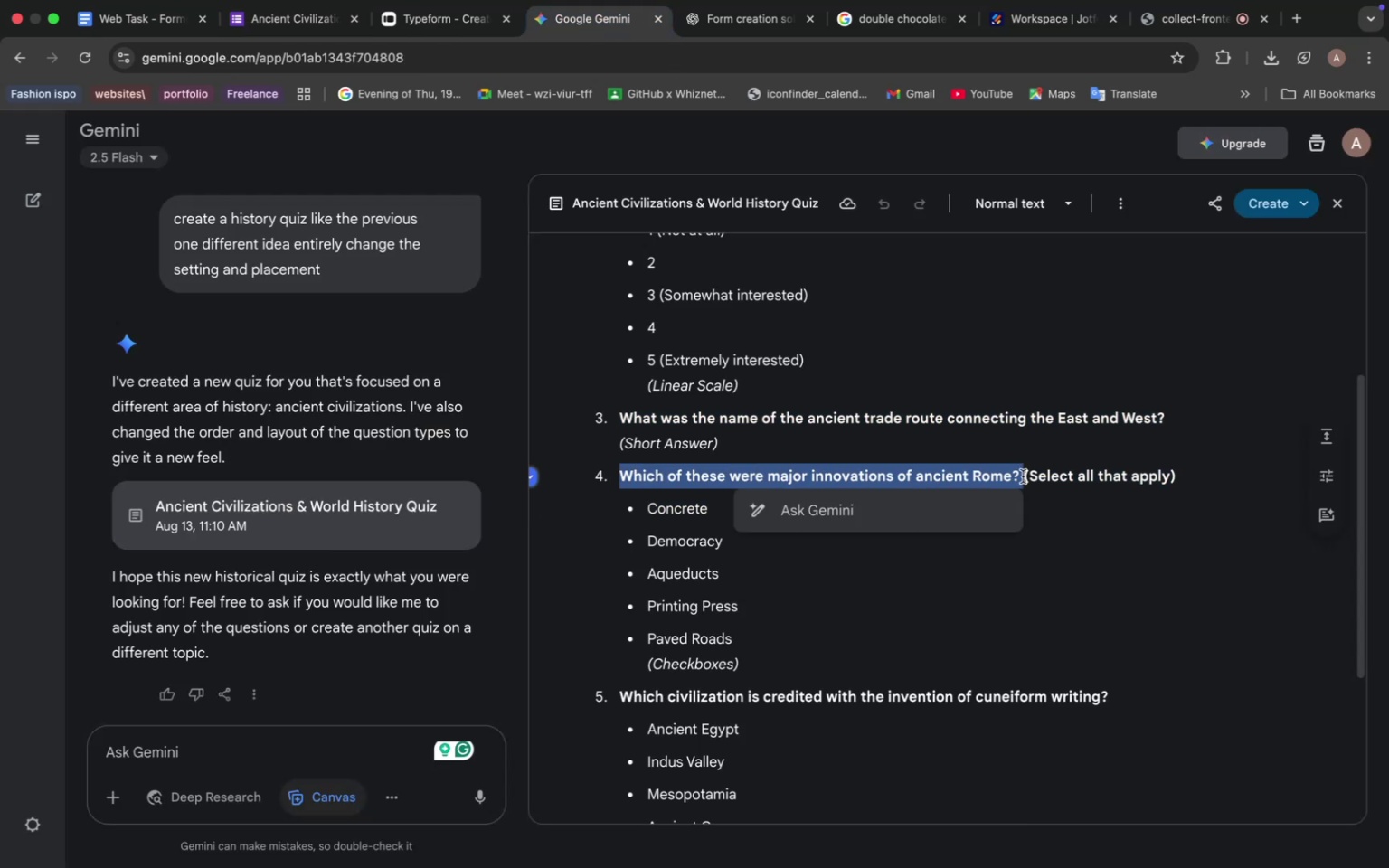 
key(Meta+C)
 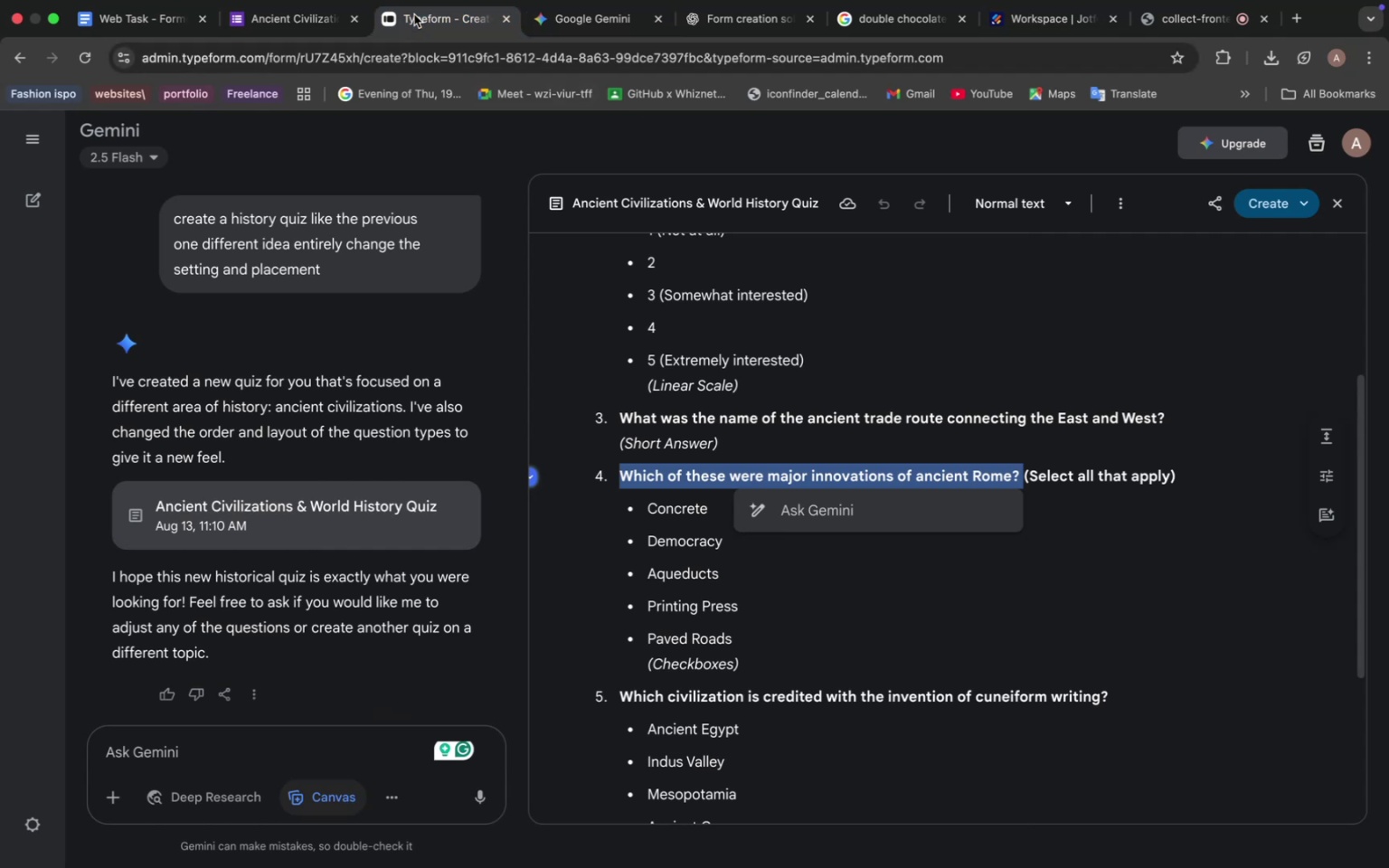 
left_click([414, 14])
 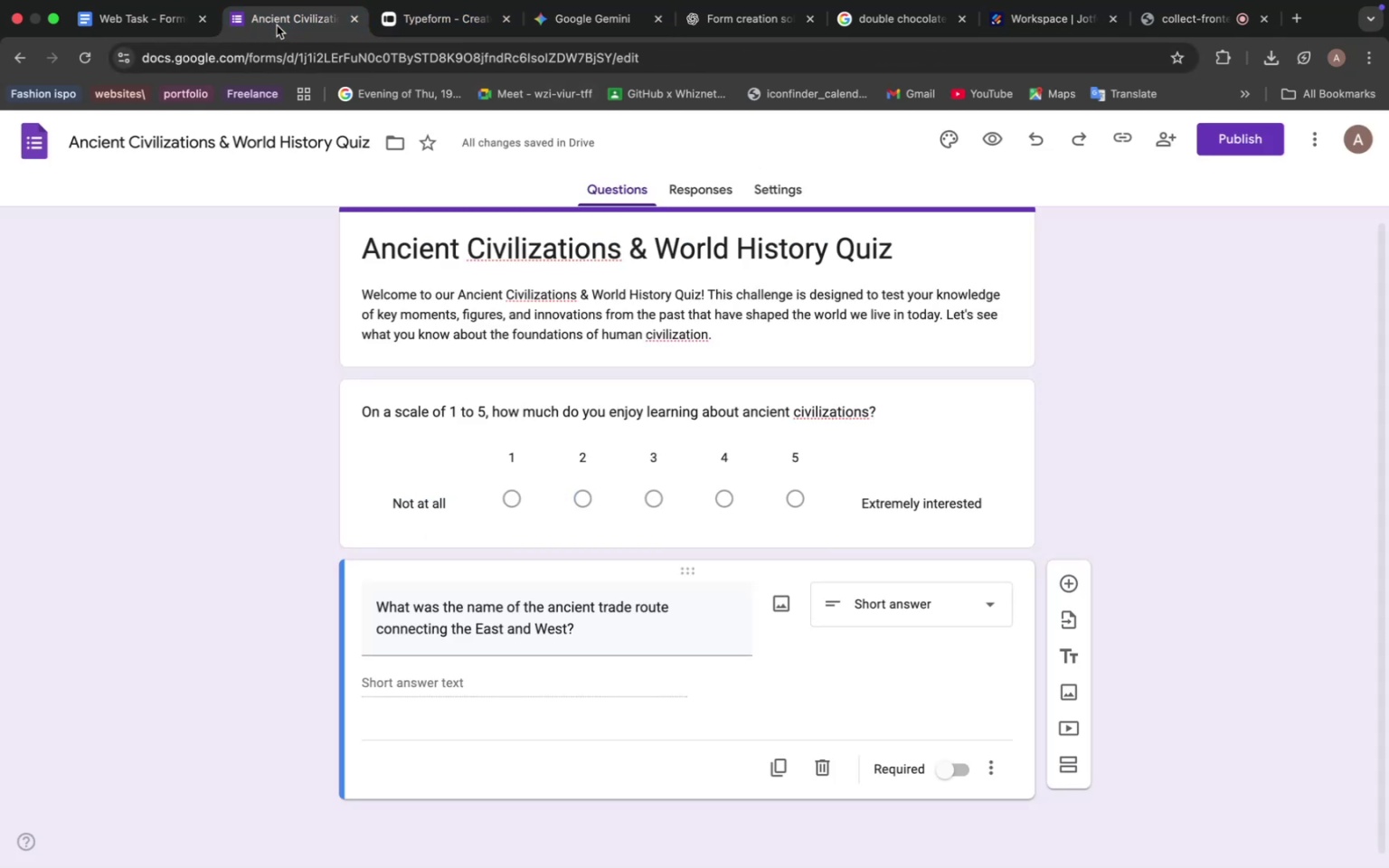 
left_click([277, 25])
 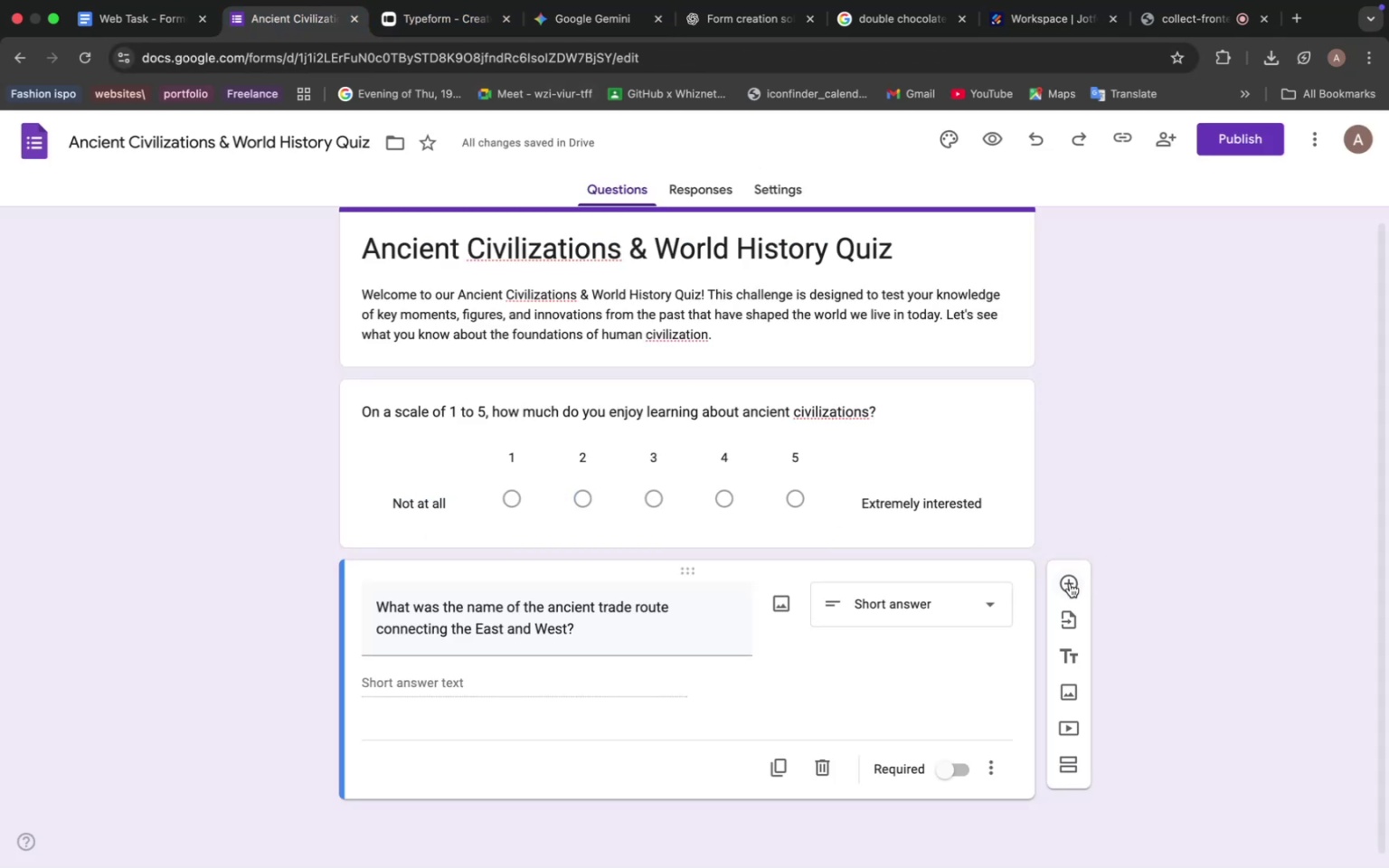 
left_click([1070, 583])
 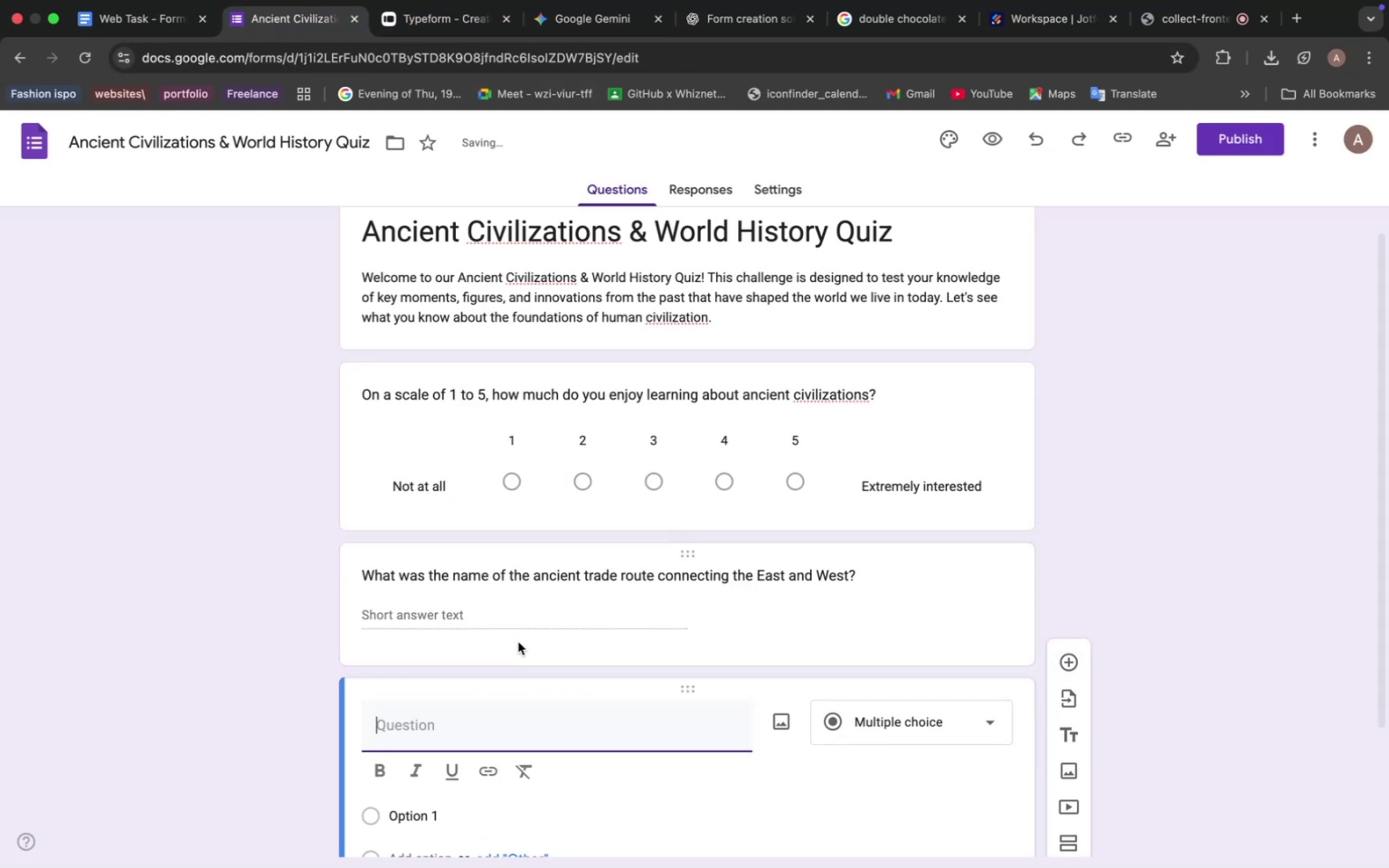 
scroll: coordinate [518, 642], scroll_direction: down, amount: 8.0
 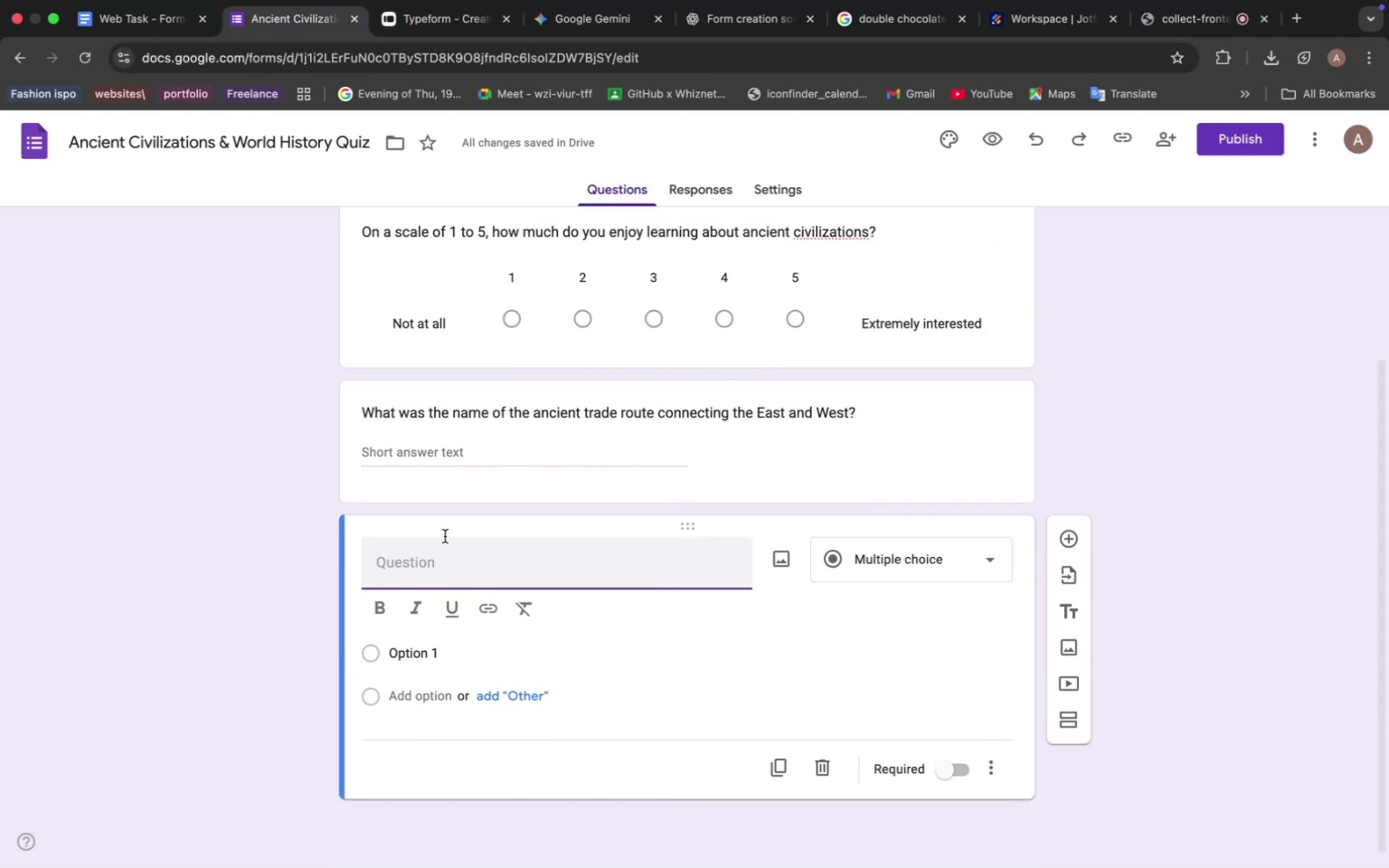 
key(Meta+V)
 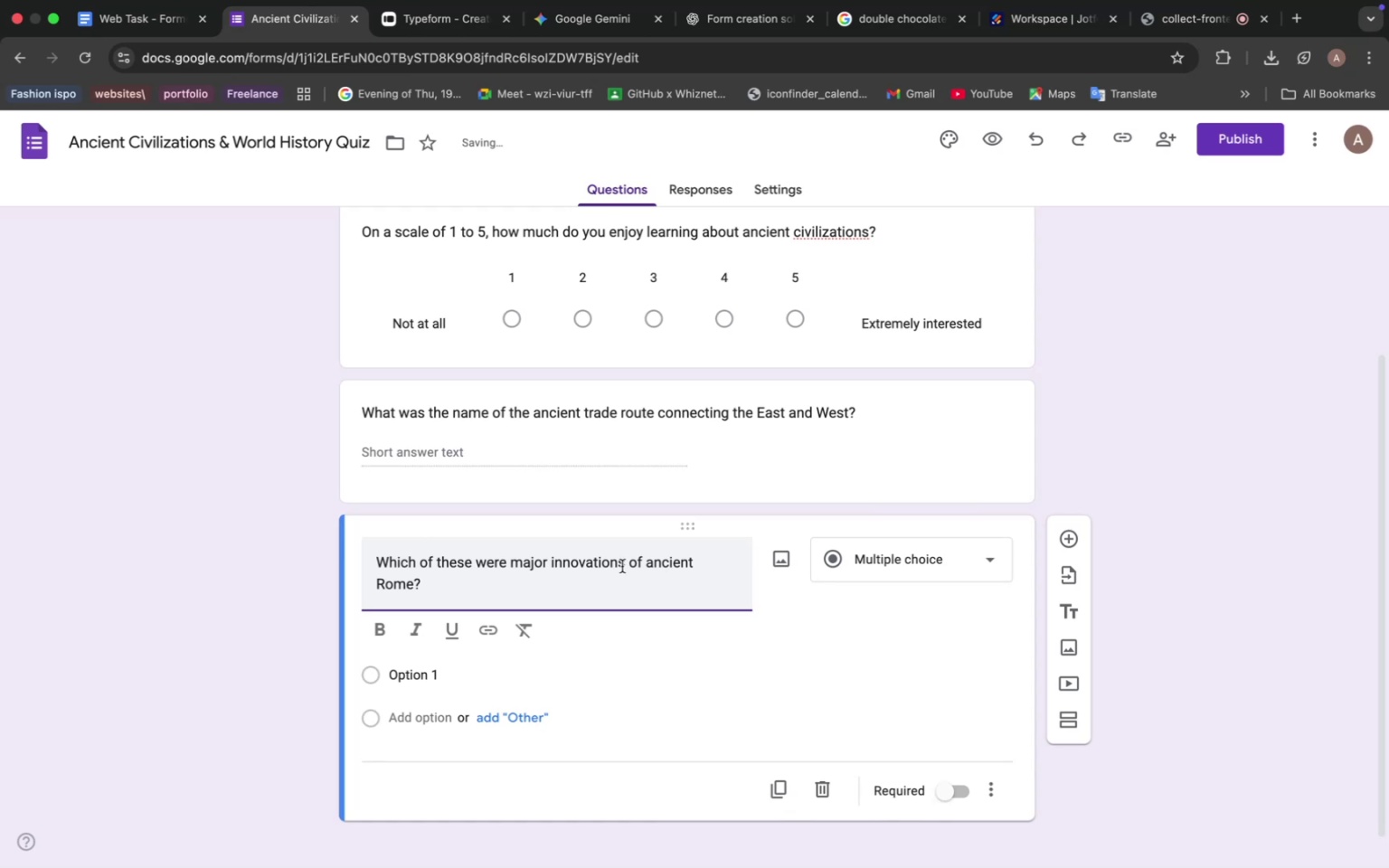 
left_click([870, 562])
 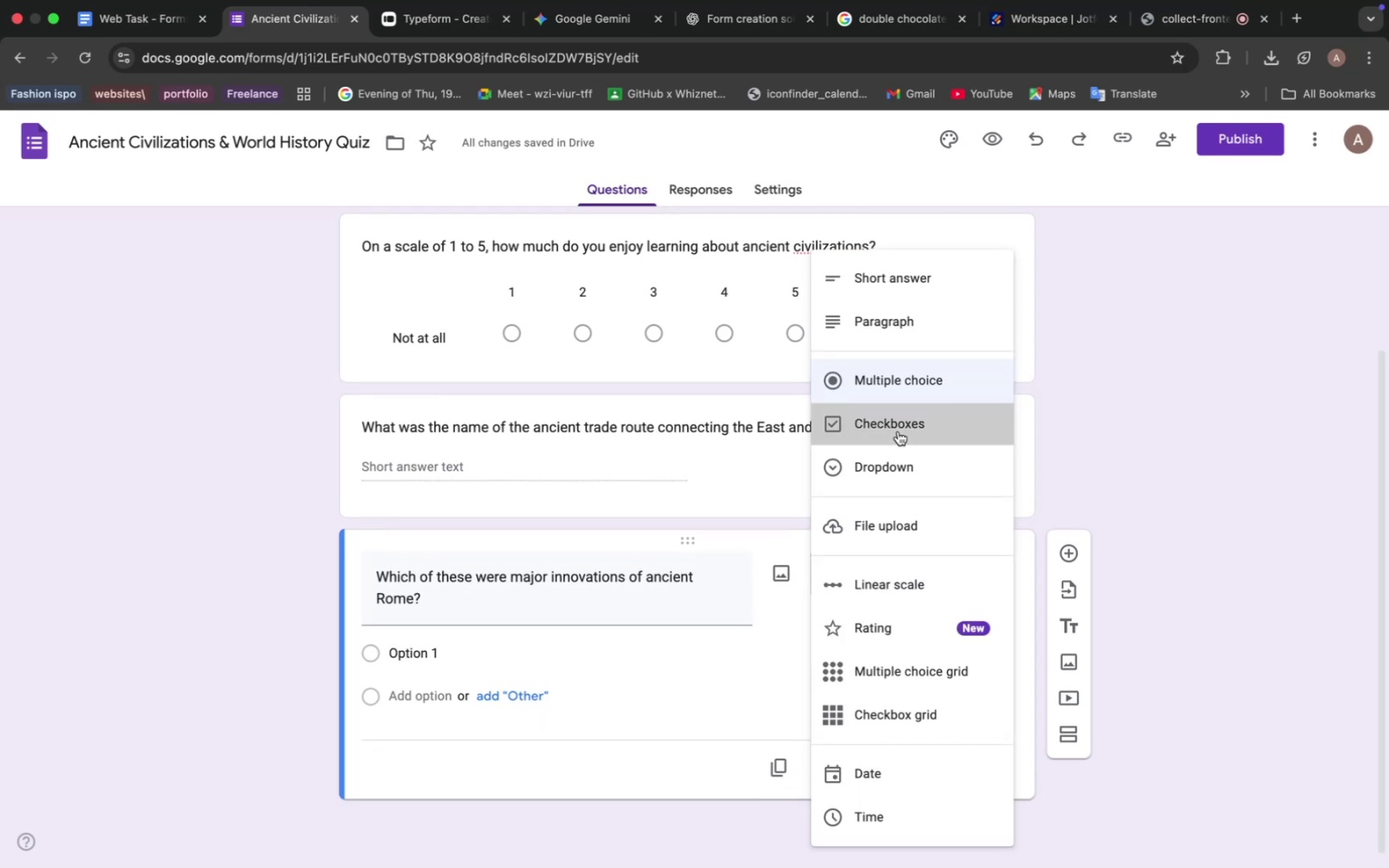 
left_click([898, 431])
 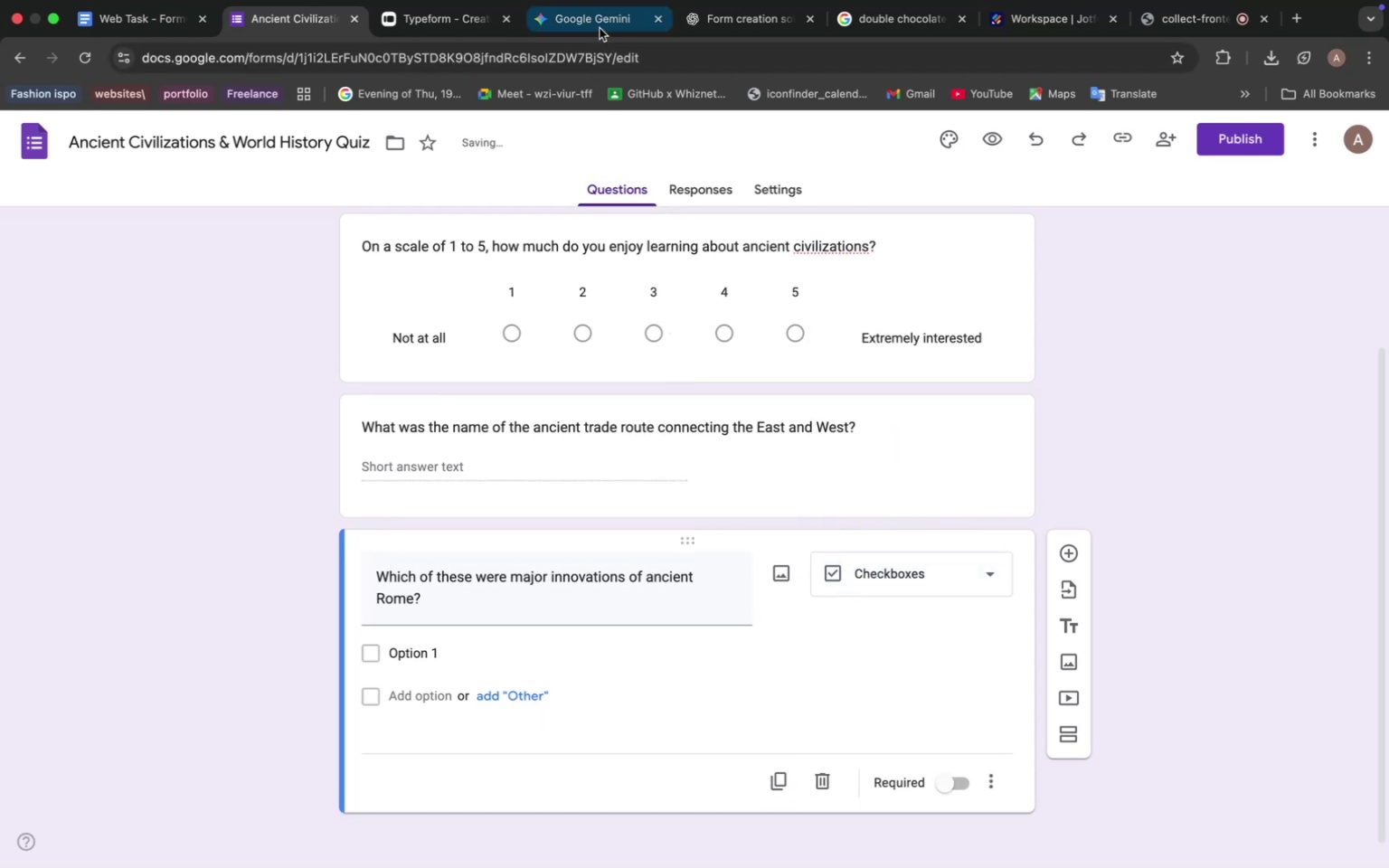 
left_click([591, 20])
 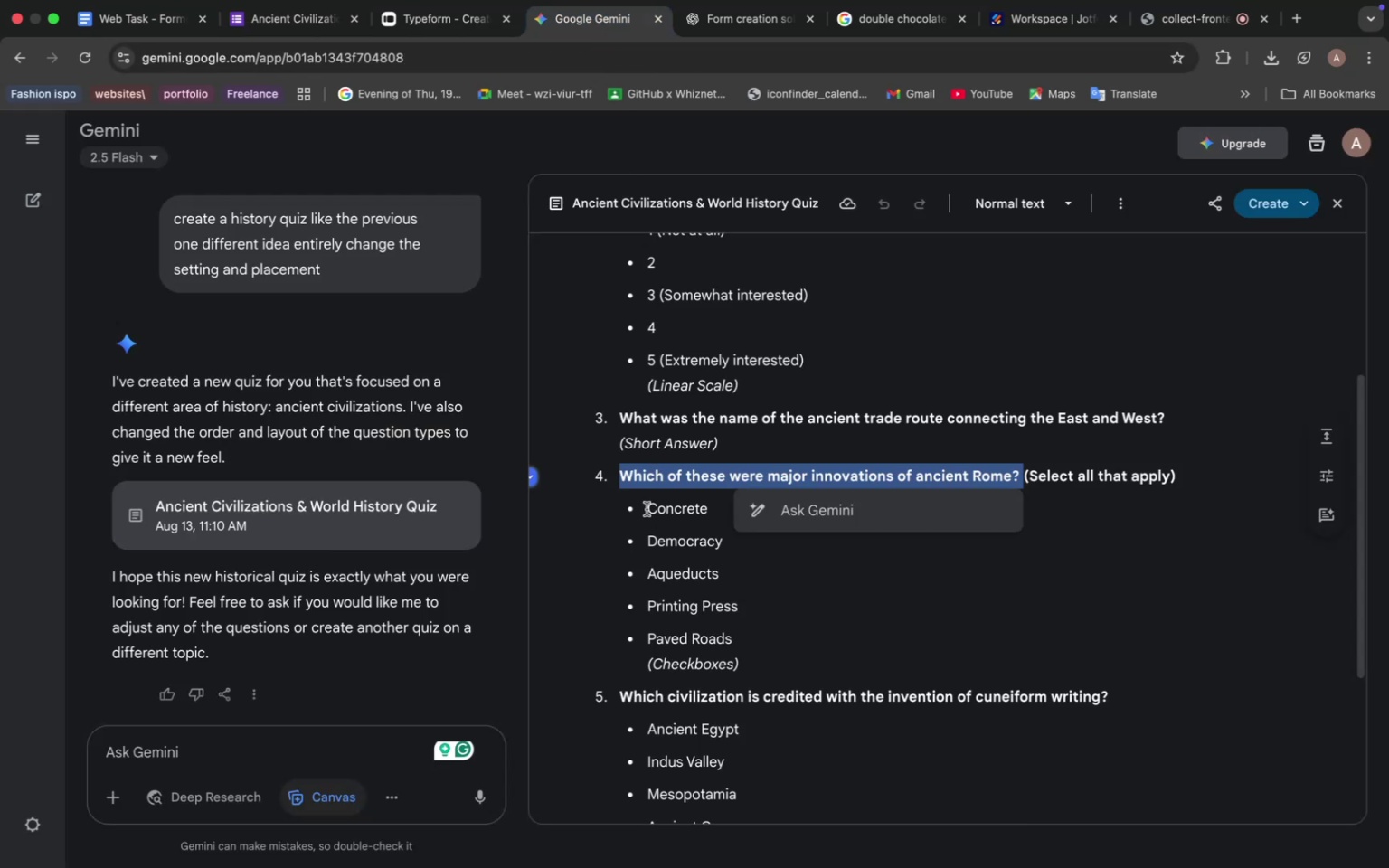 
left_click_drag(start_coordinate=[647, 509], to_coordinate=[737, 637])
 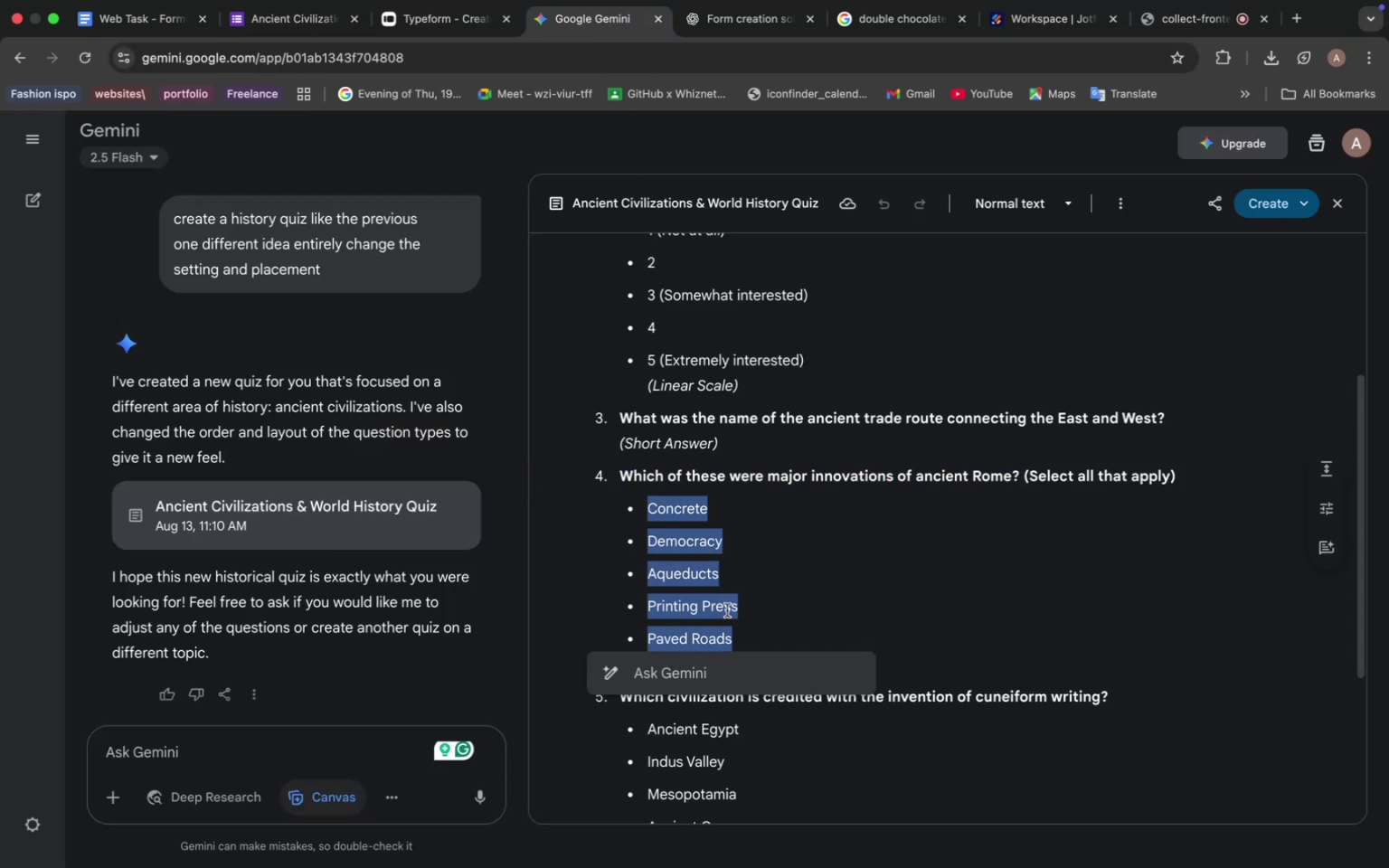 
key(Meta+C)
 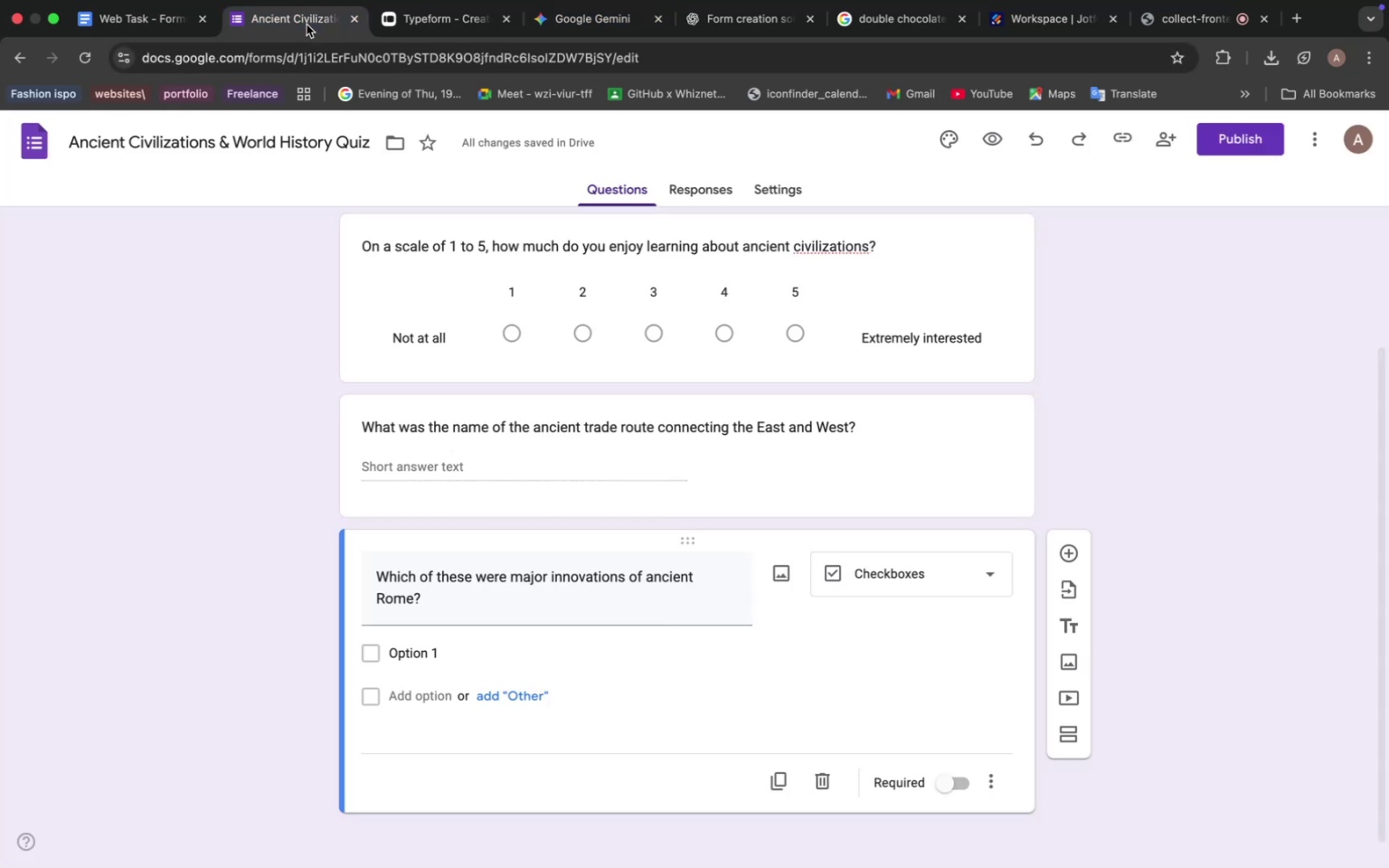 
left_click([307, 24])
 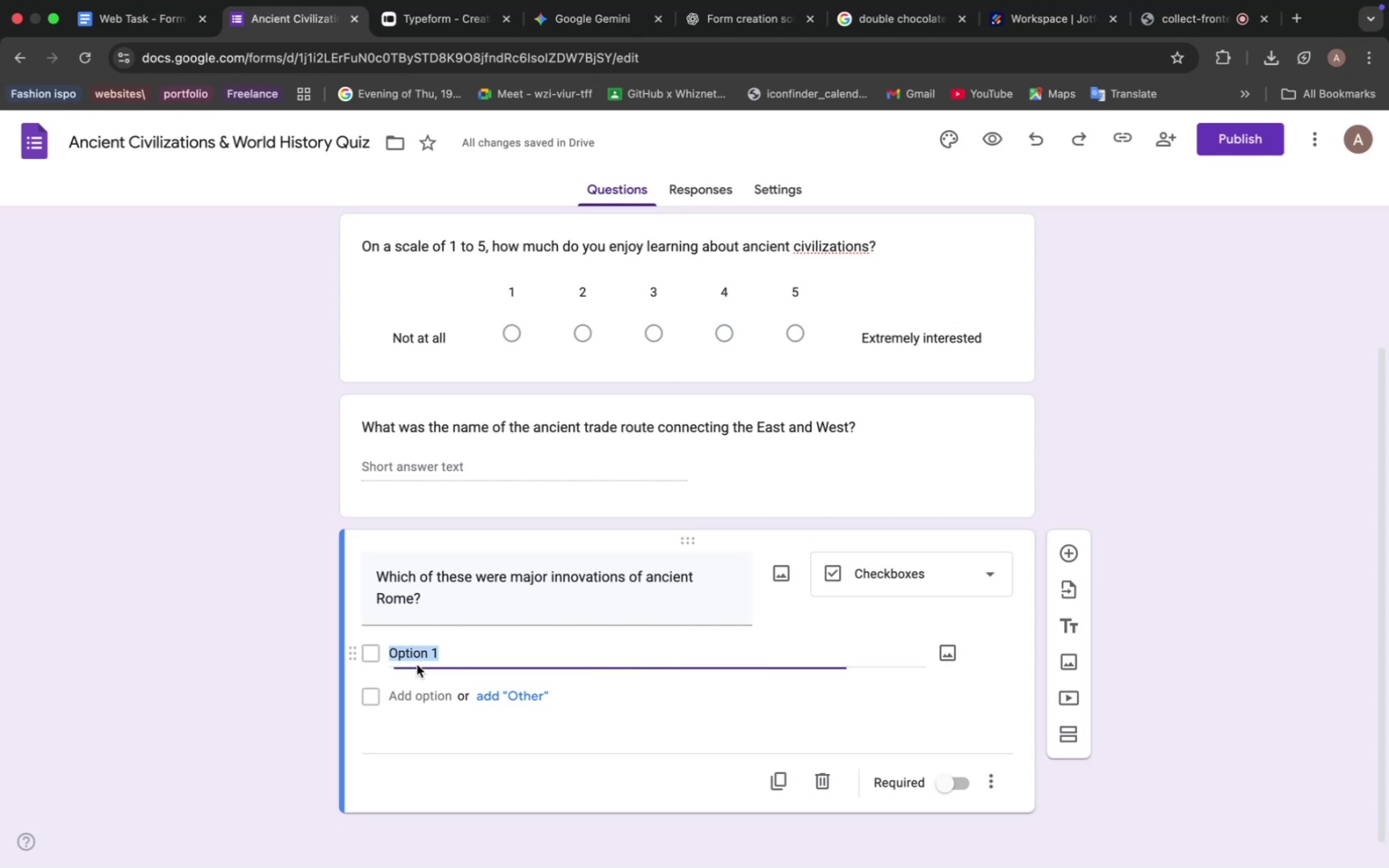 
left_click([420, 668])
 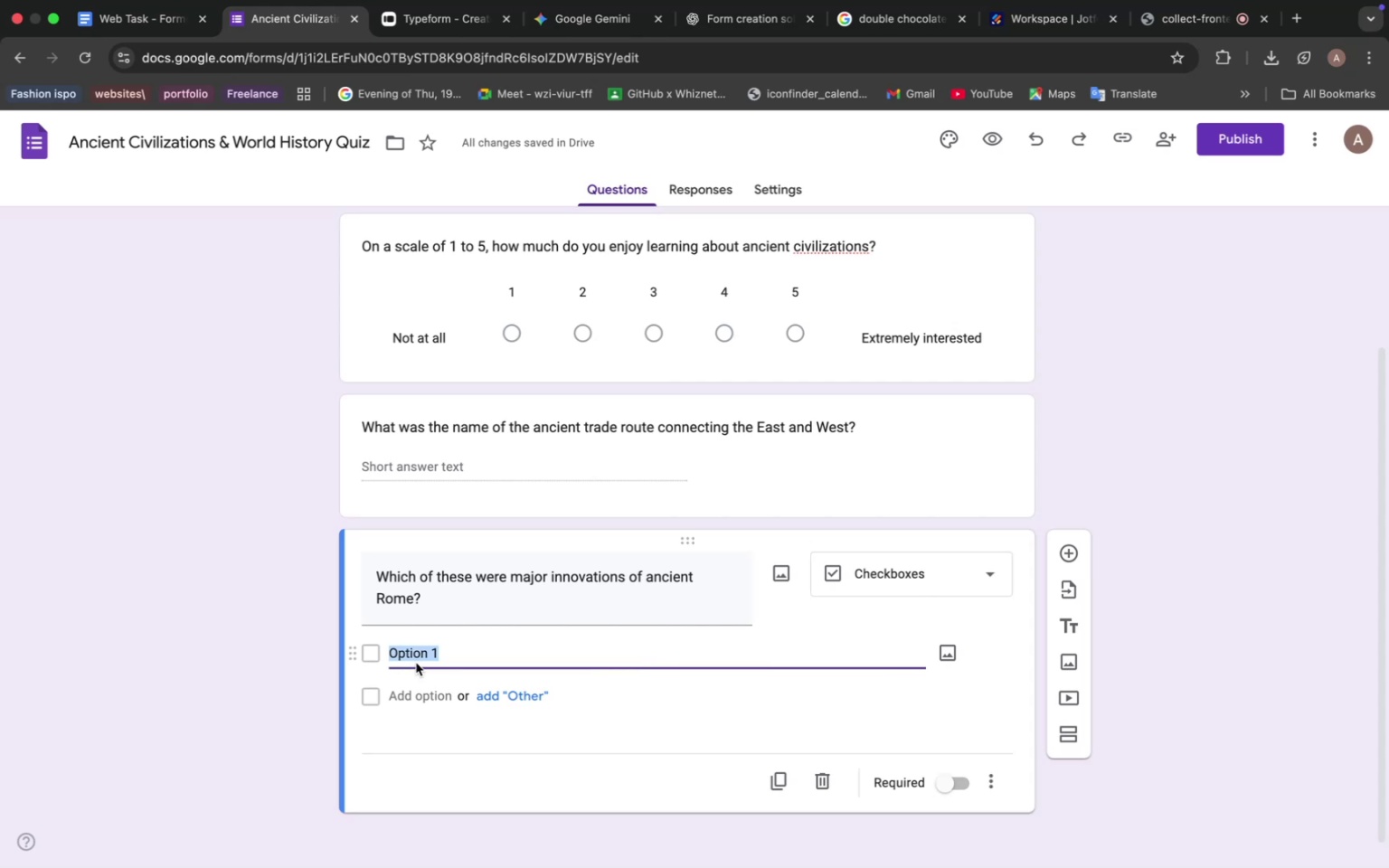 
key(Meta+V)
 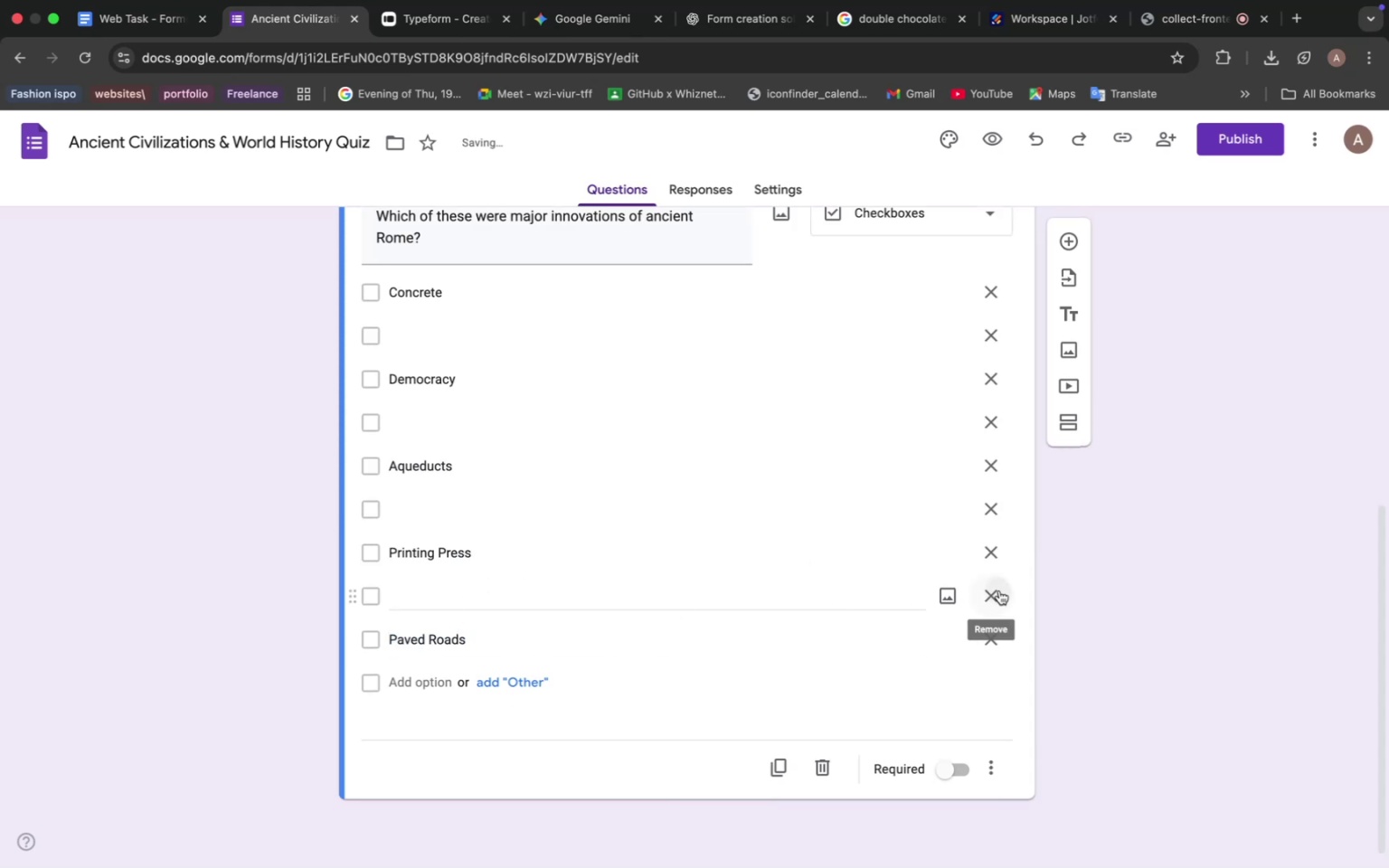 
left_click([999, 590])
 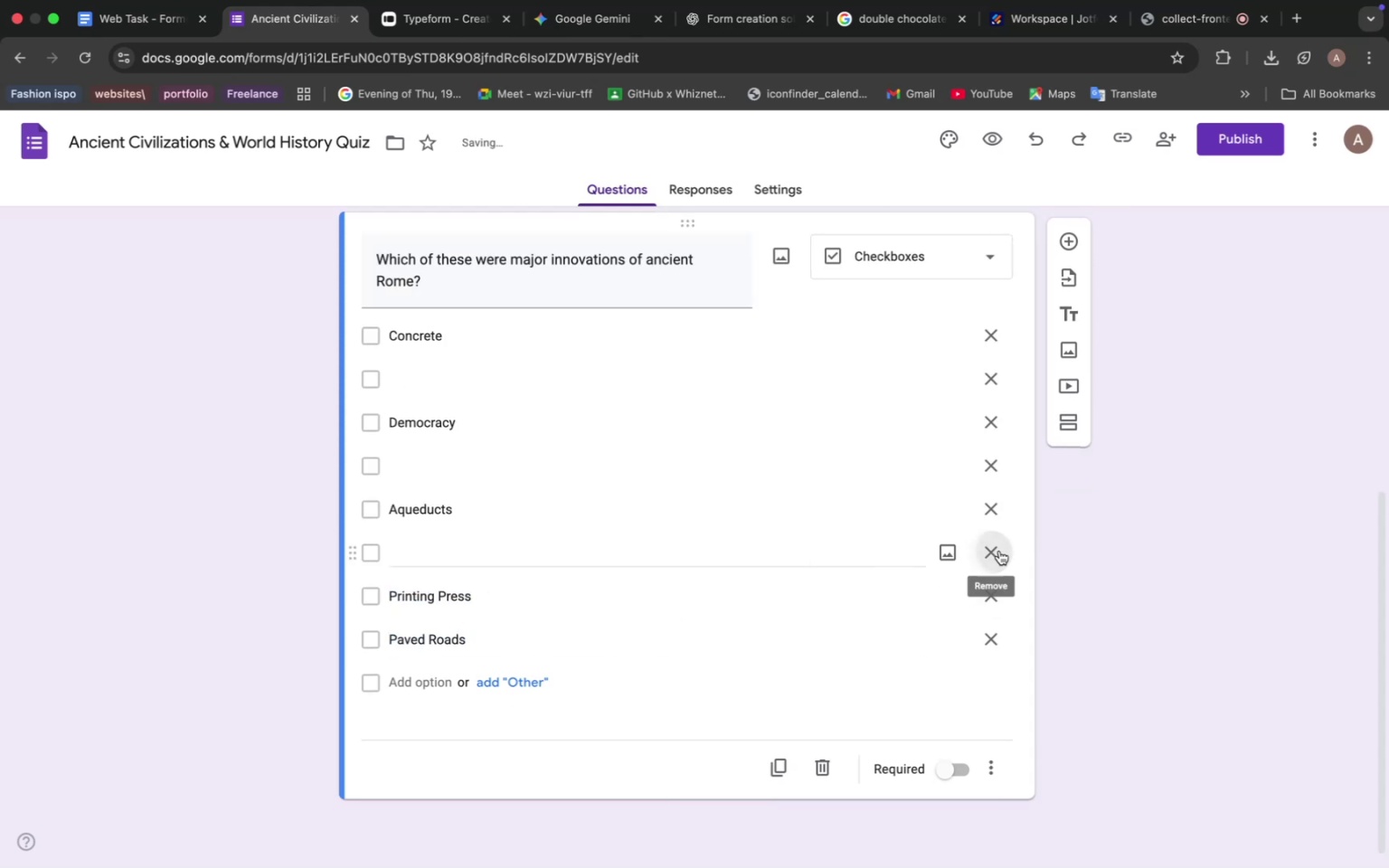 
left_click([999, 551])
 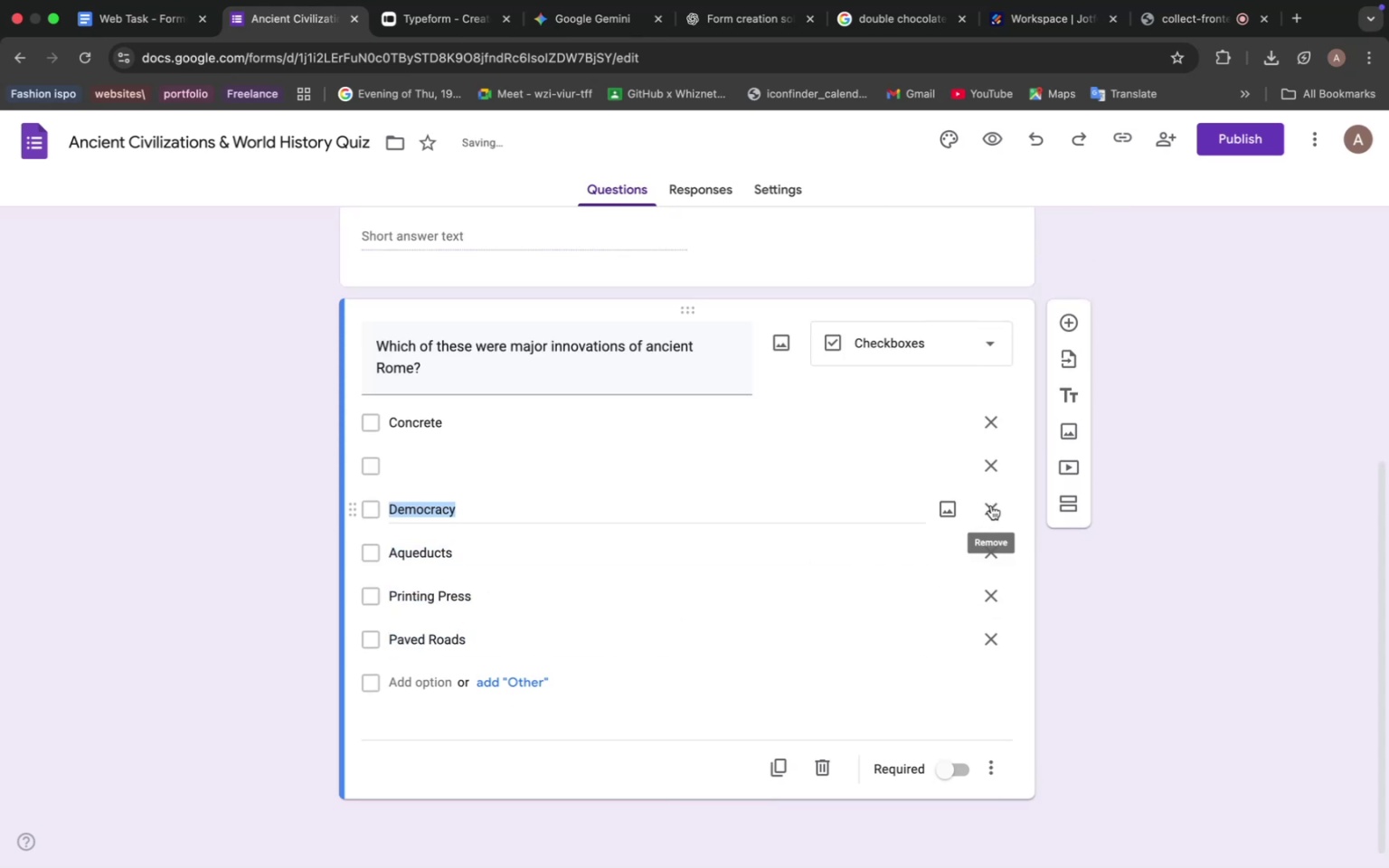 
left_click([991, 505])
 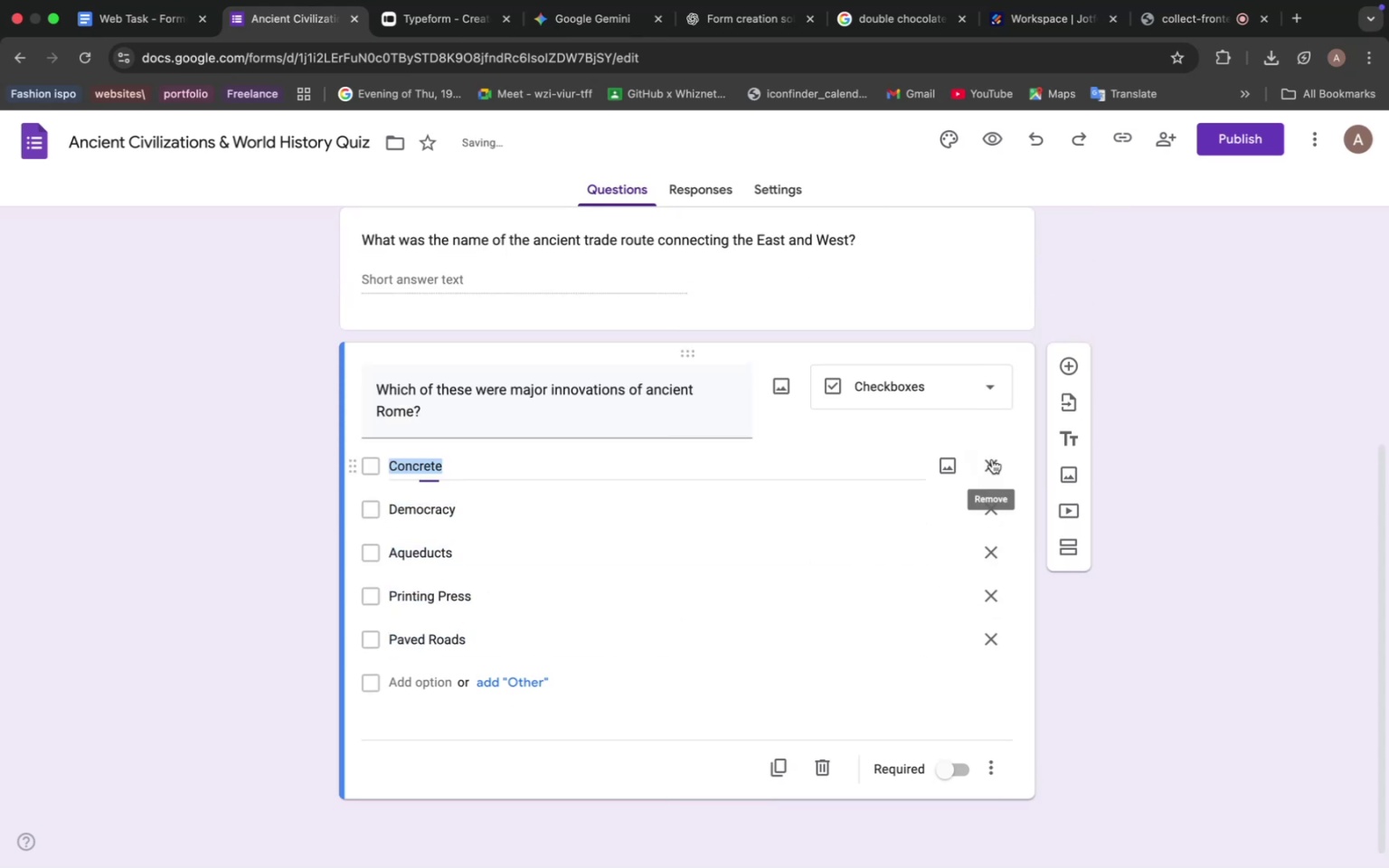 
left_click([992, 459])
 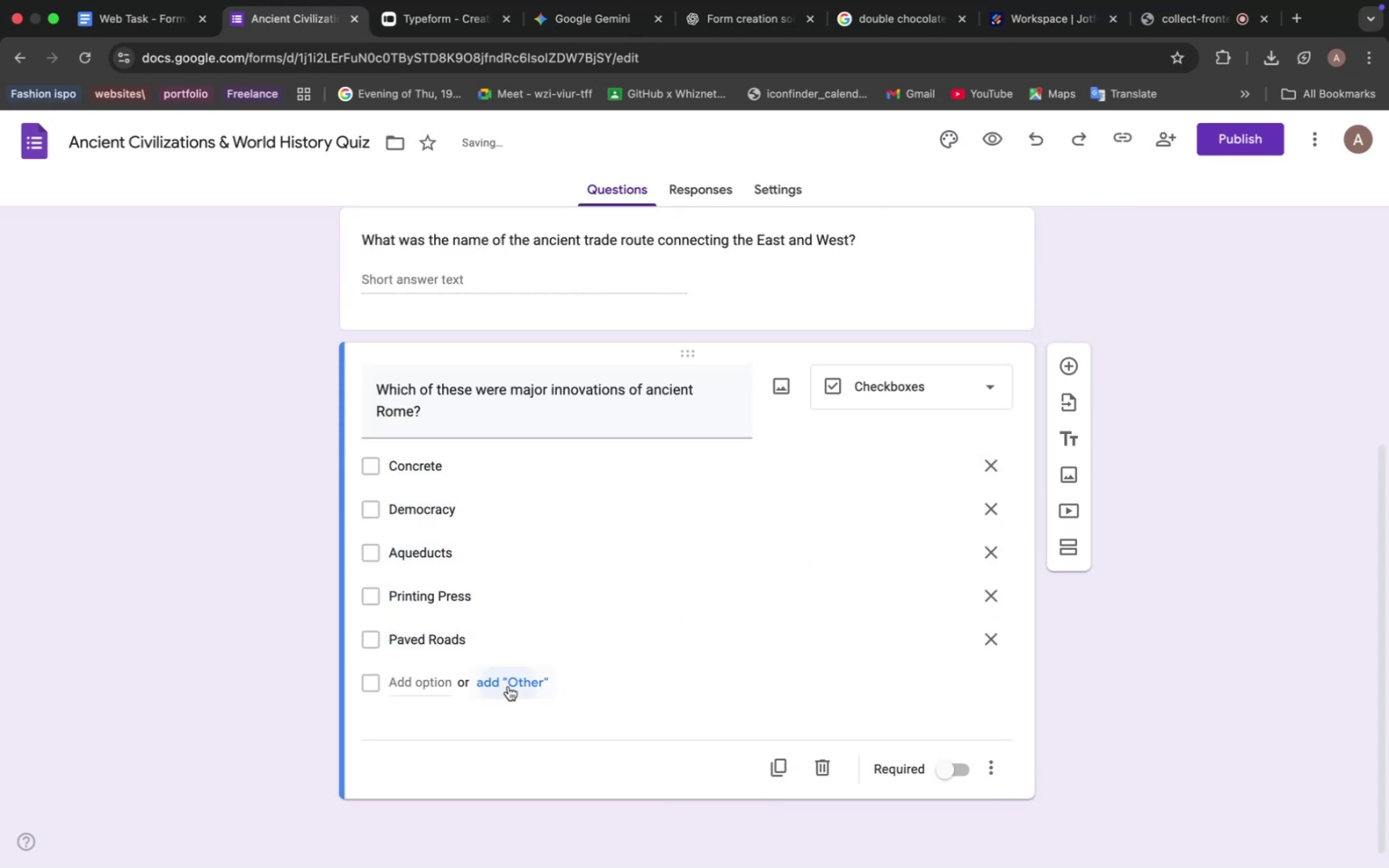 
left_click([508, 686])
 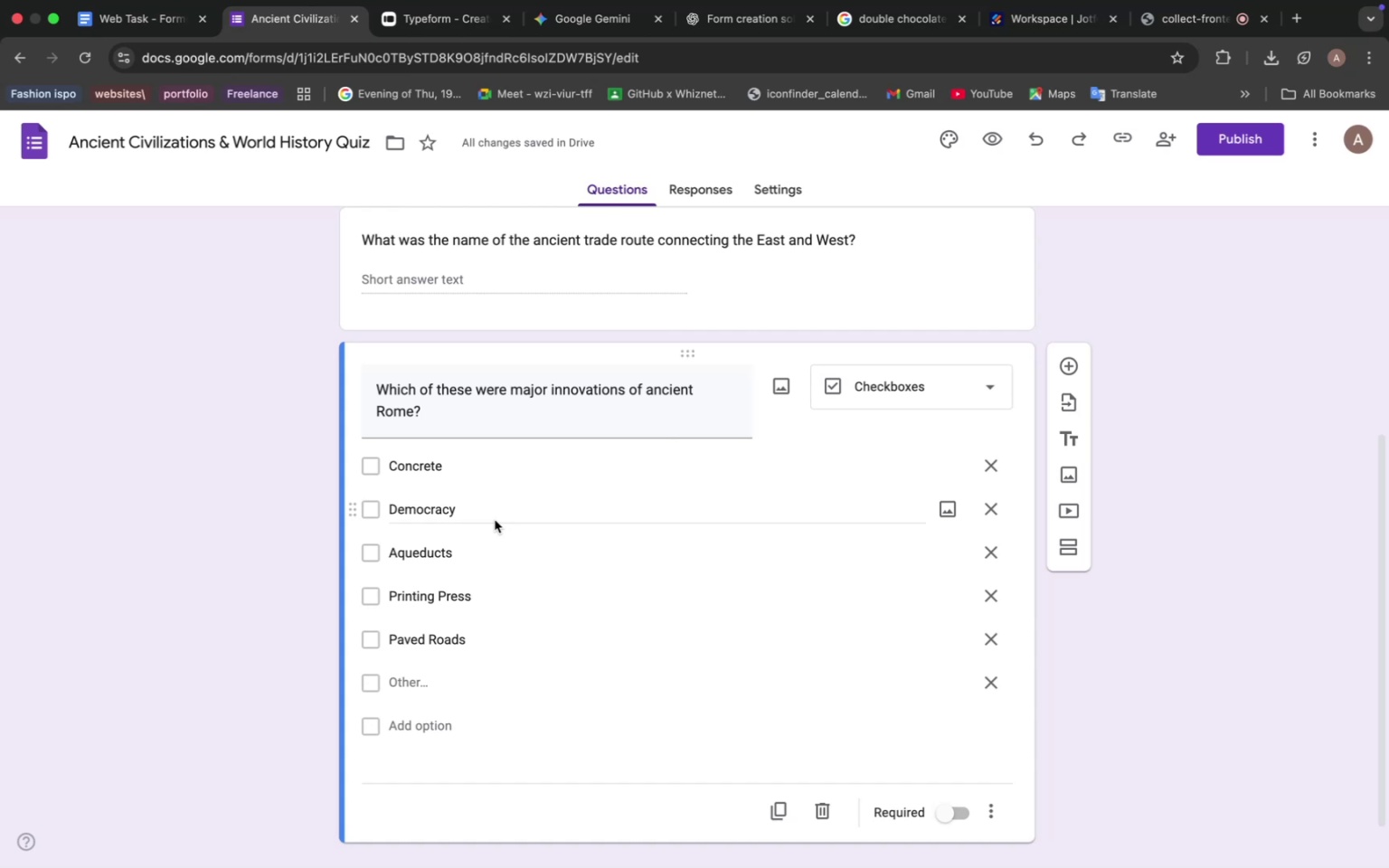 
wait(62.53)
 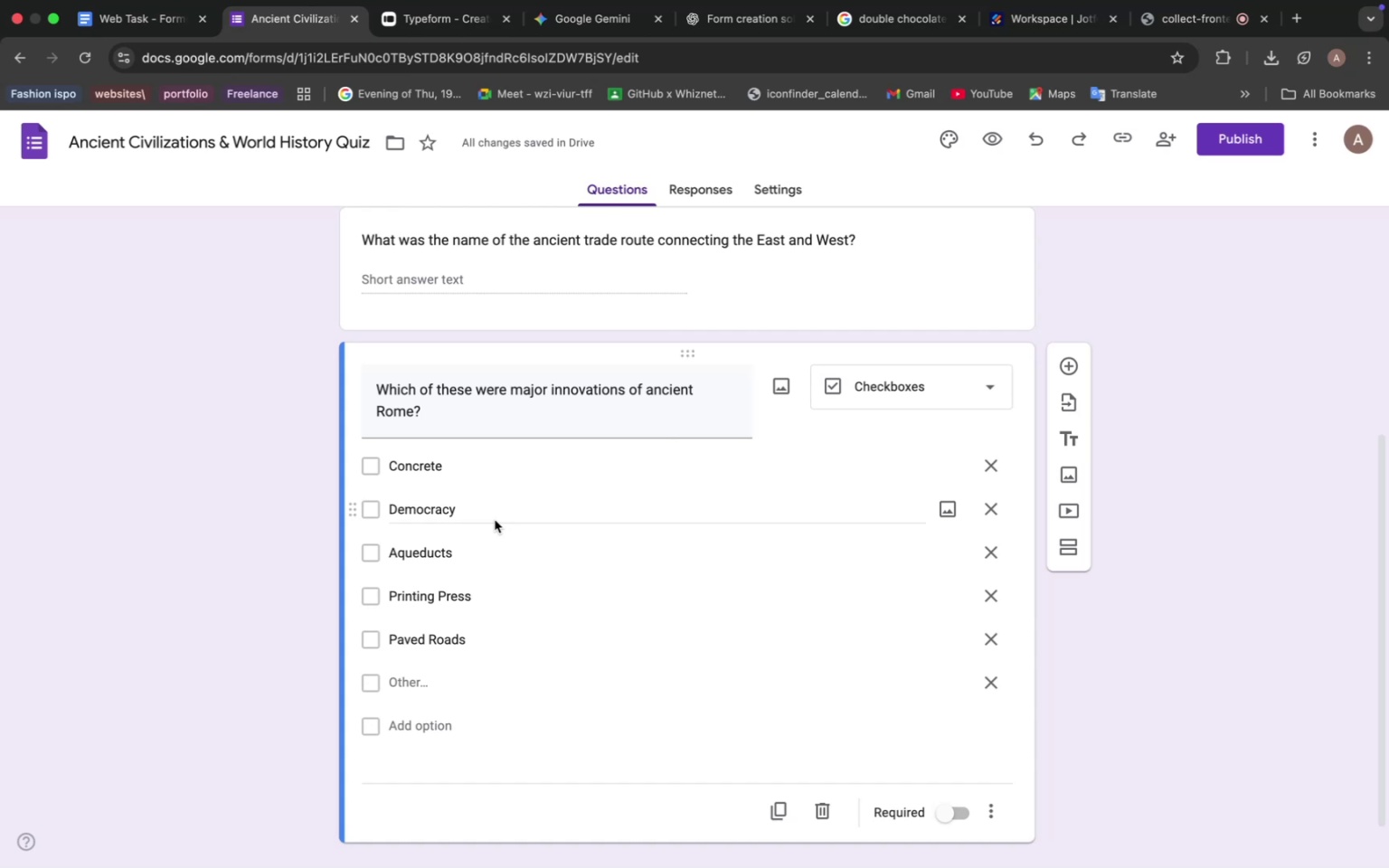 
scroll: coordinate [644, 509], scroll_direction: up, amount: 8.0
 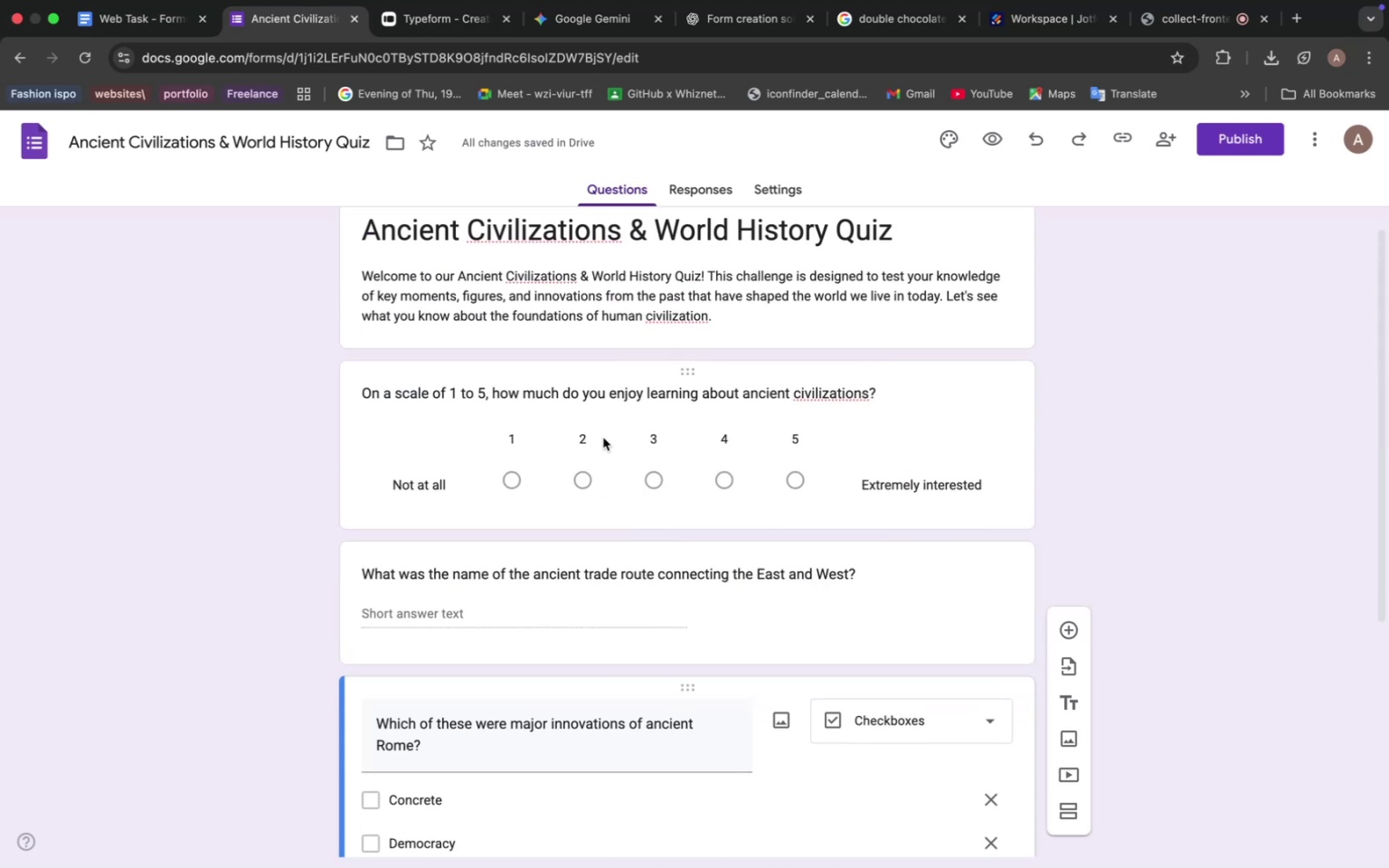 
scroll: coordinate [607, 443], scroll_direction: down, amount: 10.0
 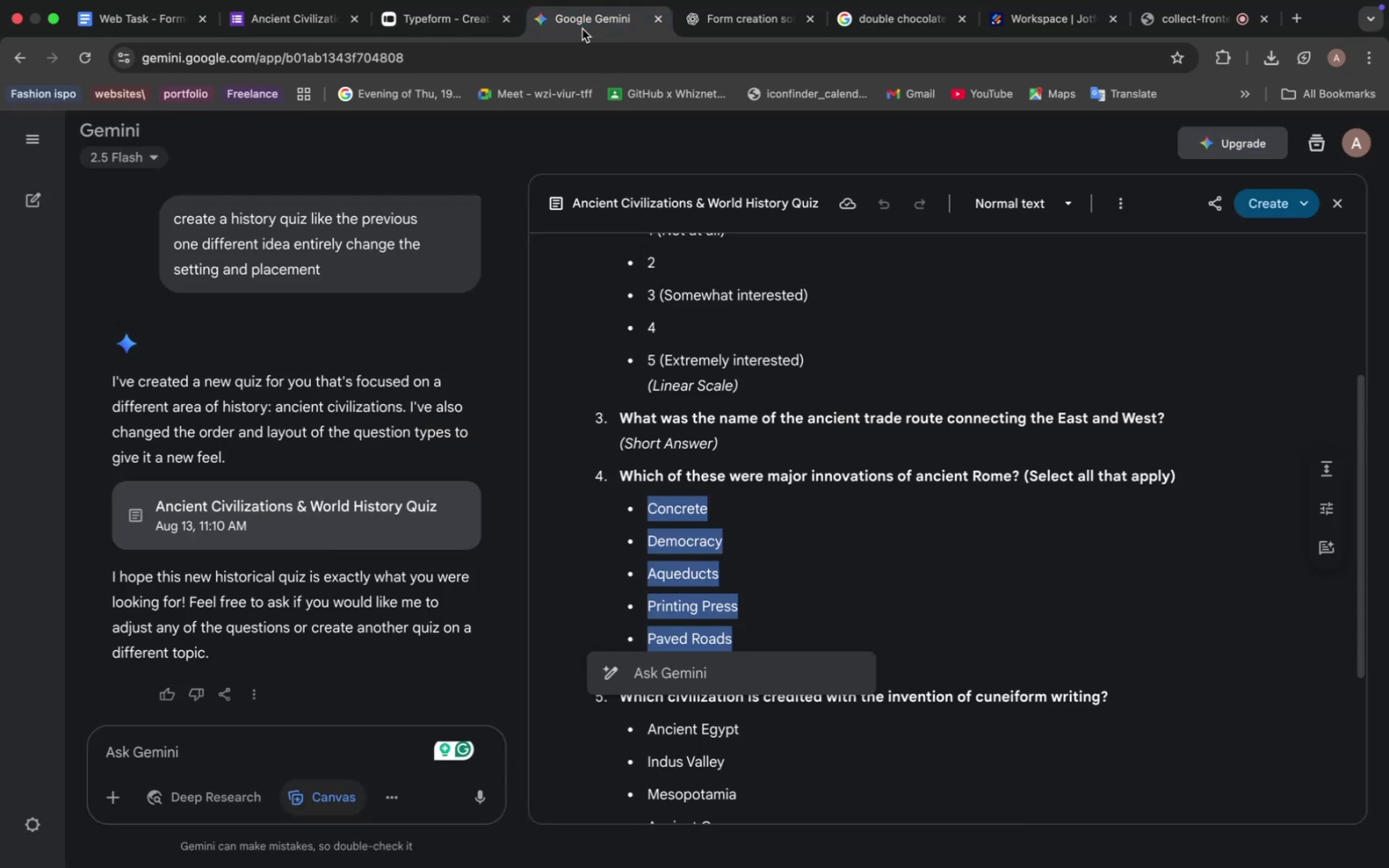 
left_click([582, 29])
 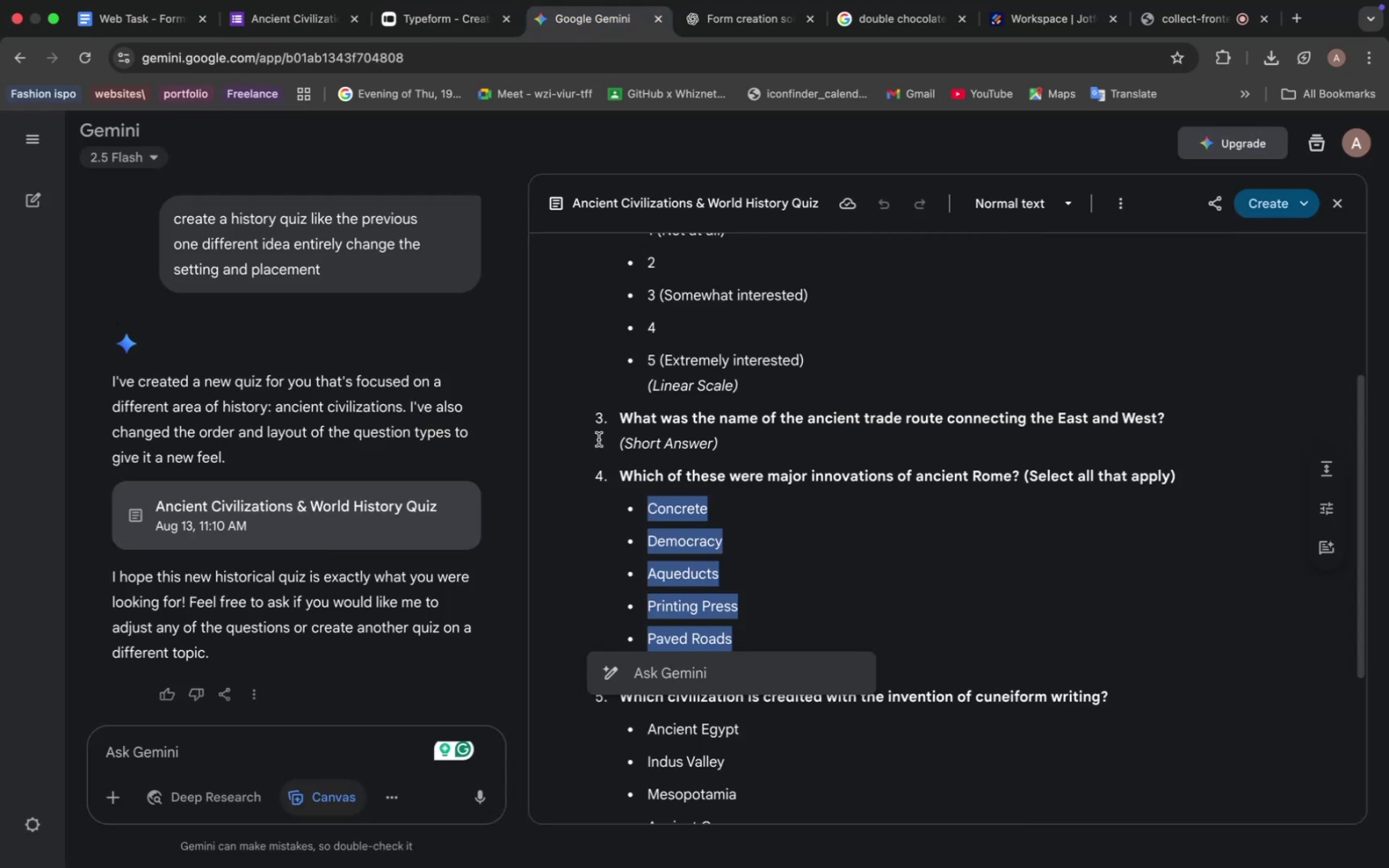 
scroll: coordinate [640, 465], scroll_direction: down, amount: 9.0
 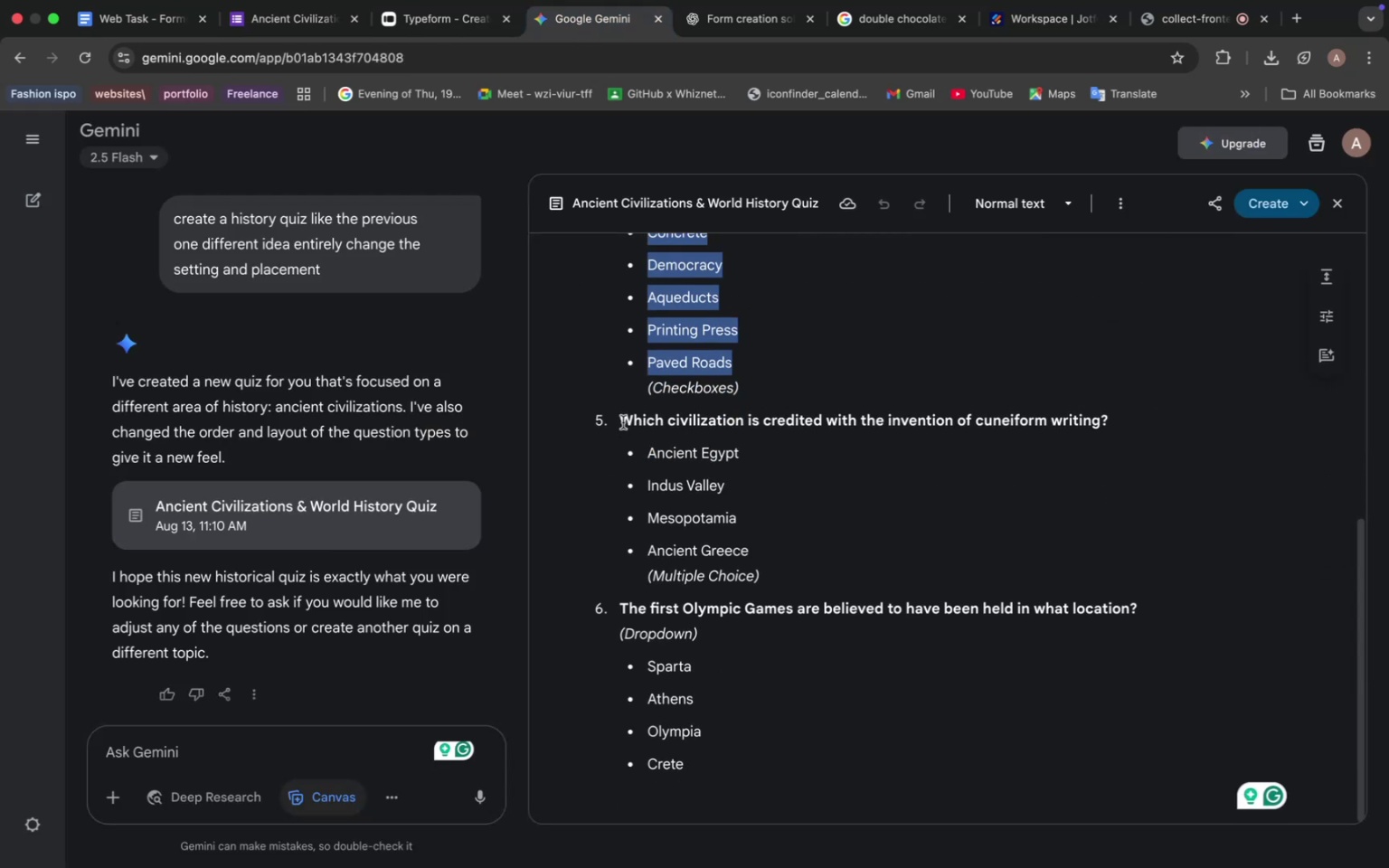 
left_click_drag(start_coordinate=[623, 422], to_coordinate=[1128, 427])
 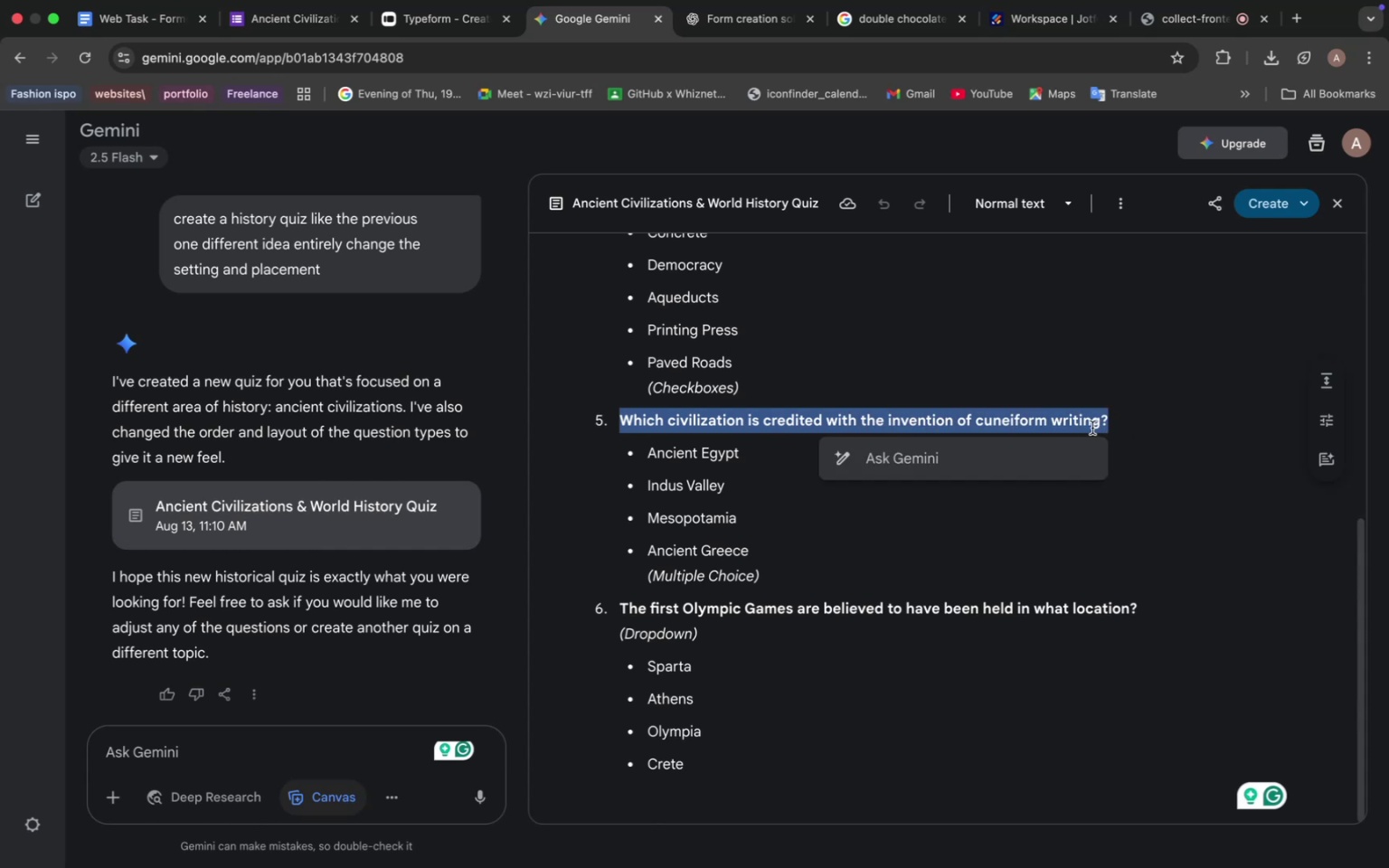 
key(Meta+C)
 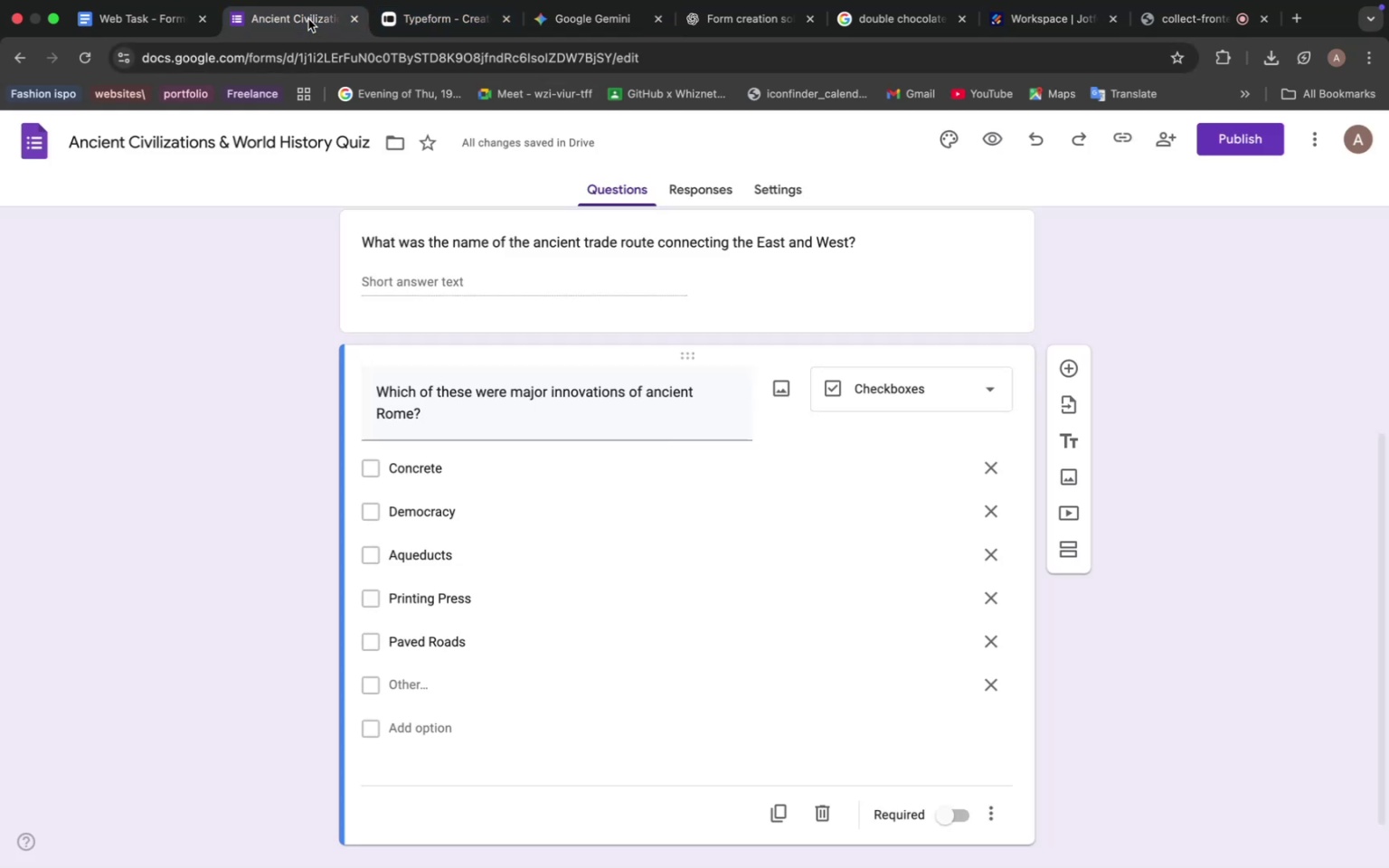 
left_click([308, 19])
 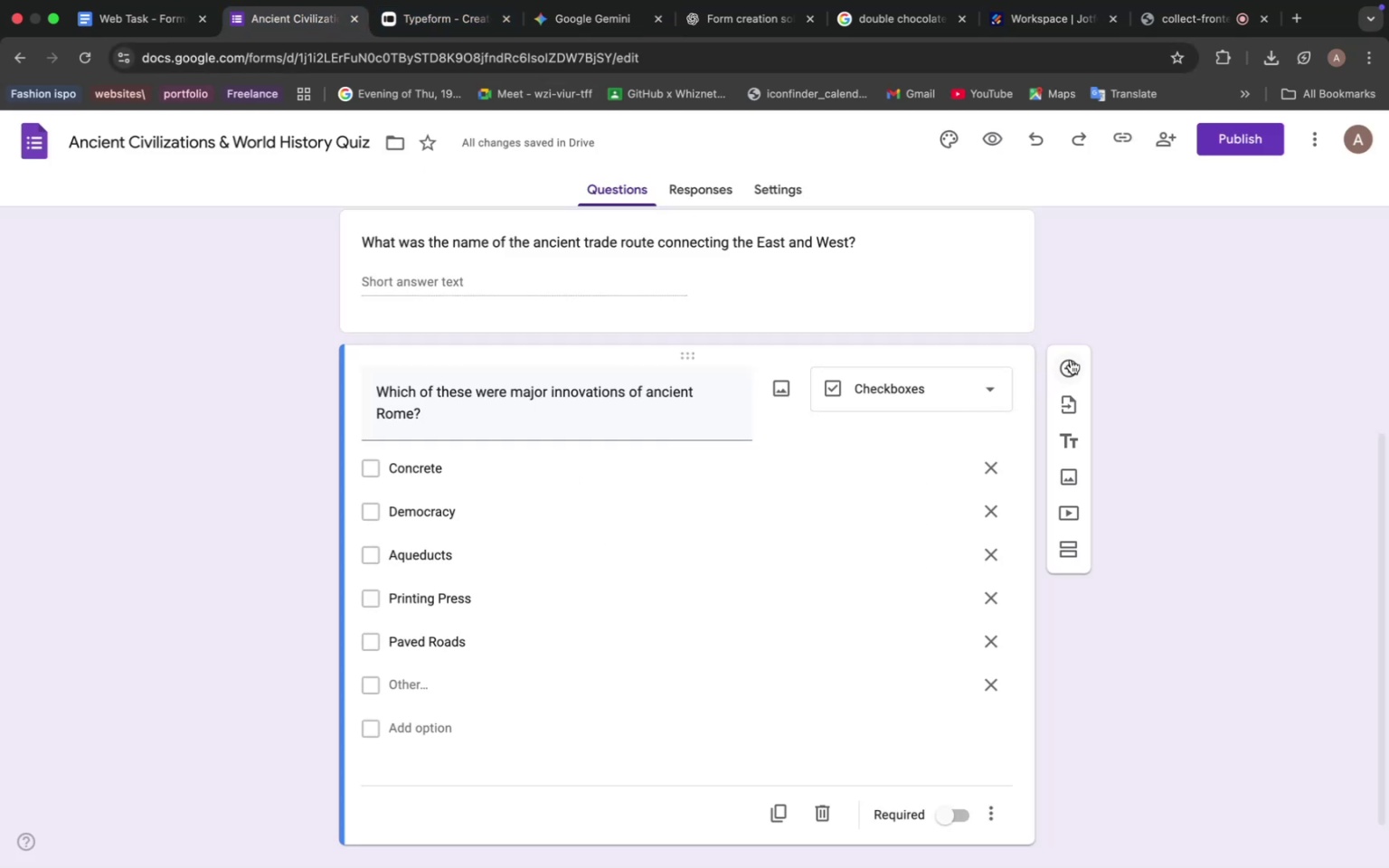 
left_click([1071, 360])
 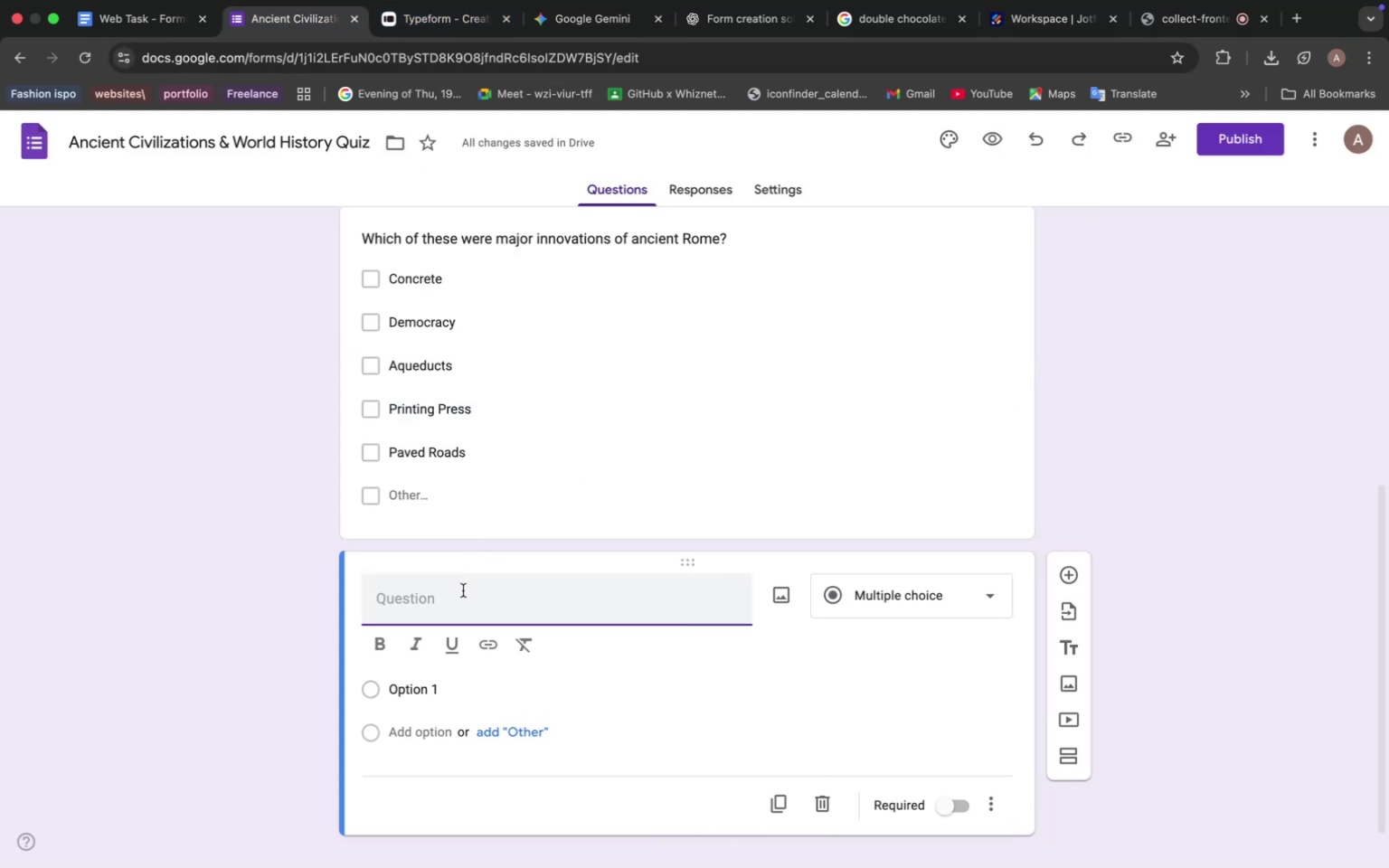 
key(Meta+V)
 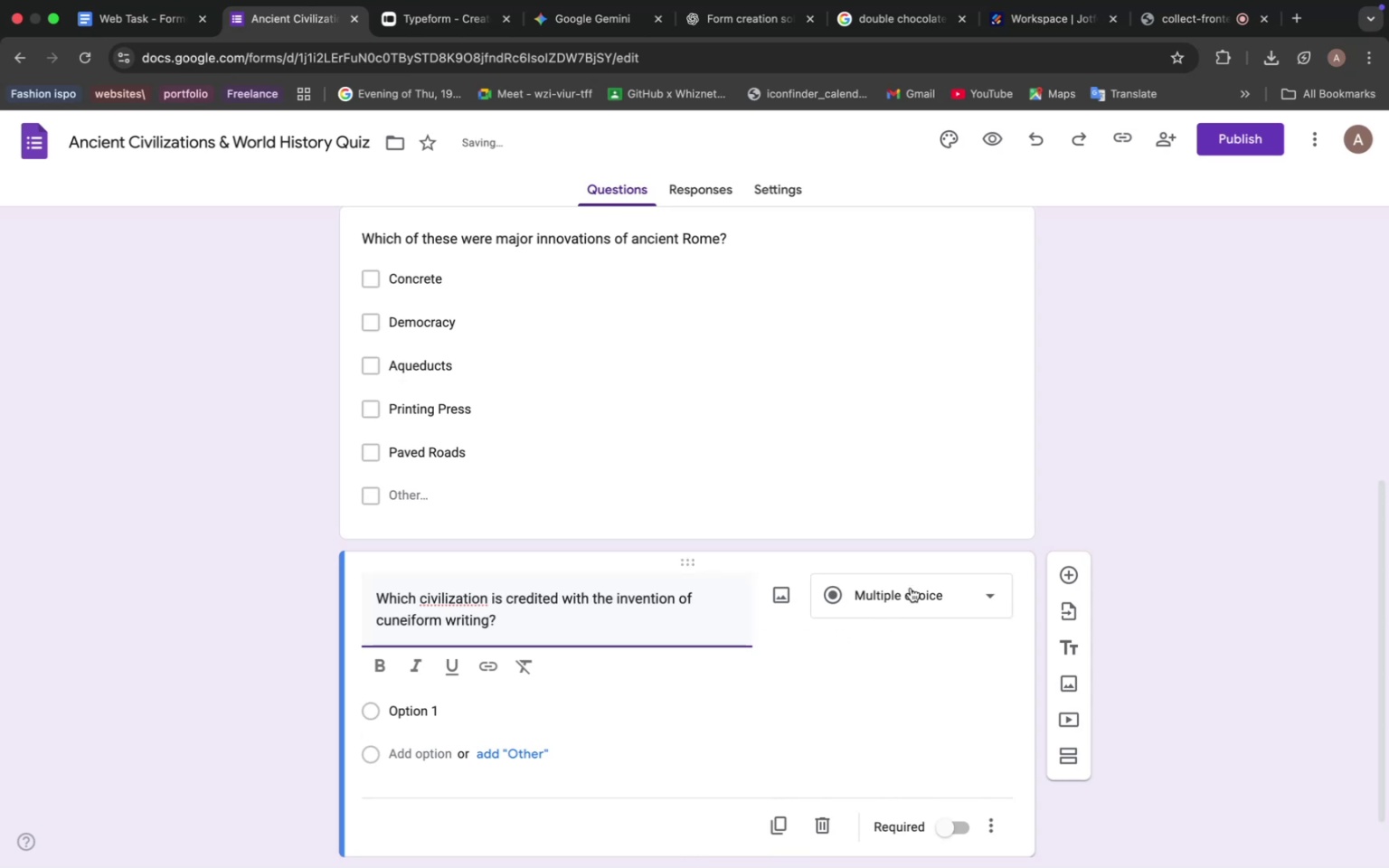 
left_click([912, 585])
 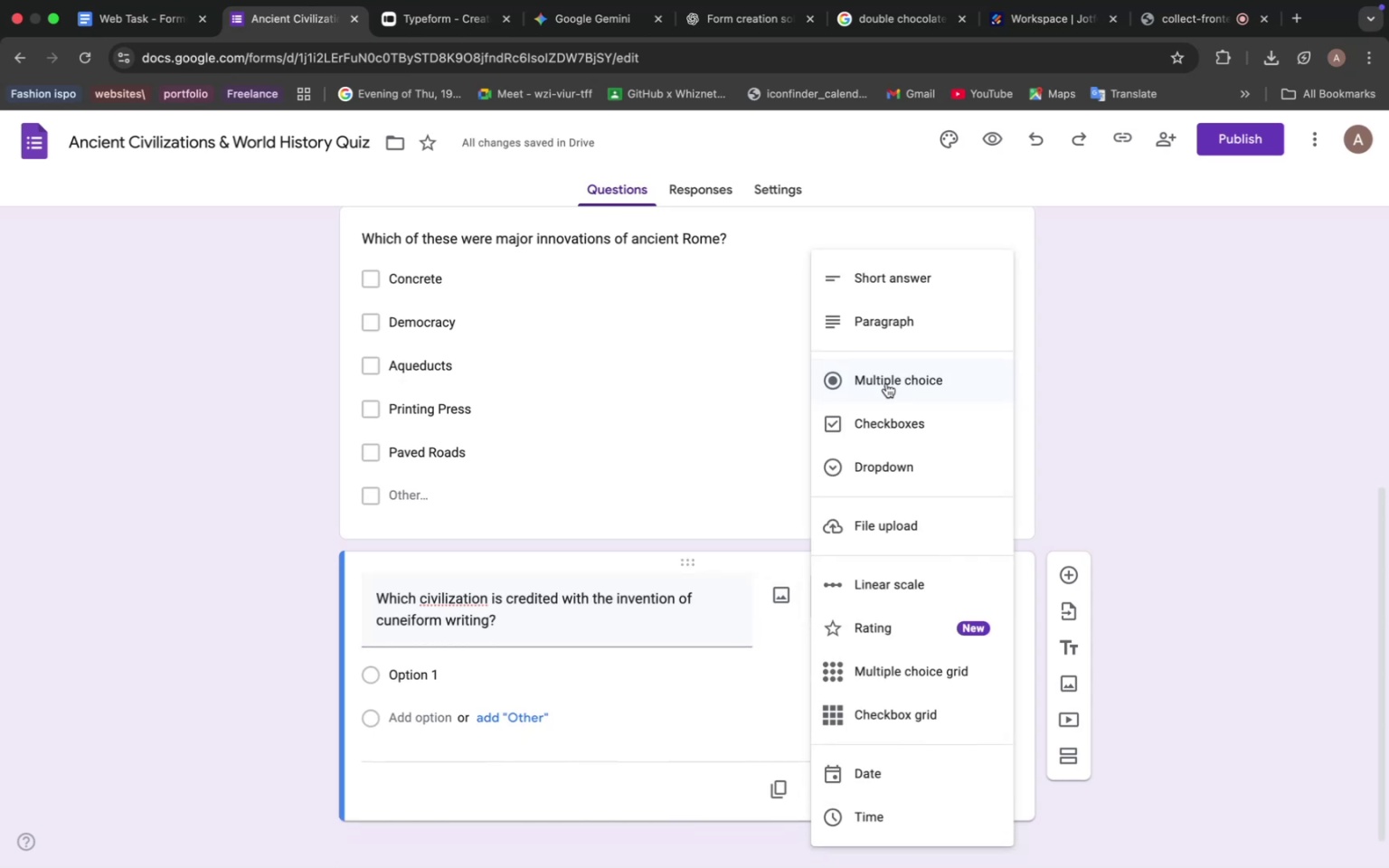 
left_click([886, 383])
 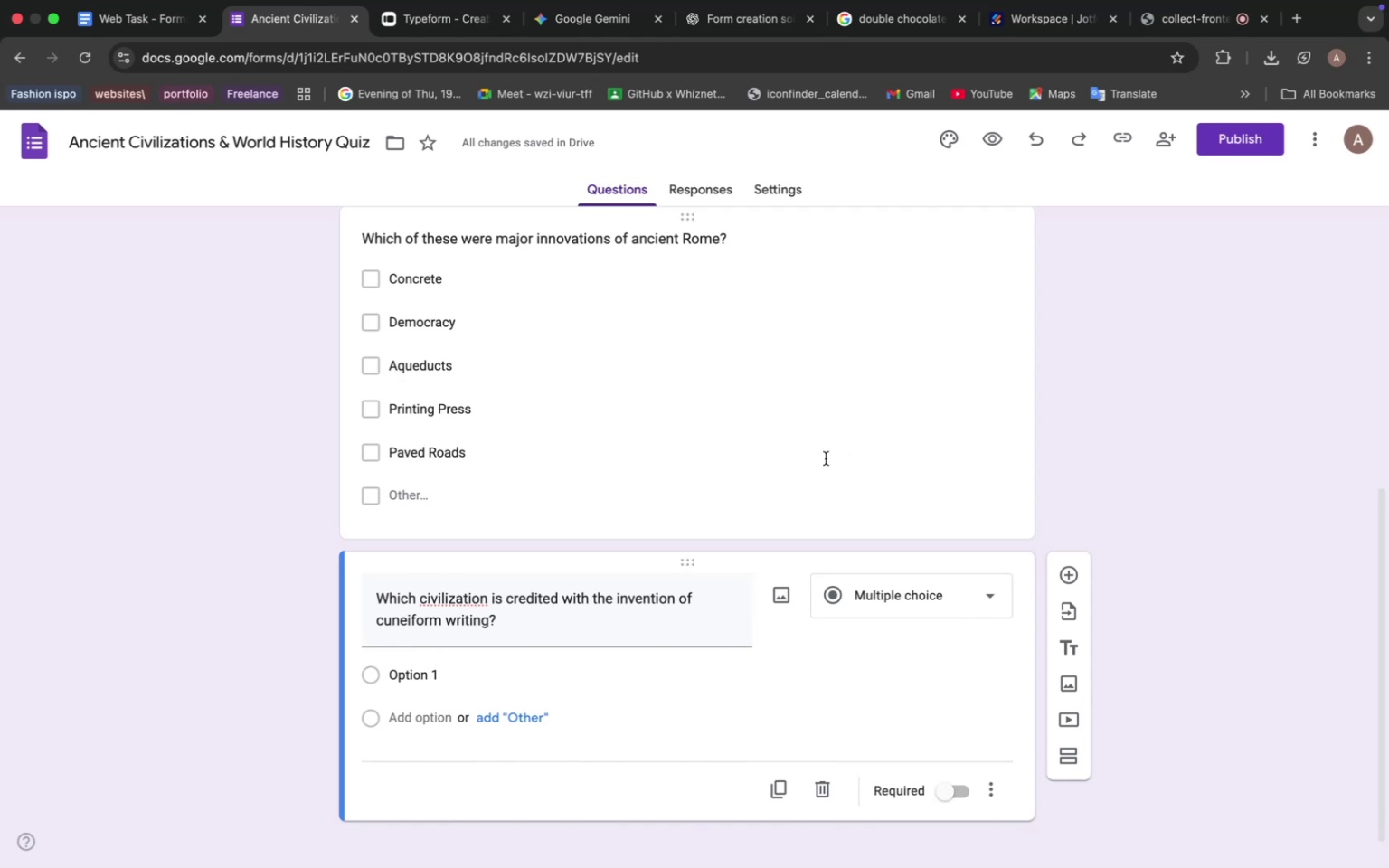 
wait(20.69)
 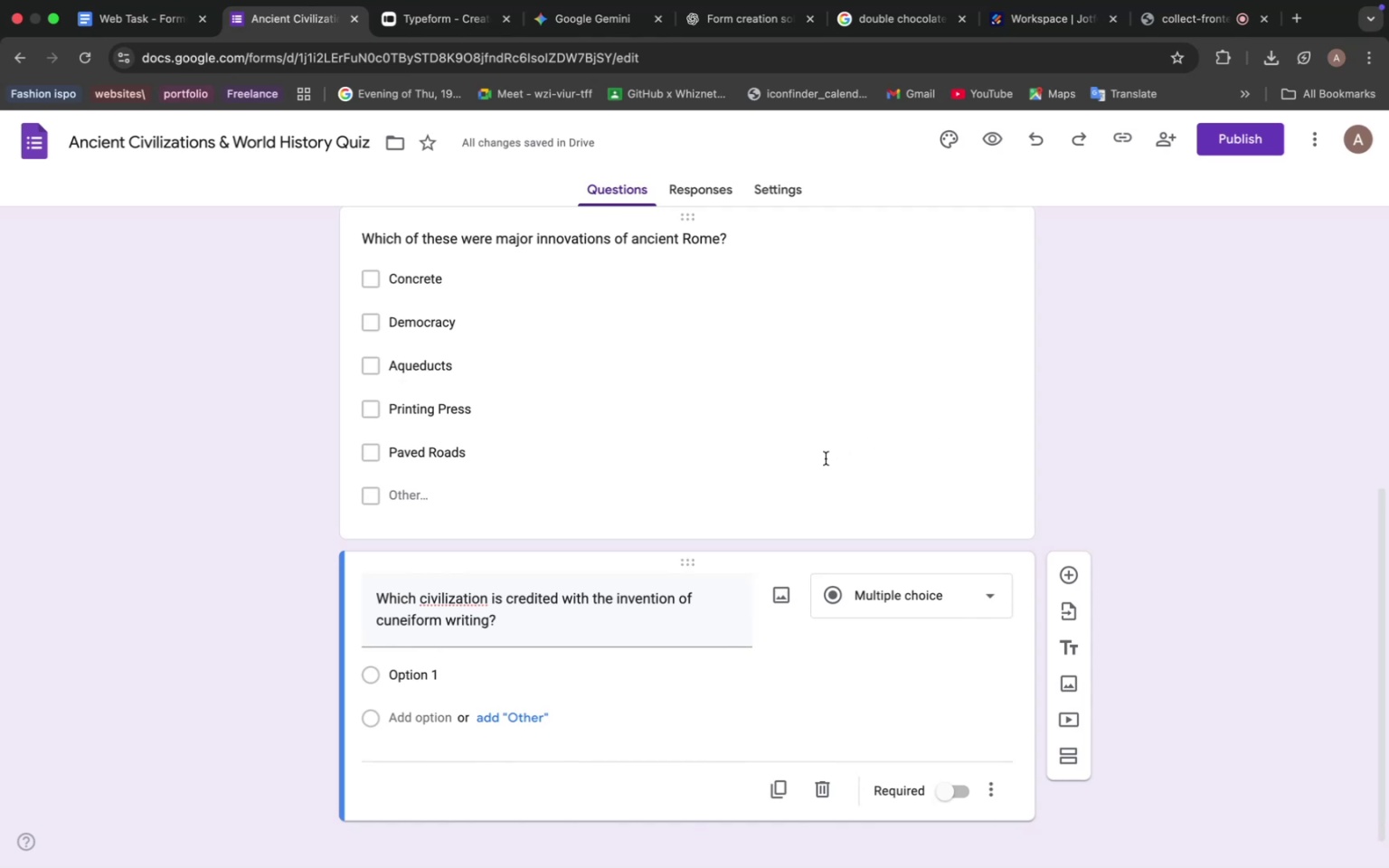 
left_click([426, 677])
 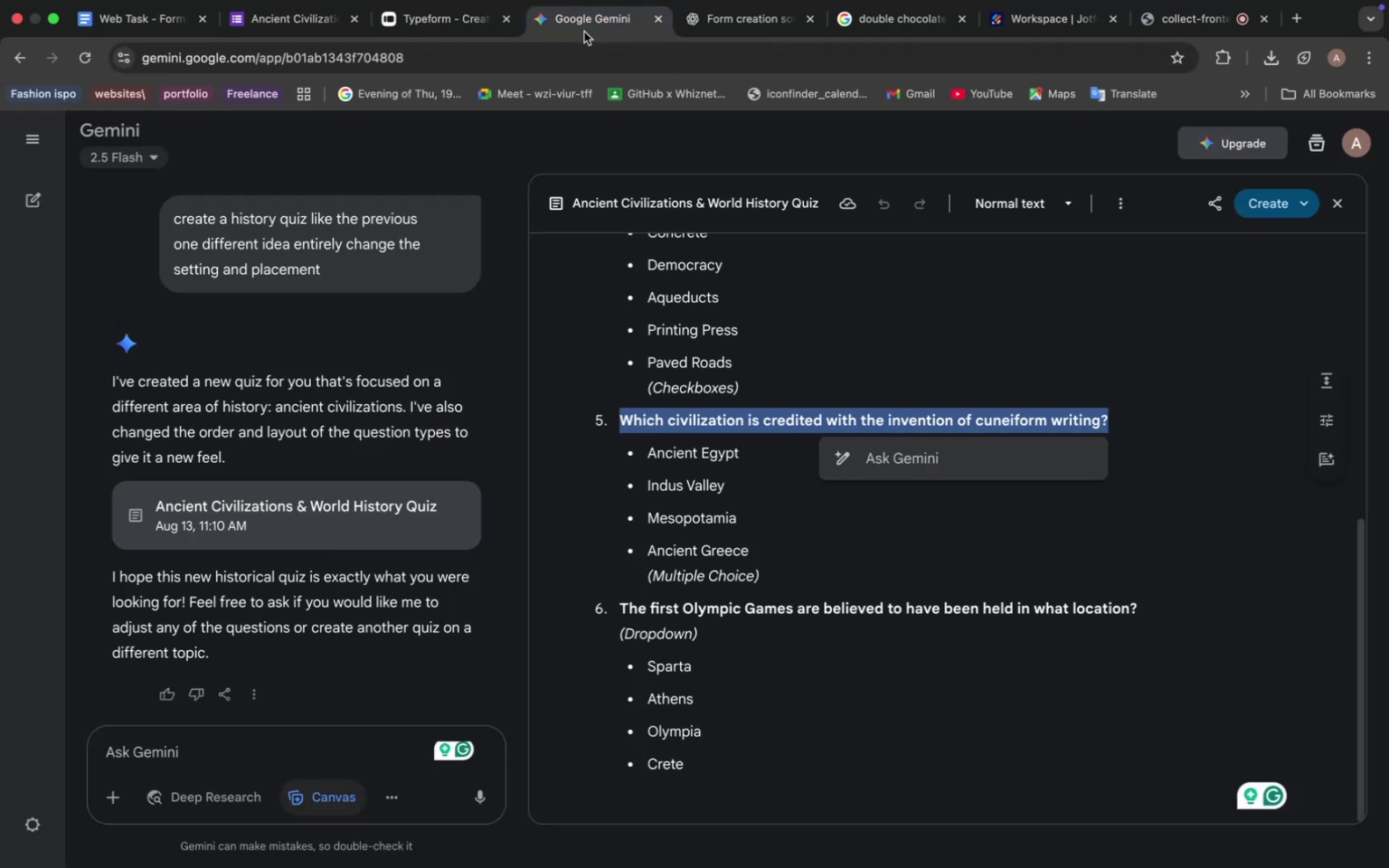 
left_click([584, 32])
 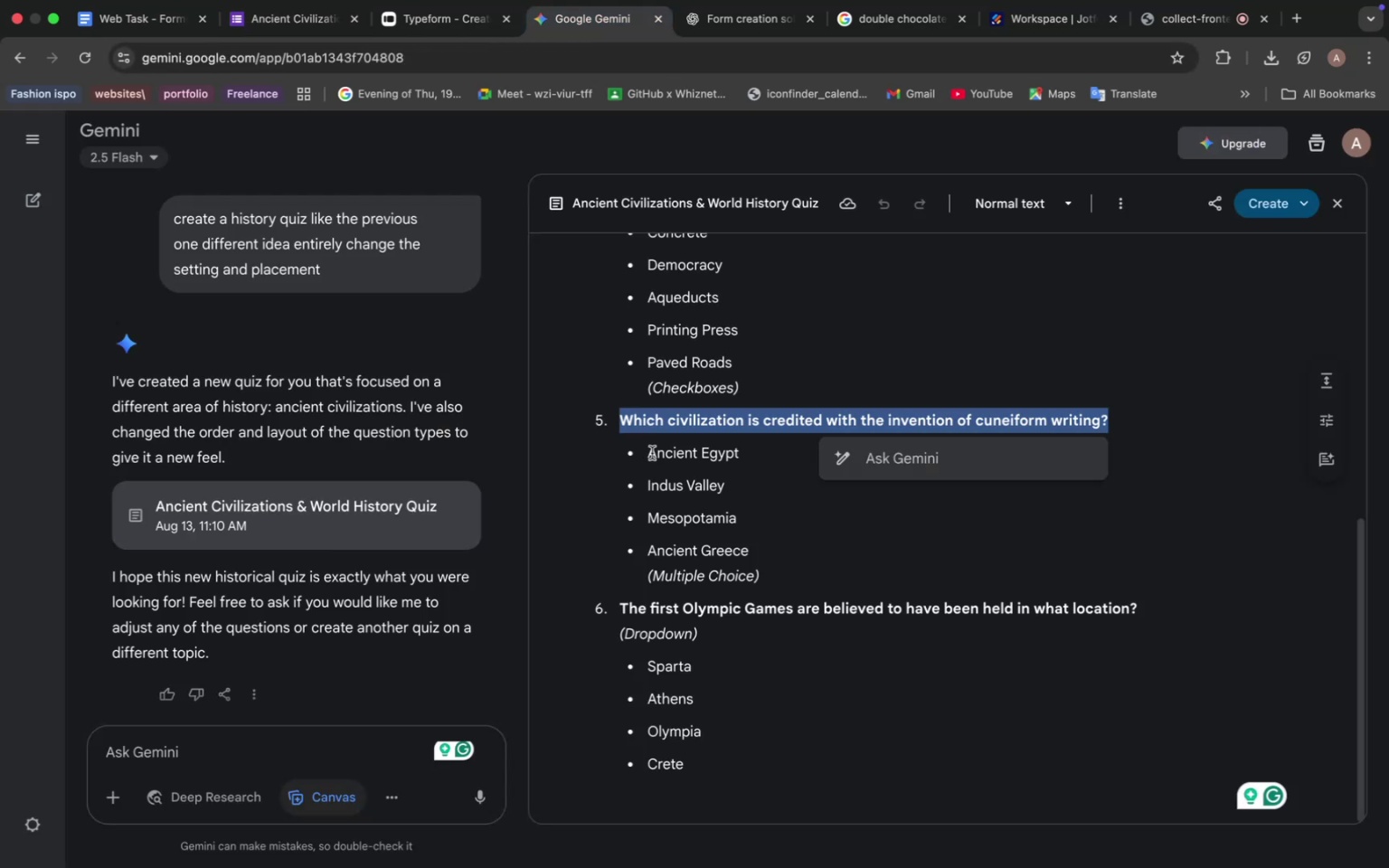 
left_click_drag(start_coordinate=[651, 453], to_coordinate=[769, 461])
 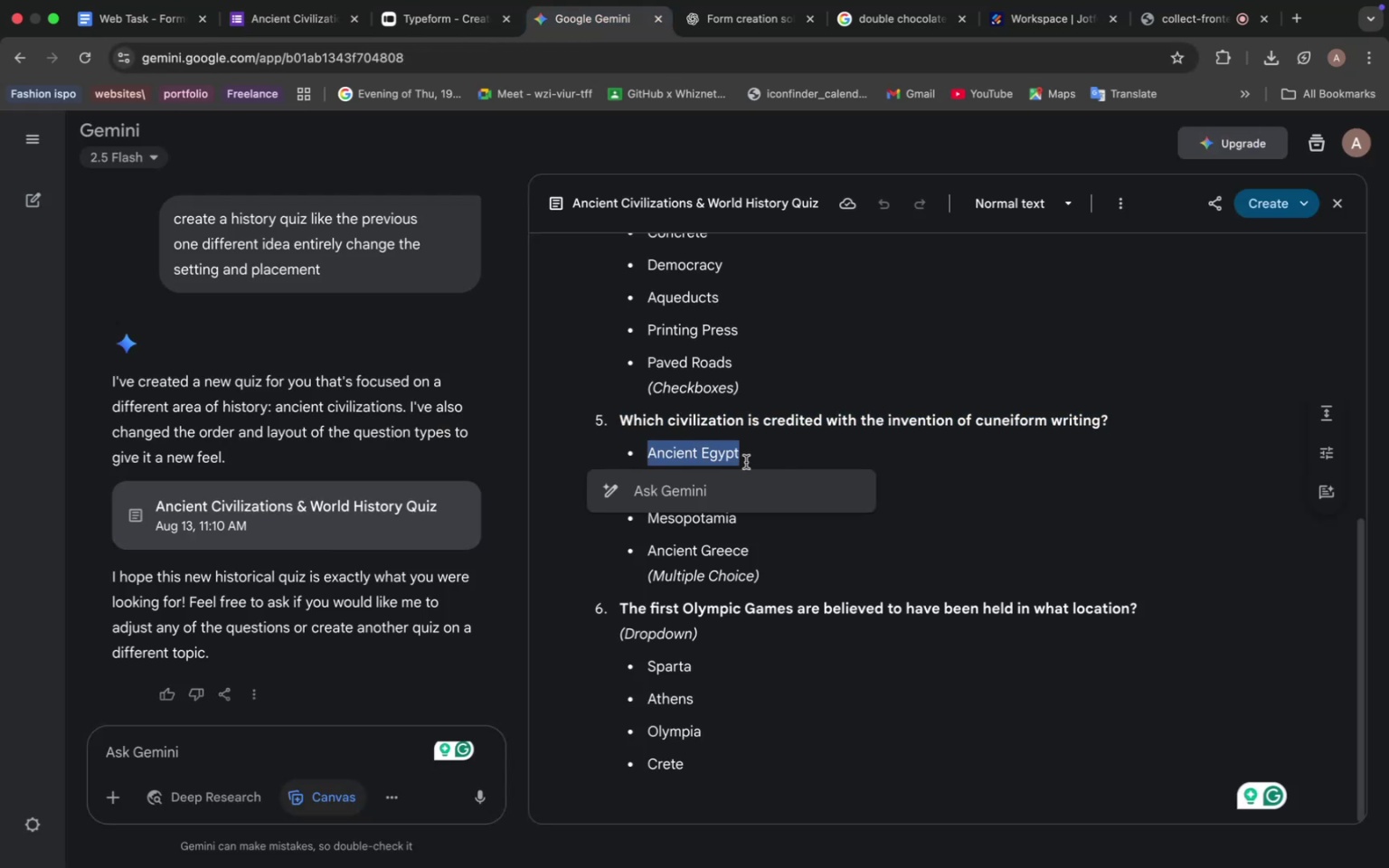 
key(Meta+C)
 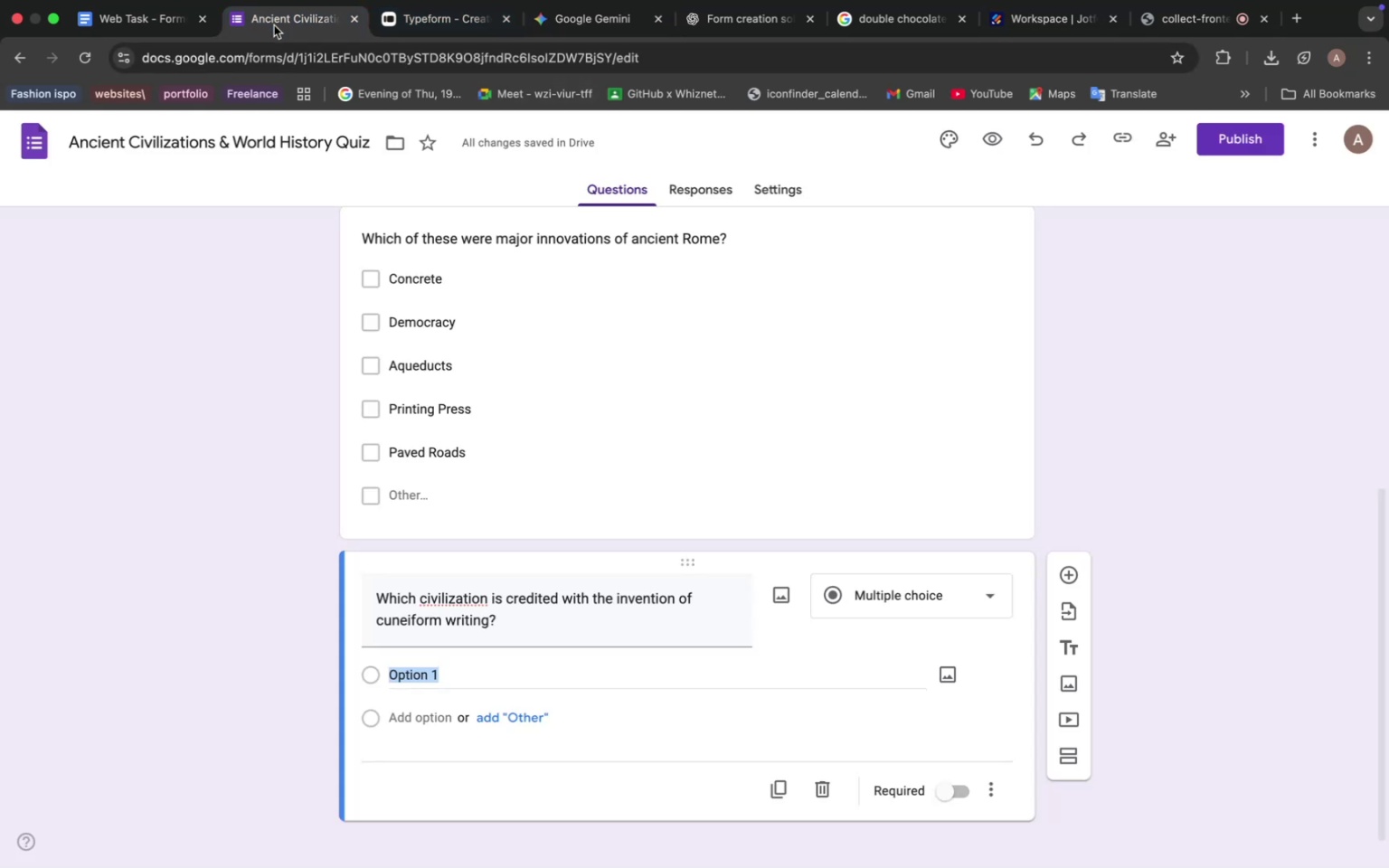 
left_click([274, 25])
 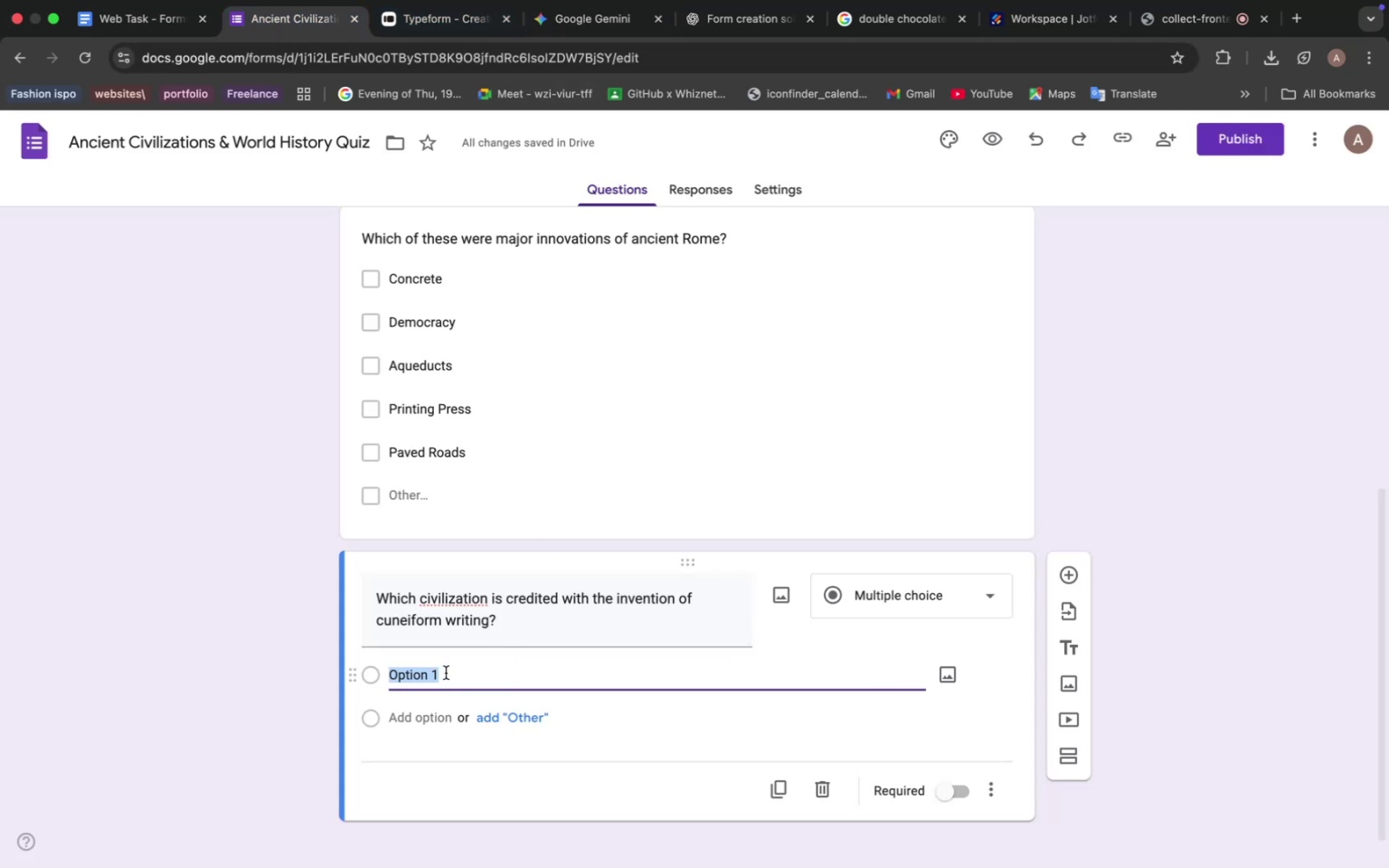 
key(Meta+V)
 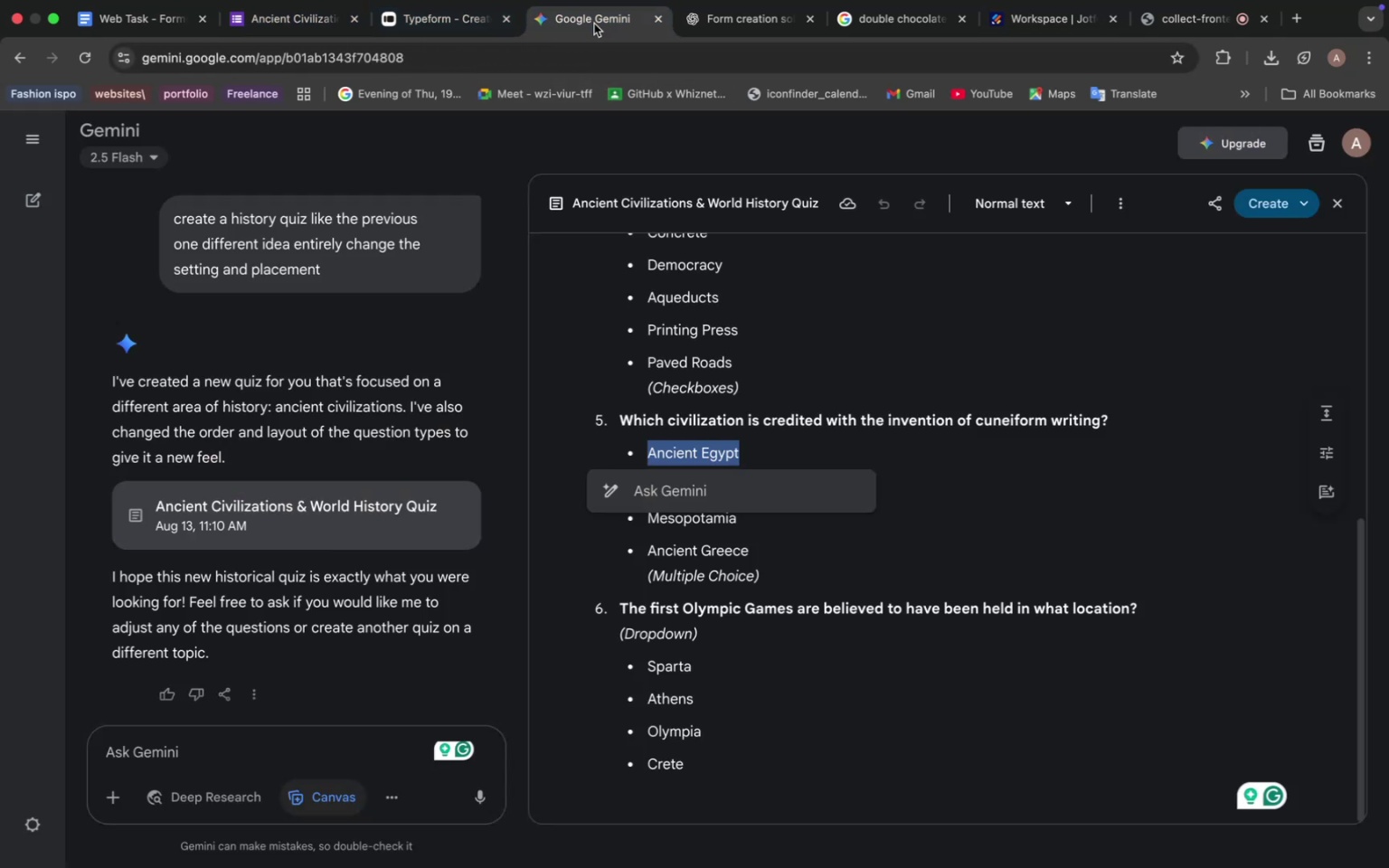 
left_click([594, 24])
 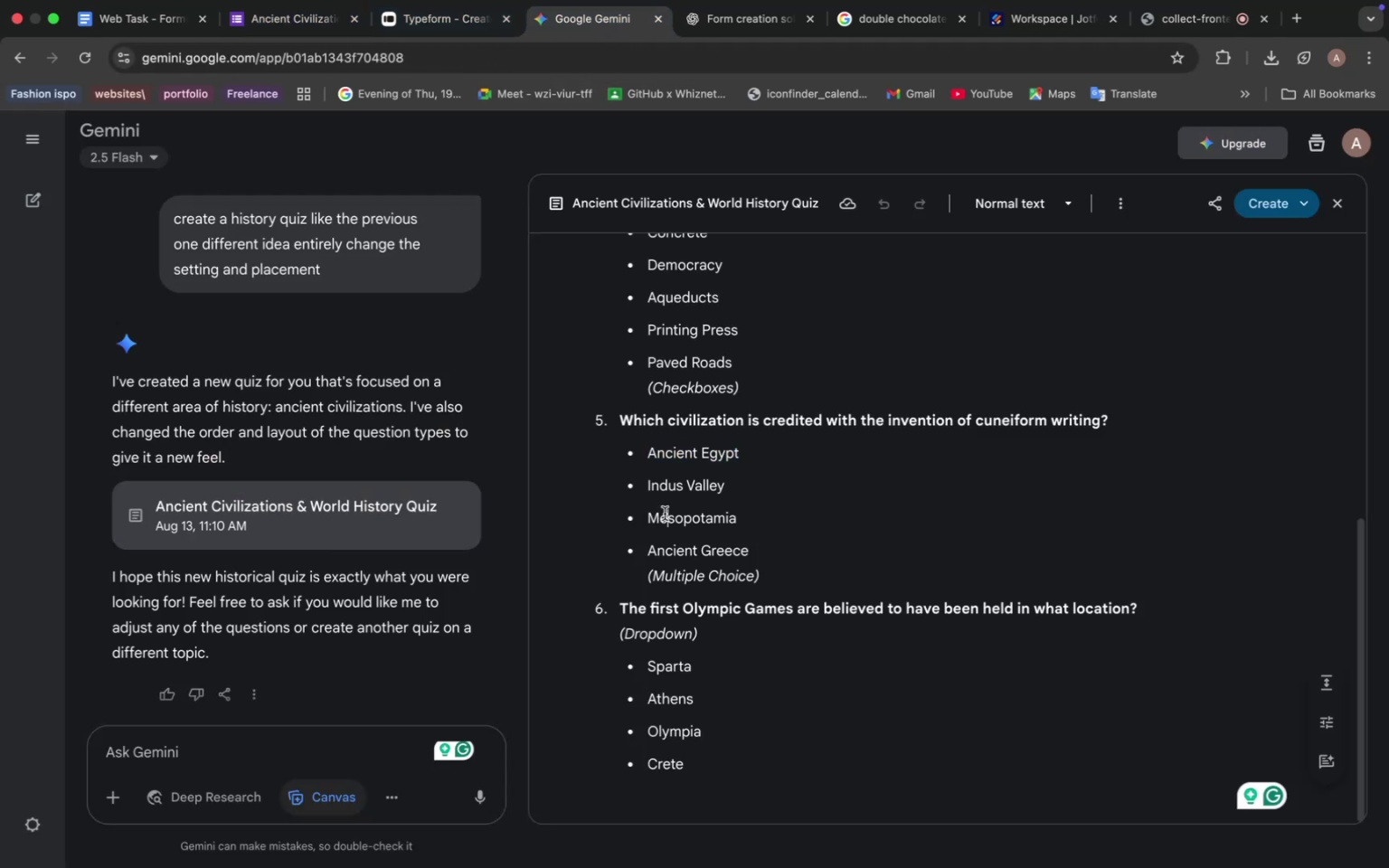 
left_click([666, 514])
 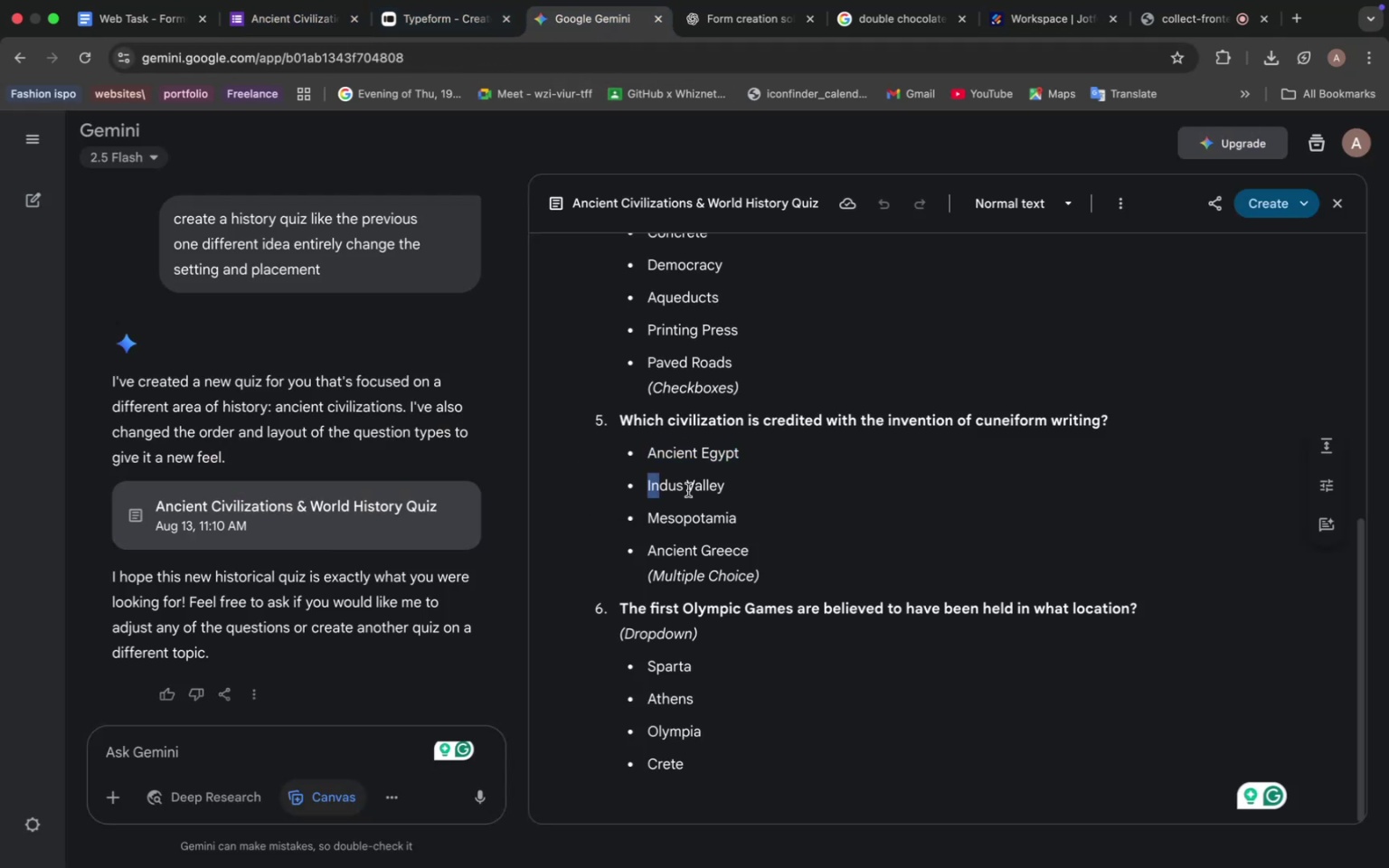 
left_click_drag(start_coordinate=[647, 484], to_coordinate=[735, 489])
 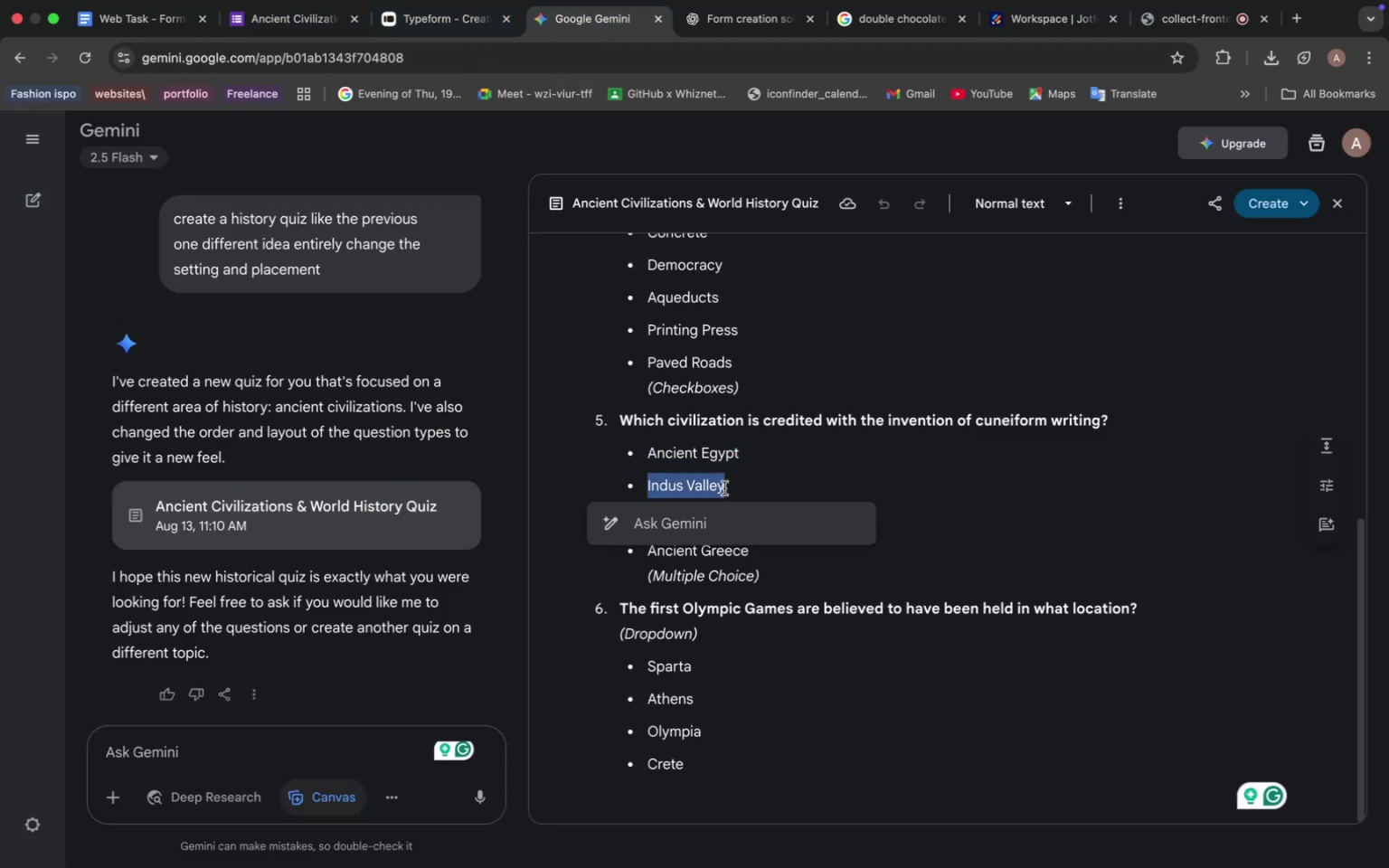 
key(Meta+C)
 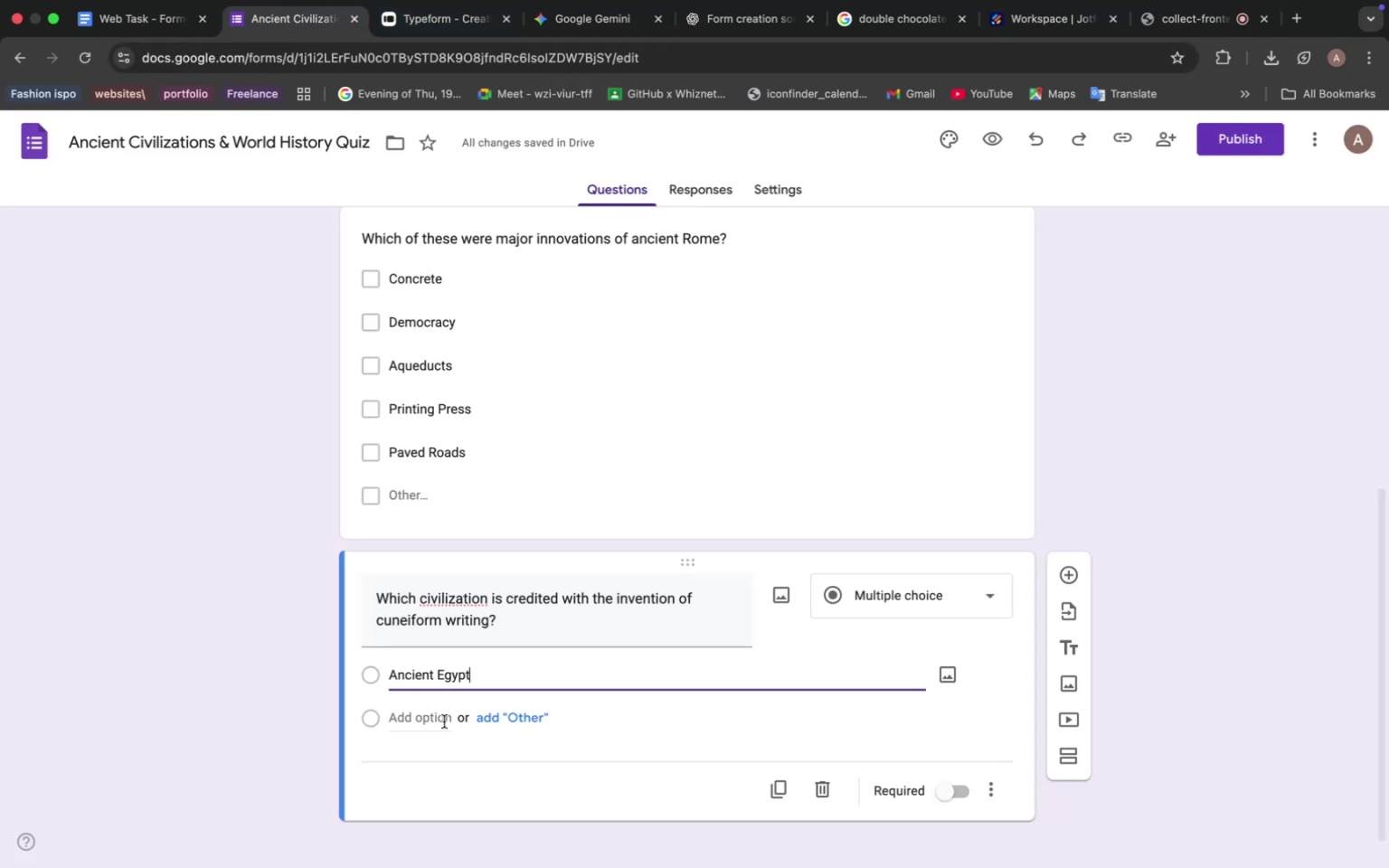 
left_click([430, 718])
 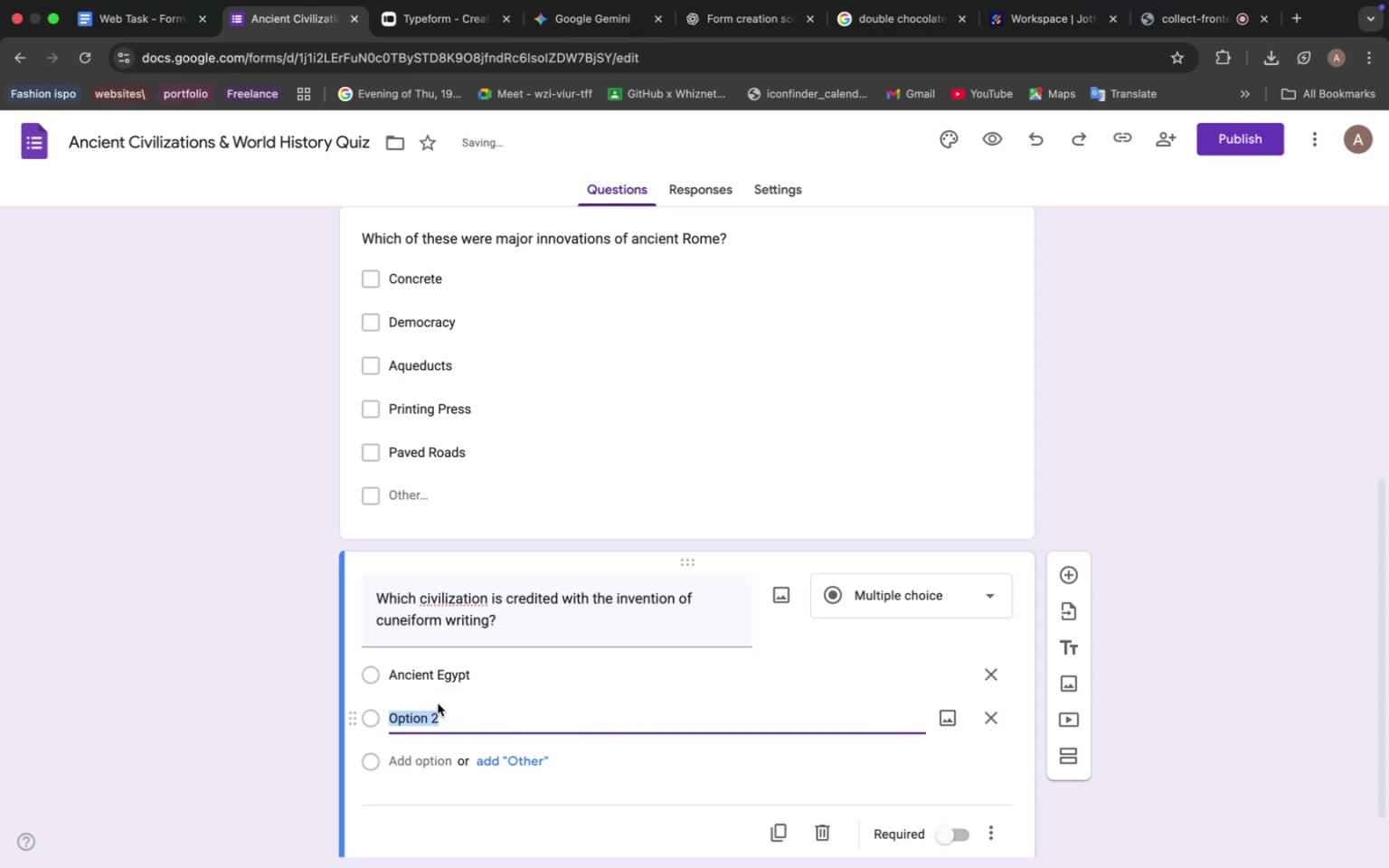 
key(Meta+V)
 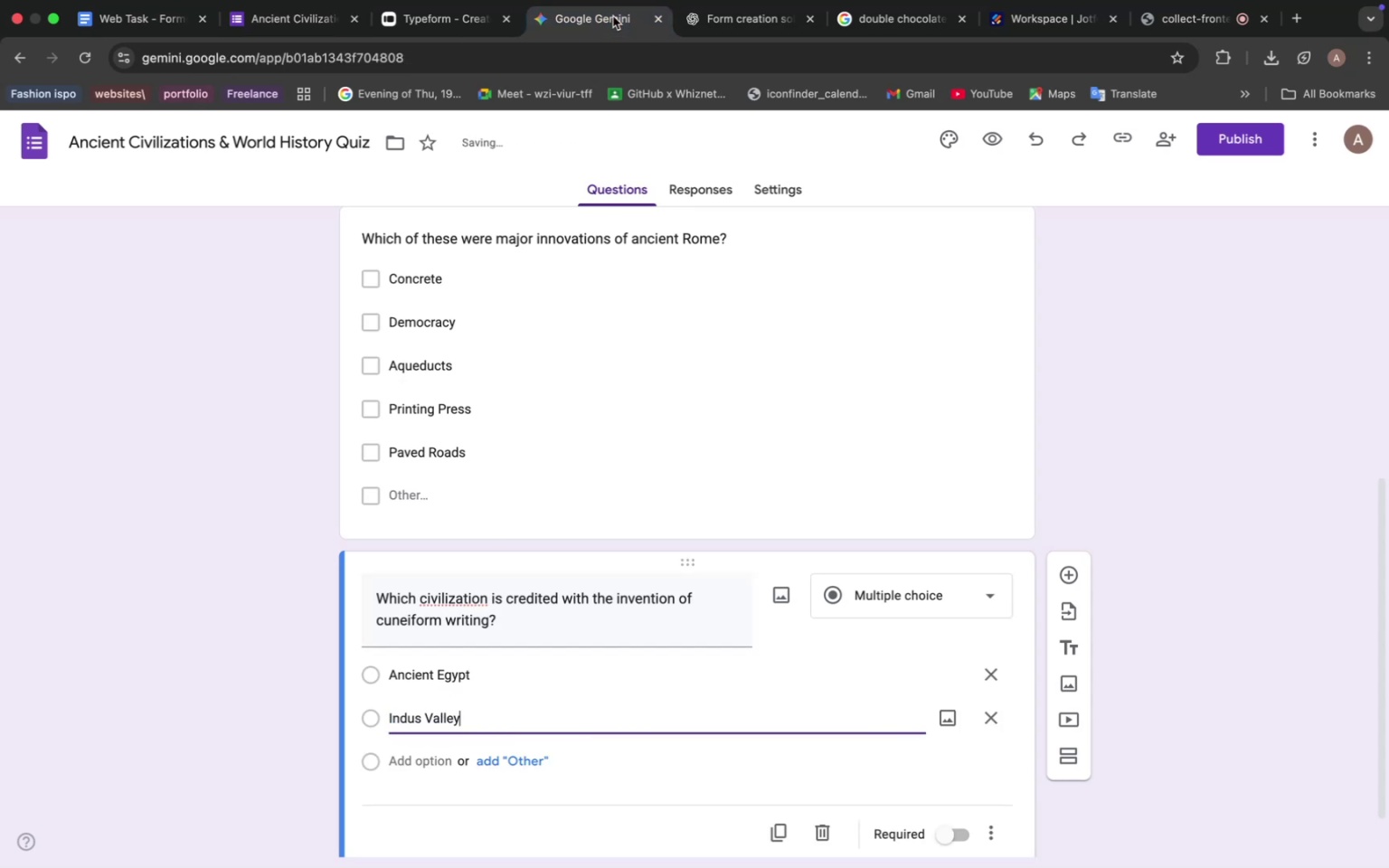 
left_click([613, 16])
 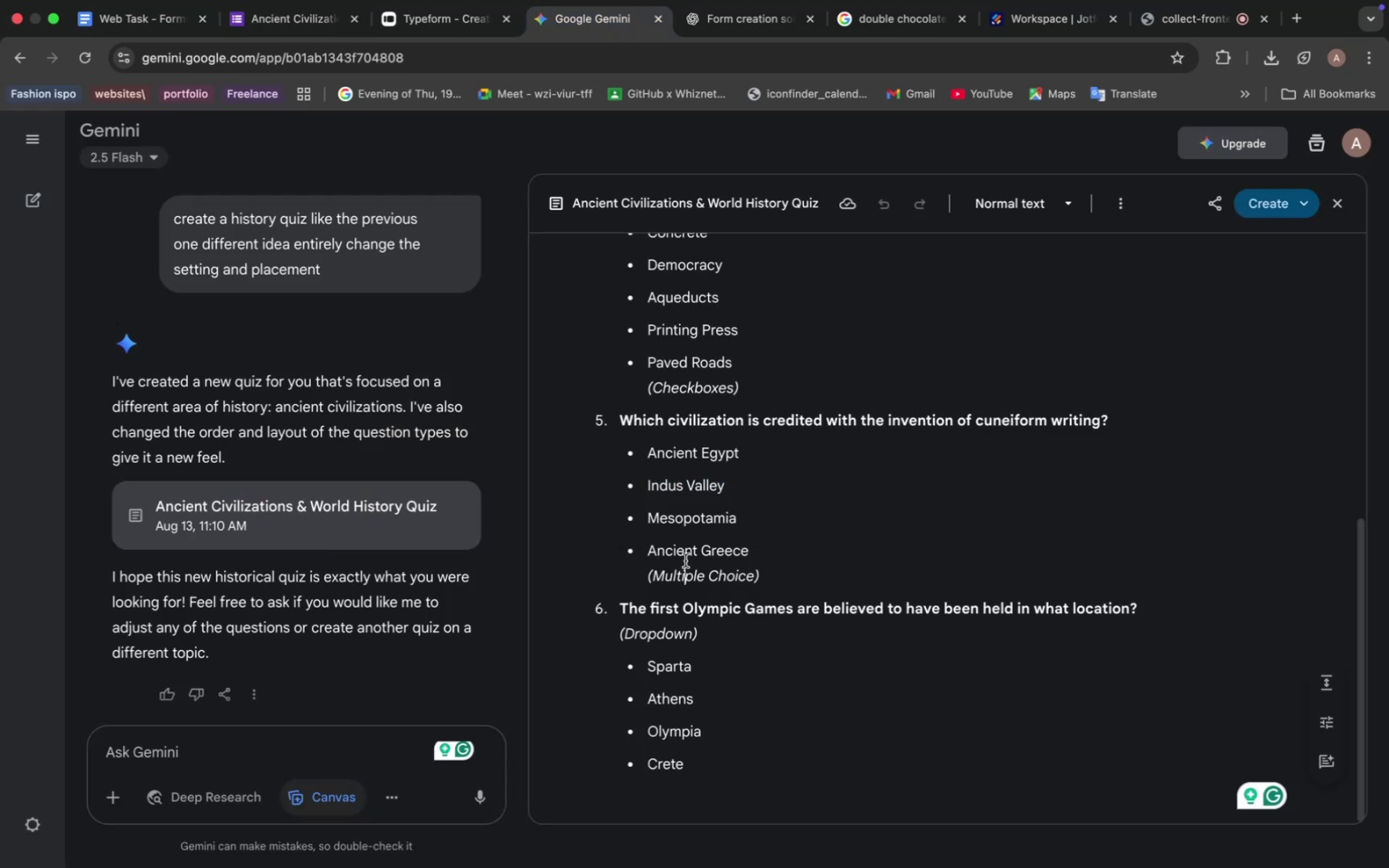 
left_click([686, 565])
 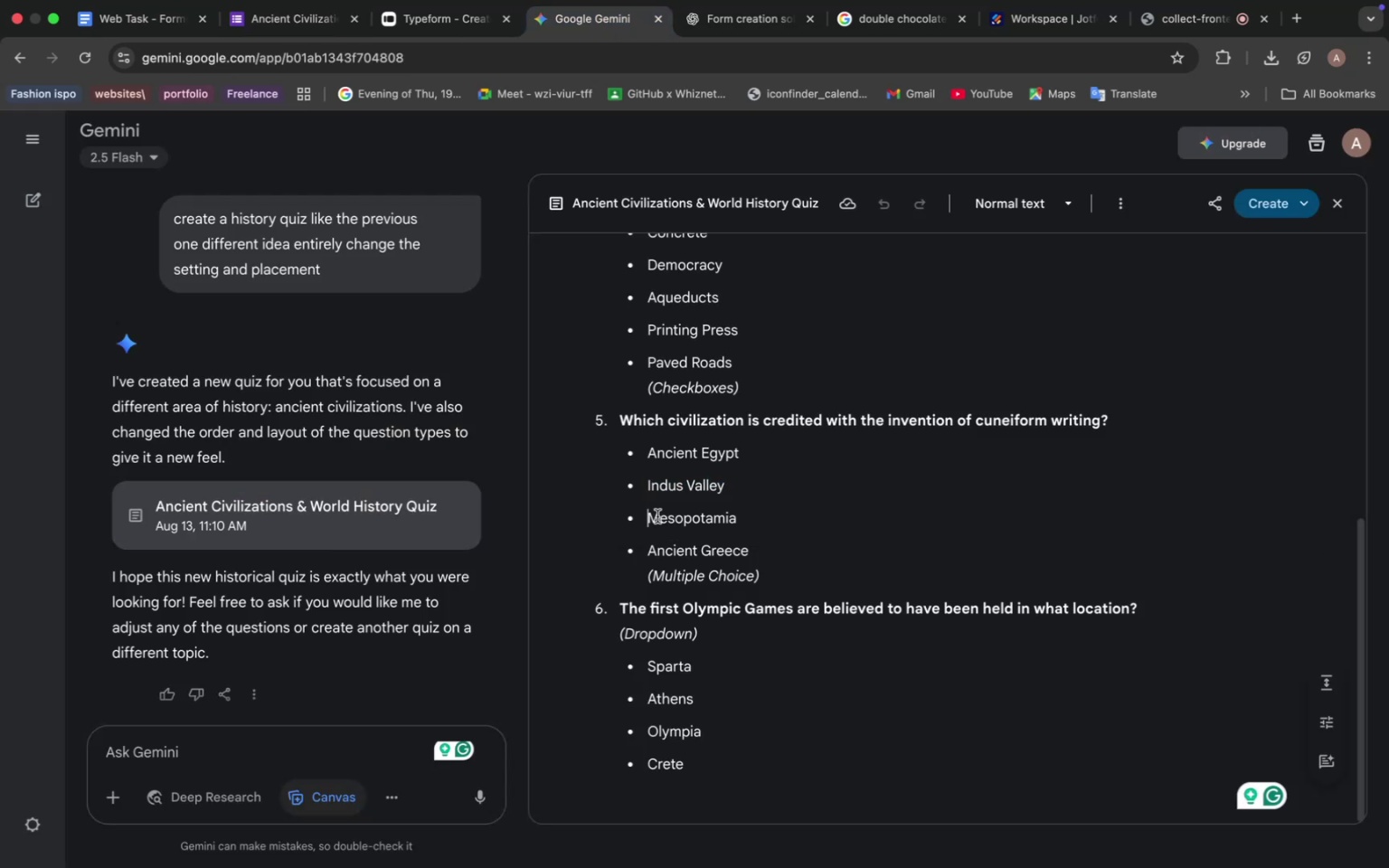 
left_click_drag(start_coordinate=[652, 516], to_coordinate=[760, 515])
 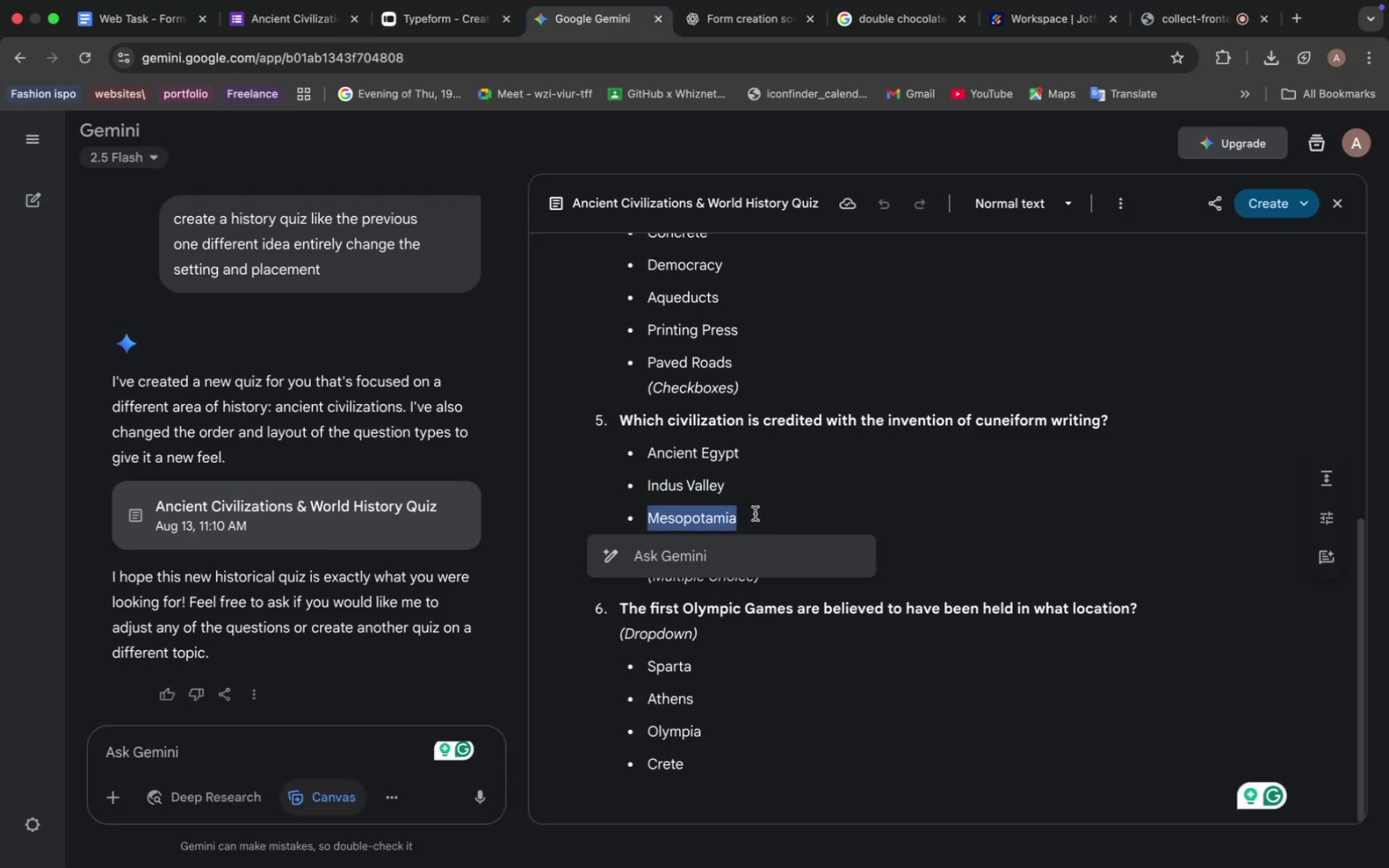 
key(Meta+C)
 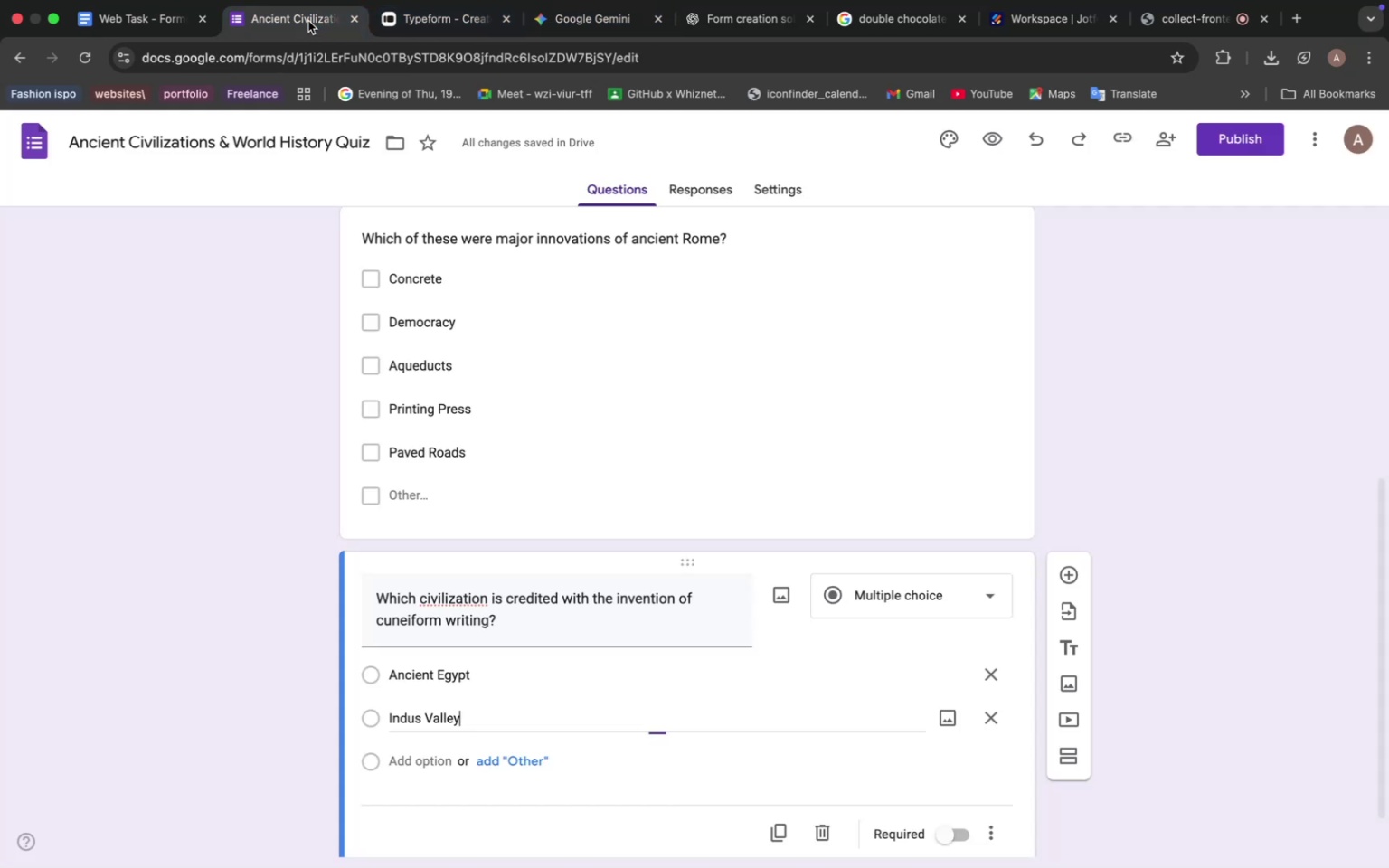 
left_click([308, 21])
 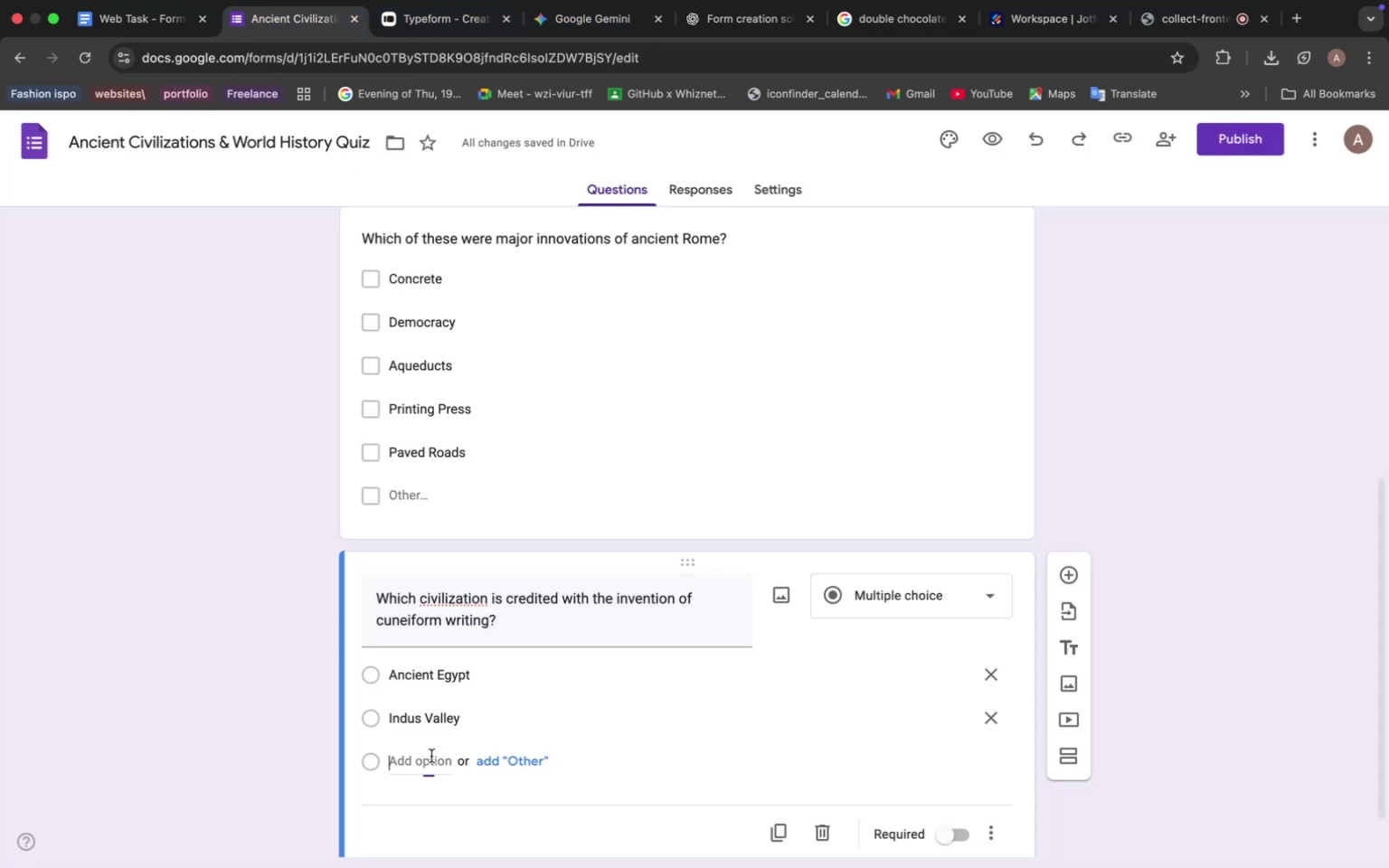 
left_click([431, 756])
 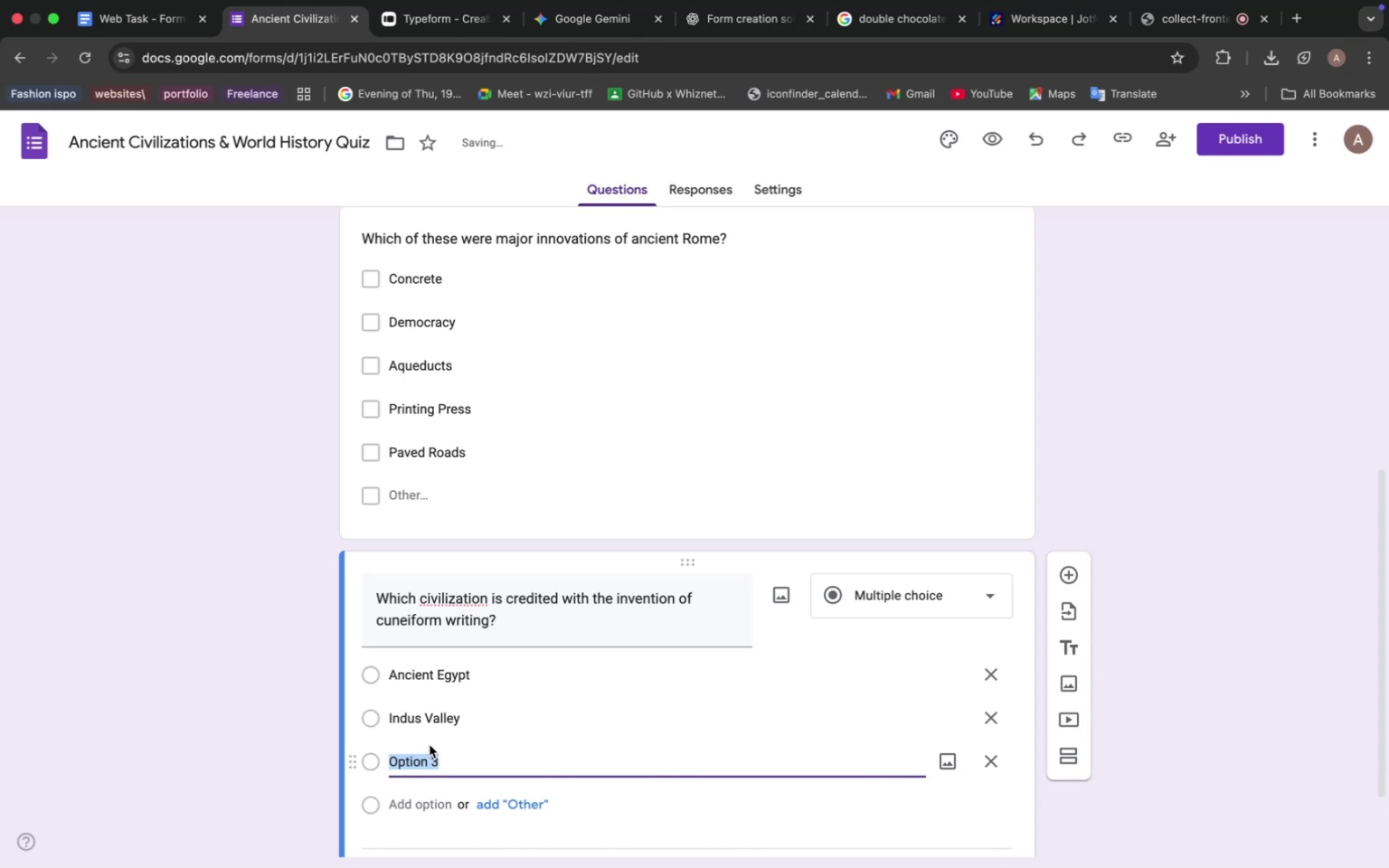 
key(Meta+V)
 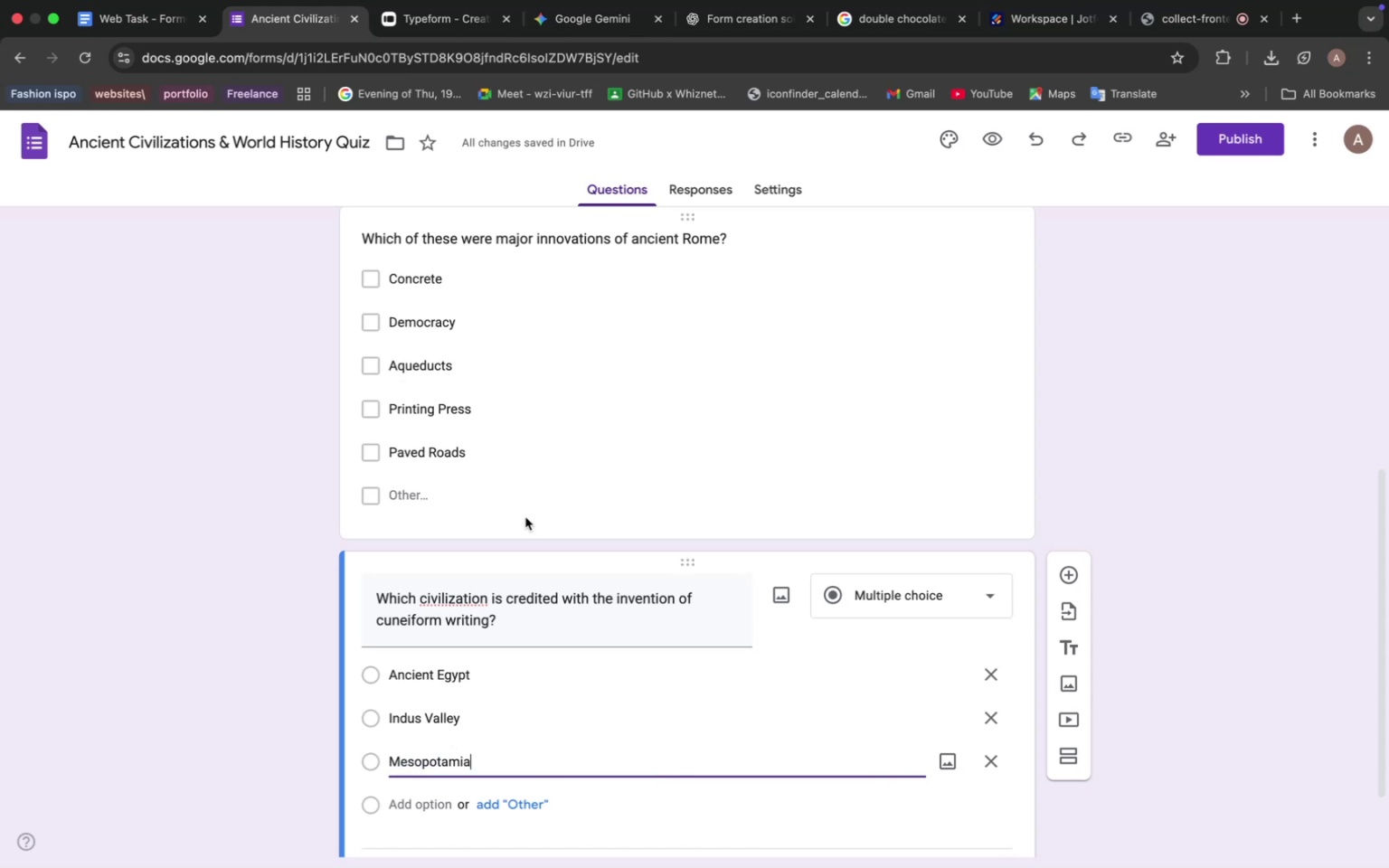 
wait(7.9)
 